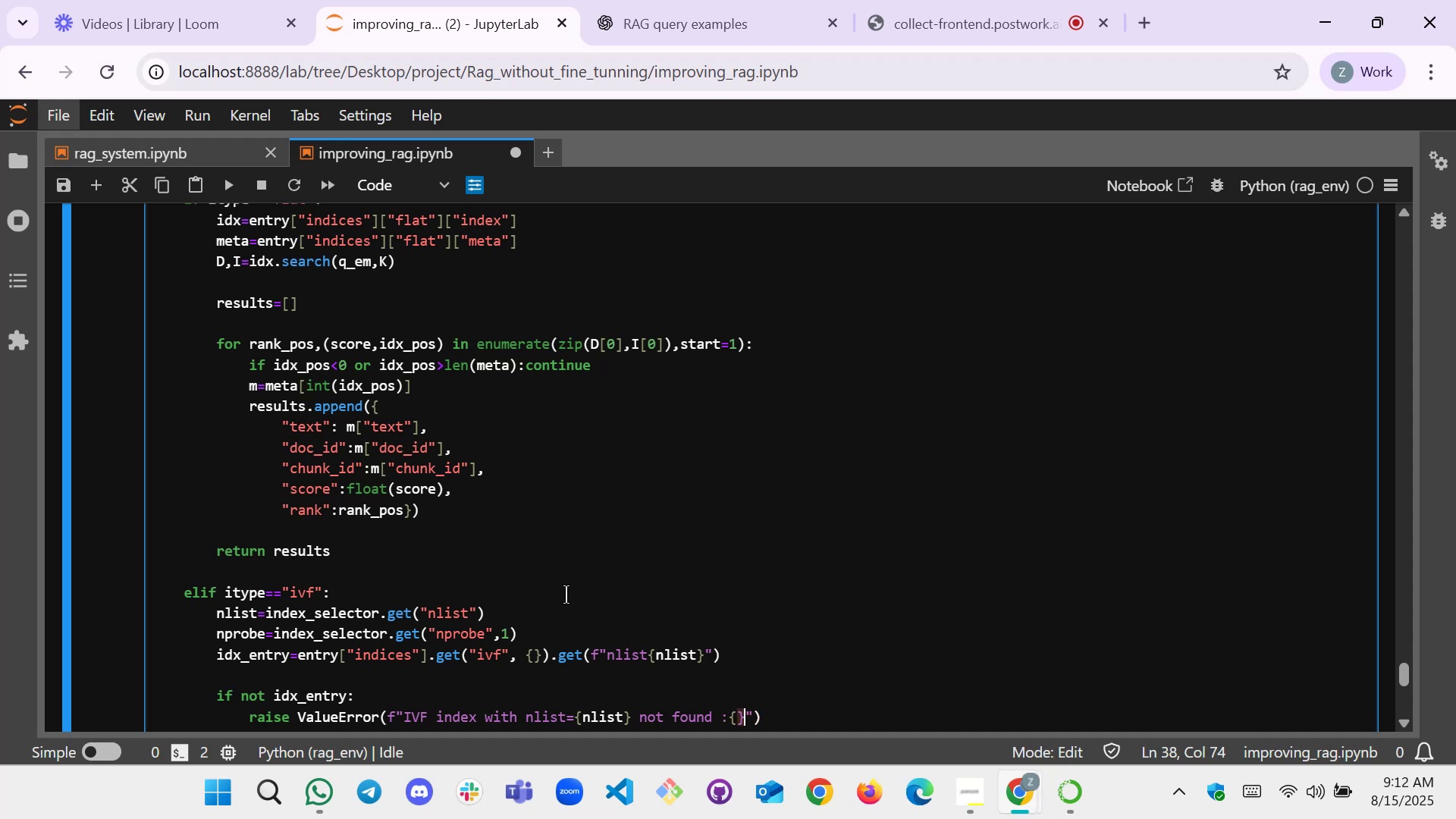 
key(ArrowLeft)
 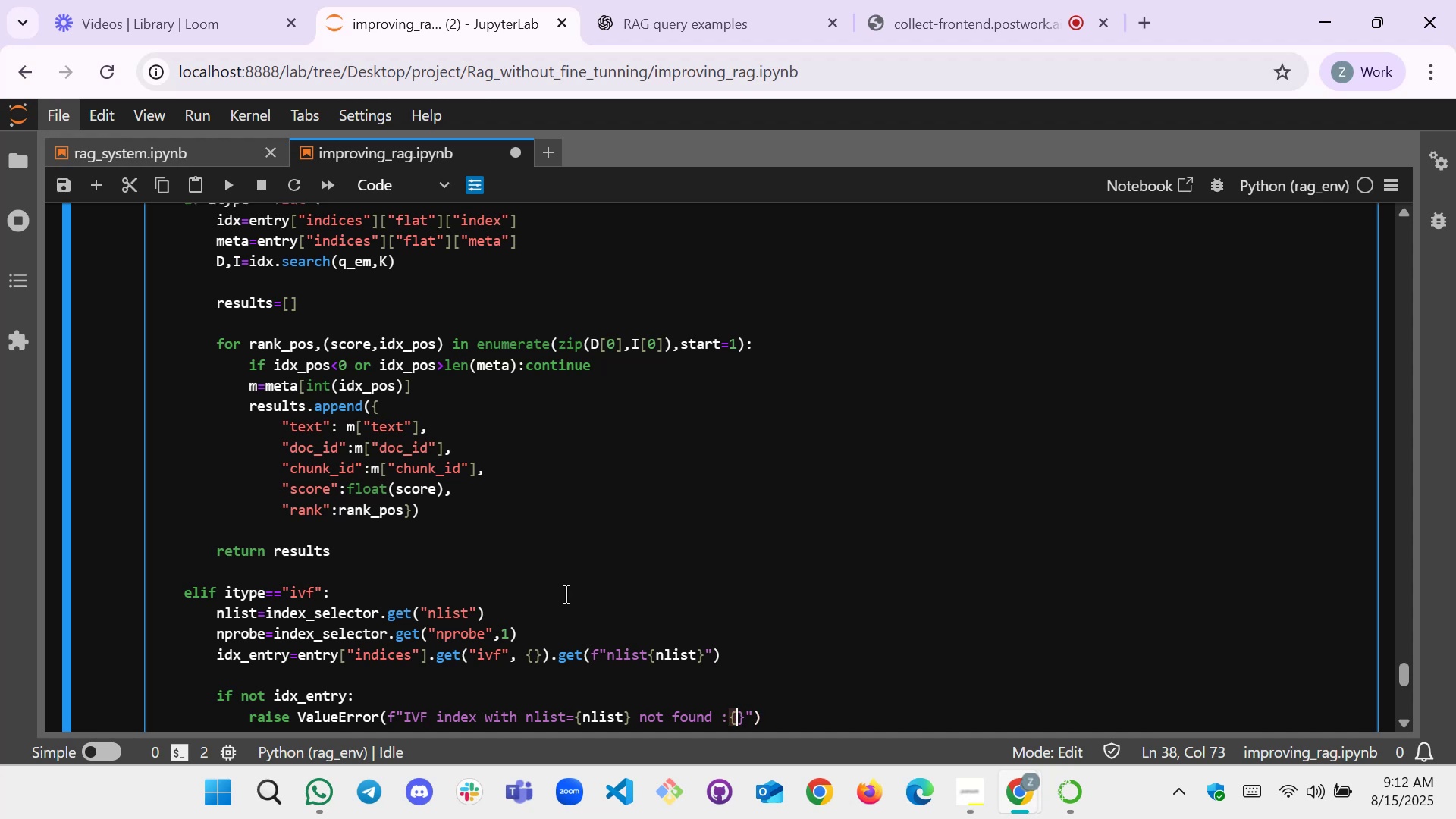 
key(ArrowLeft)
 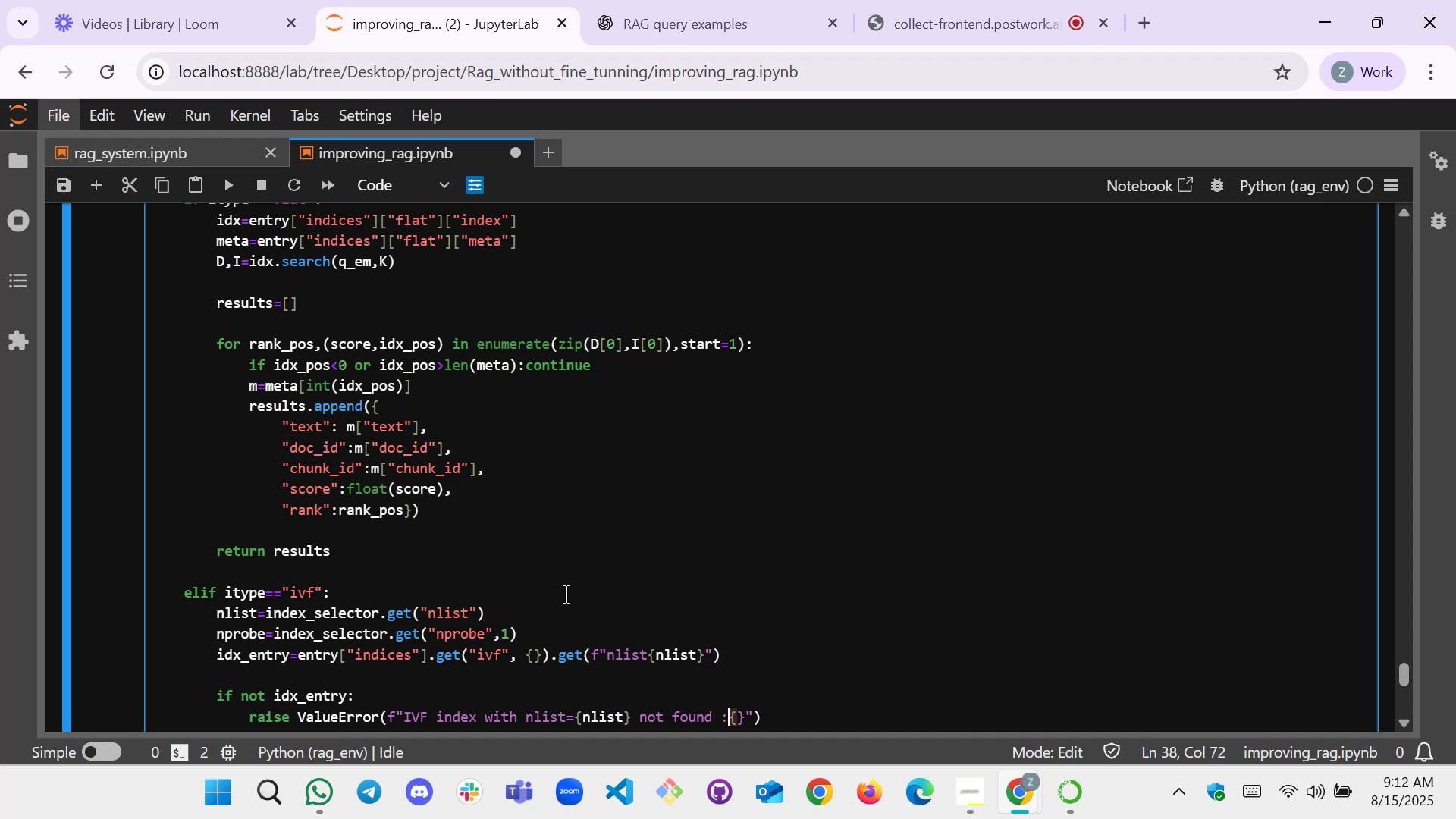 
key(ArrowLeft)
 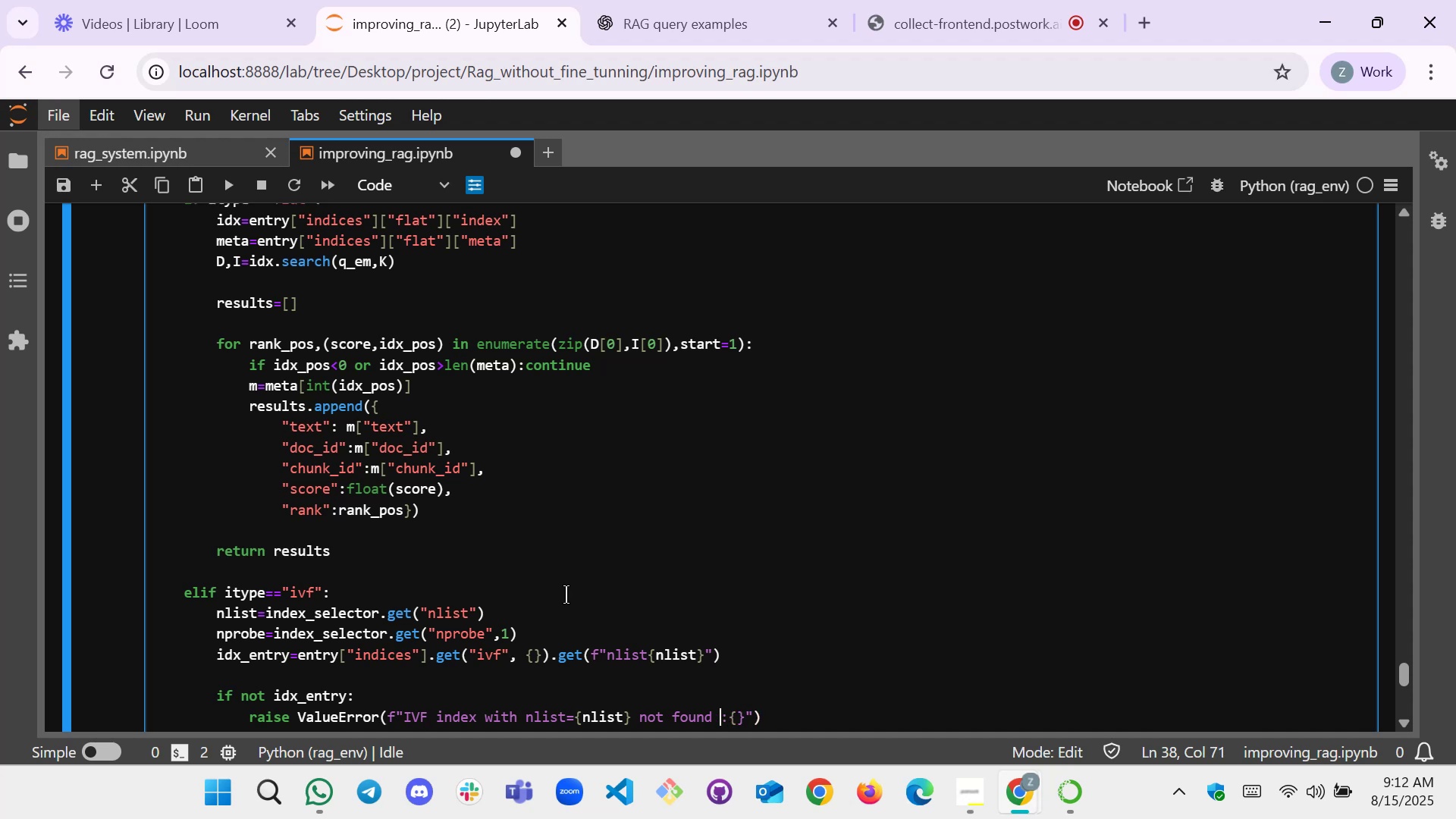 
key(ArrowRight)
 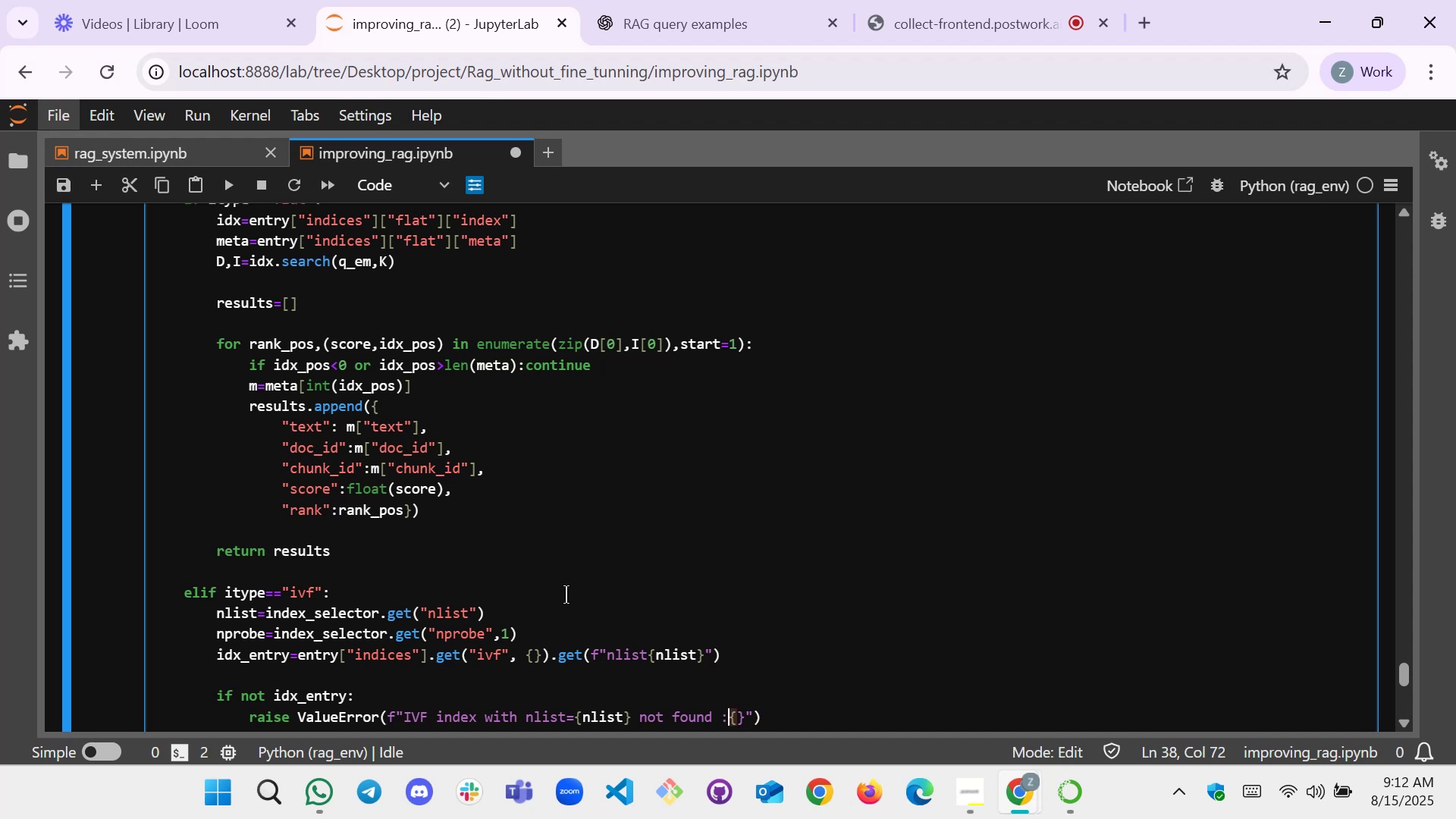 
key(Backspace)
 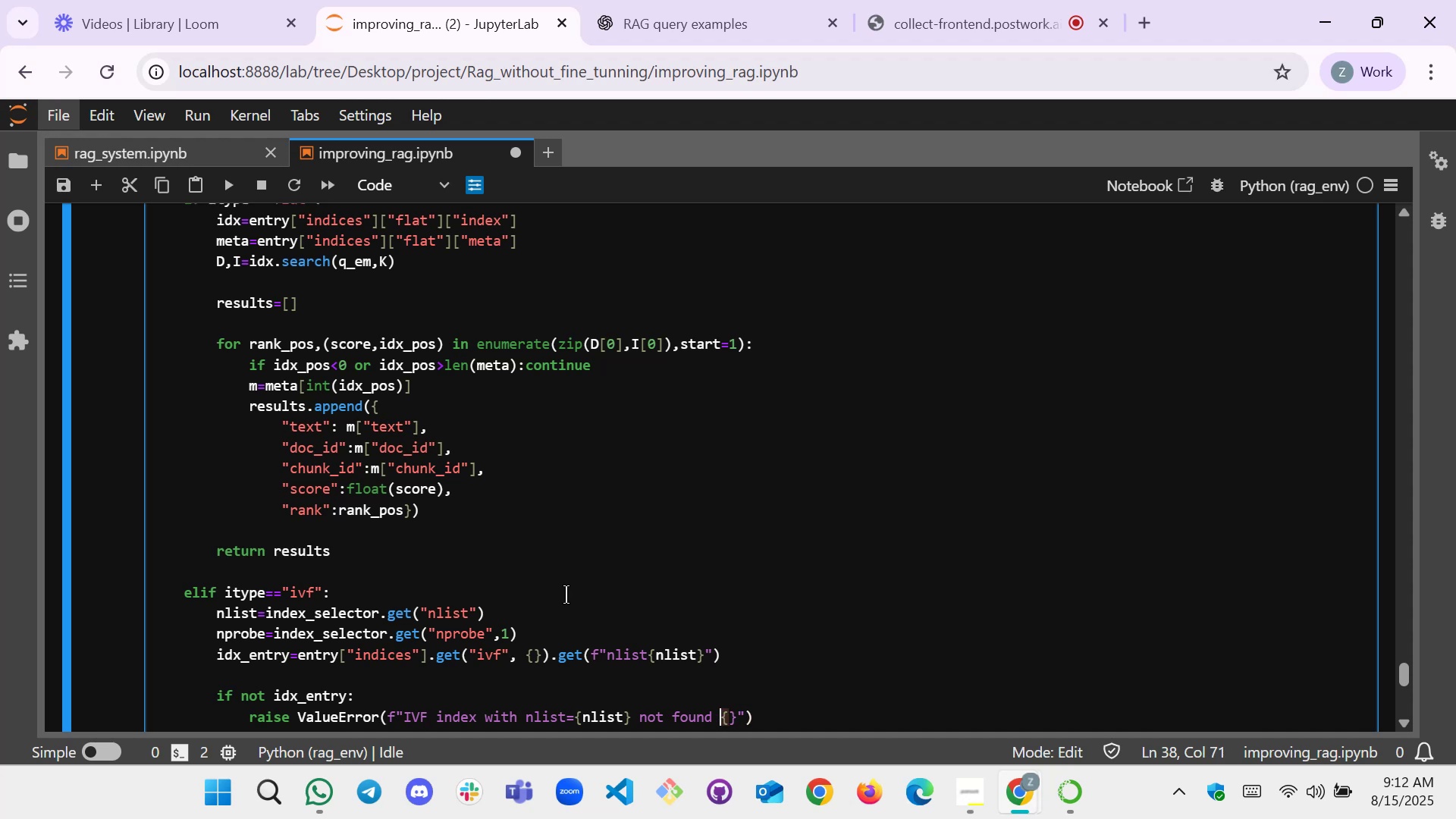 
key(ArrowRight)
 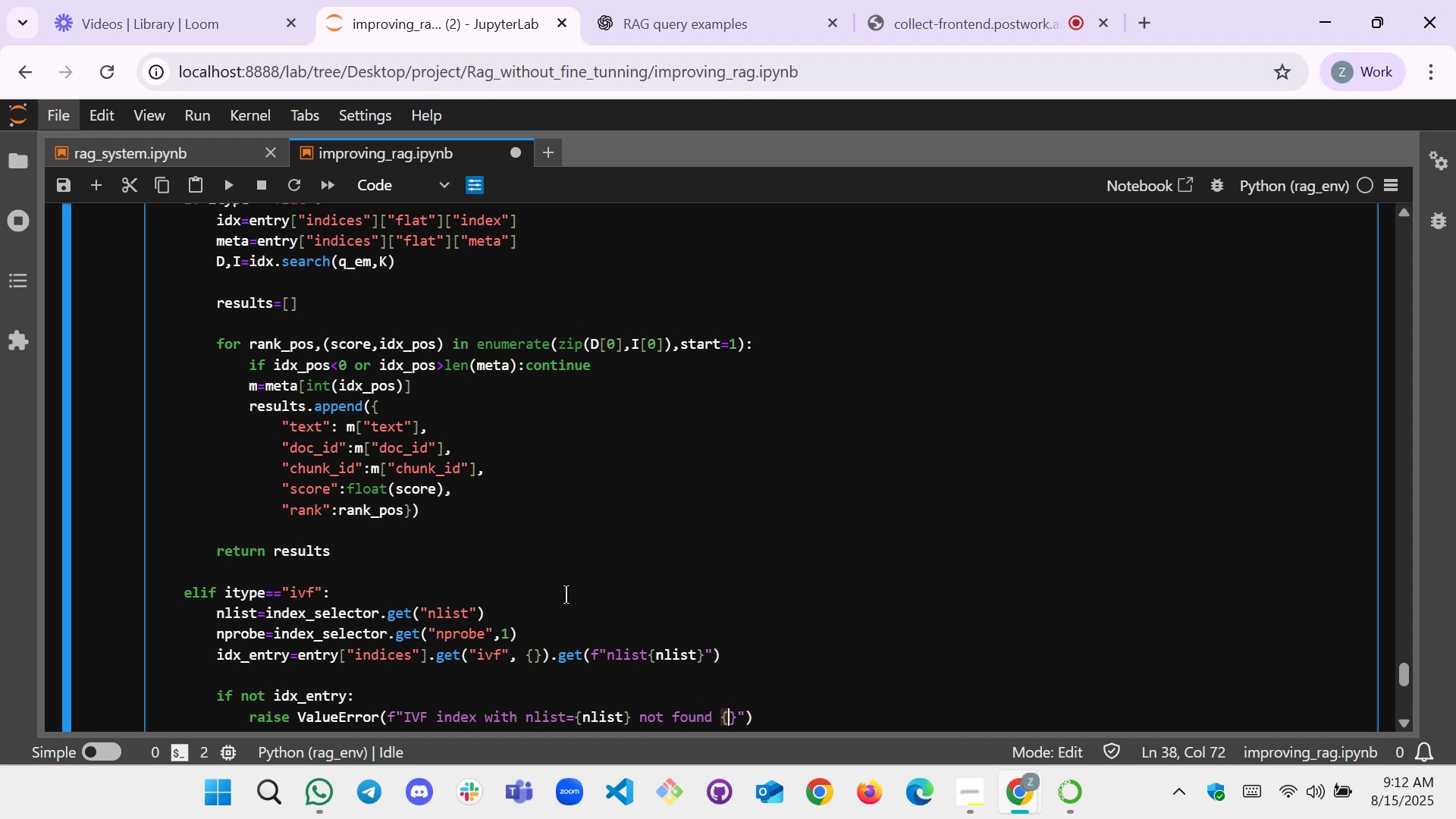 
type(setup_key)
 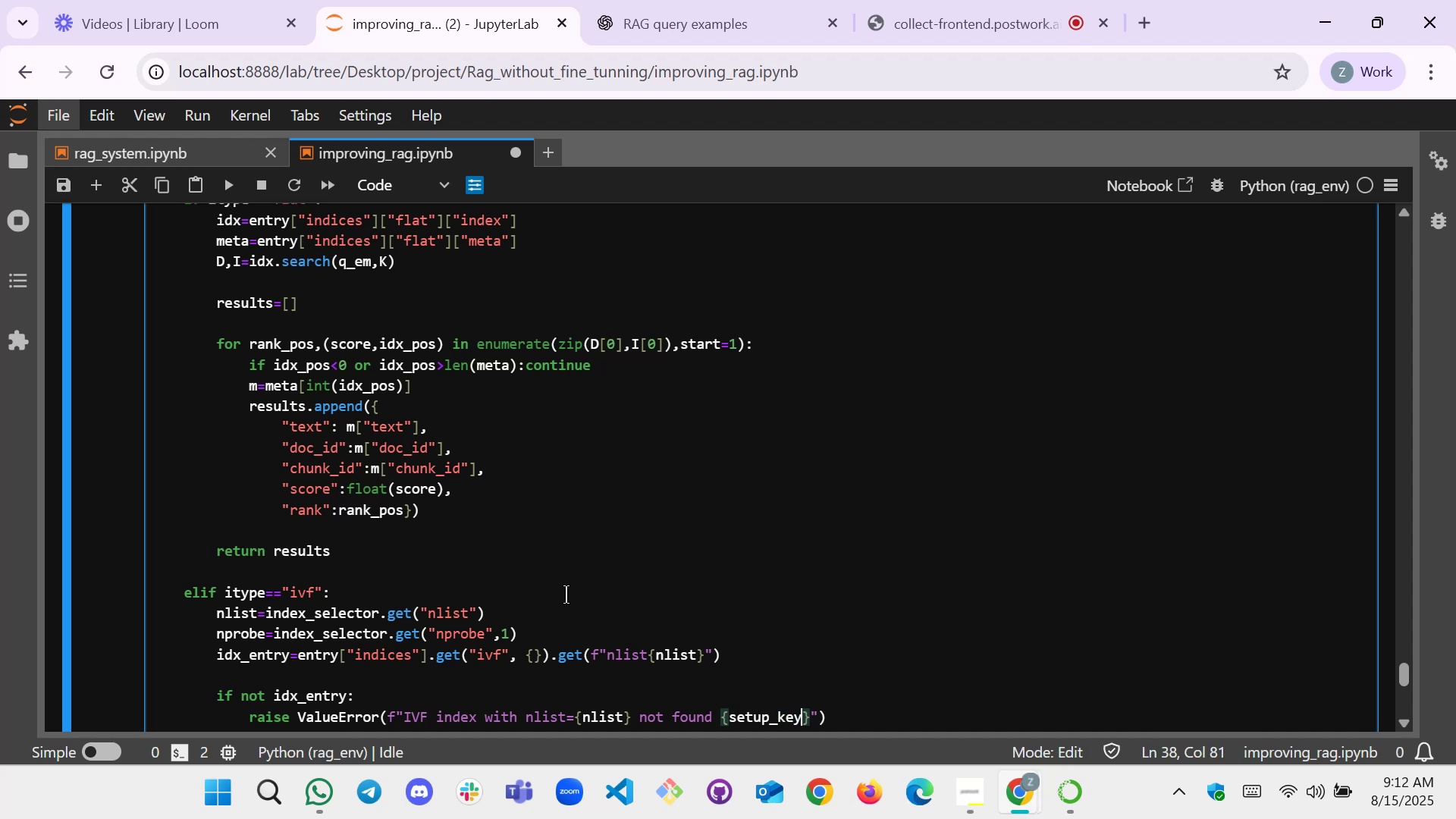 
key(ArrowRight)
 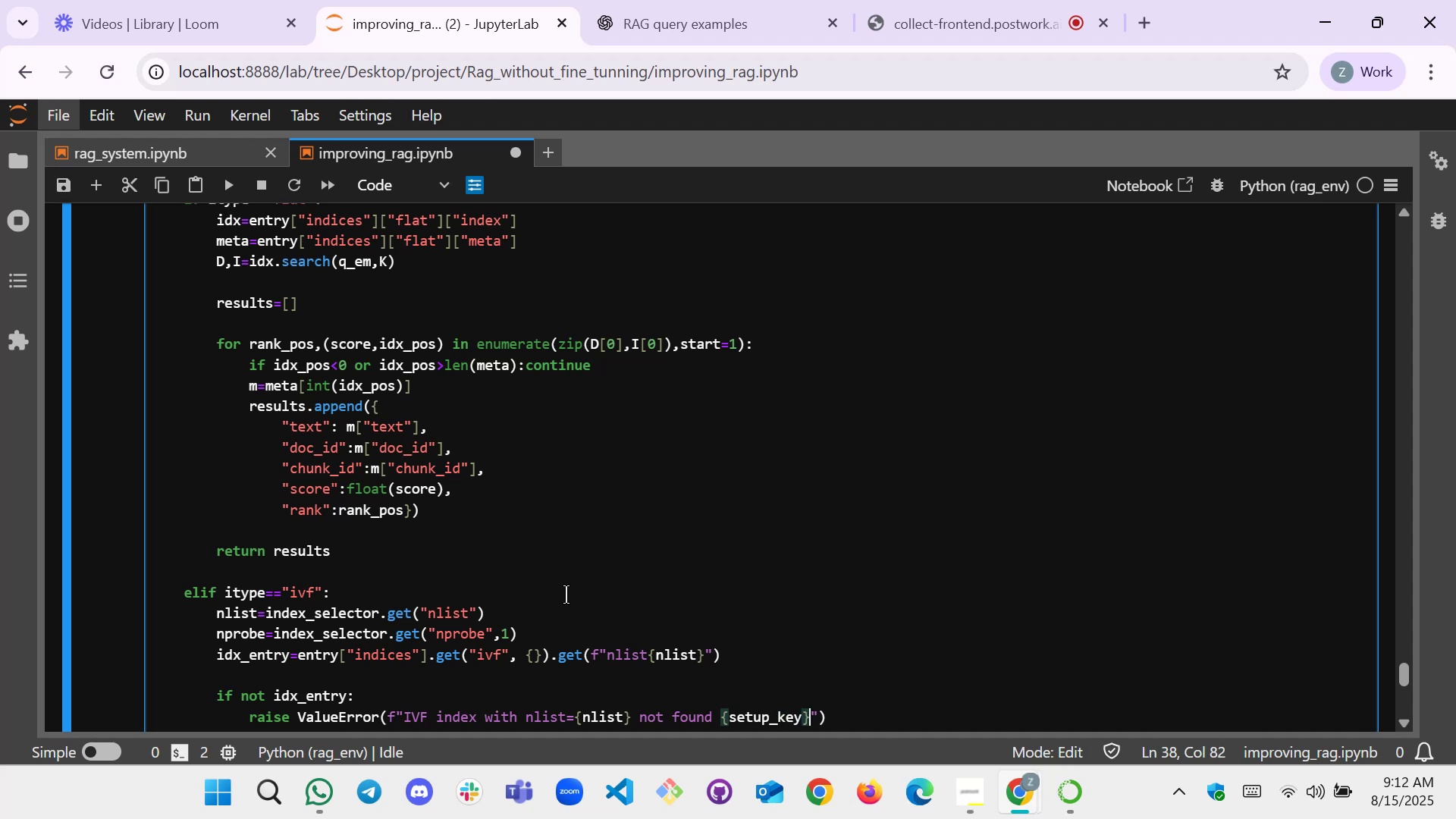 
key(ArrowRight)
 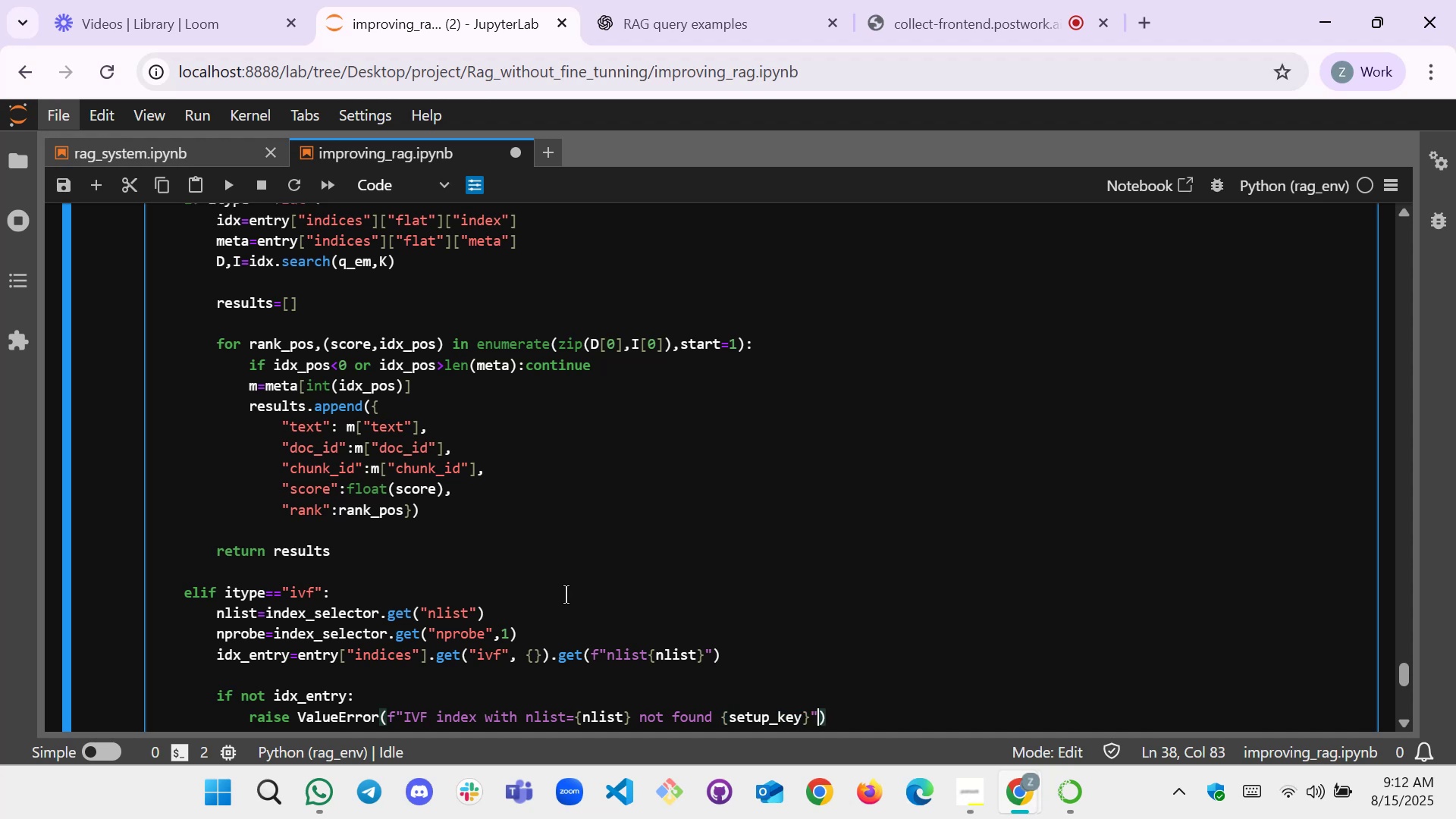 
key(ArrowRight)
 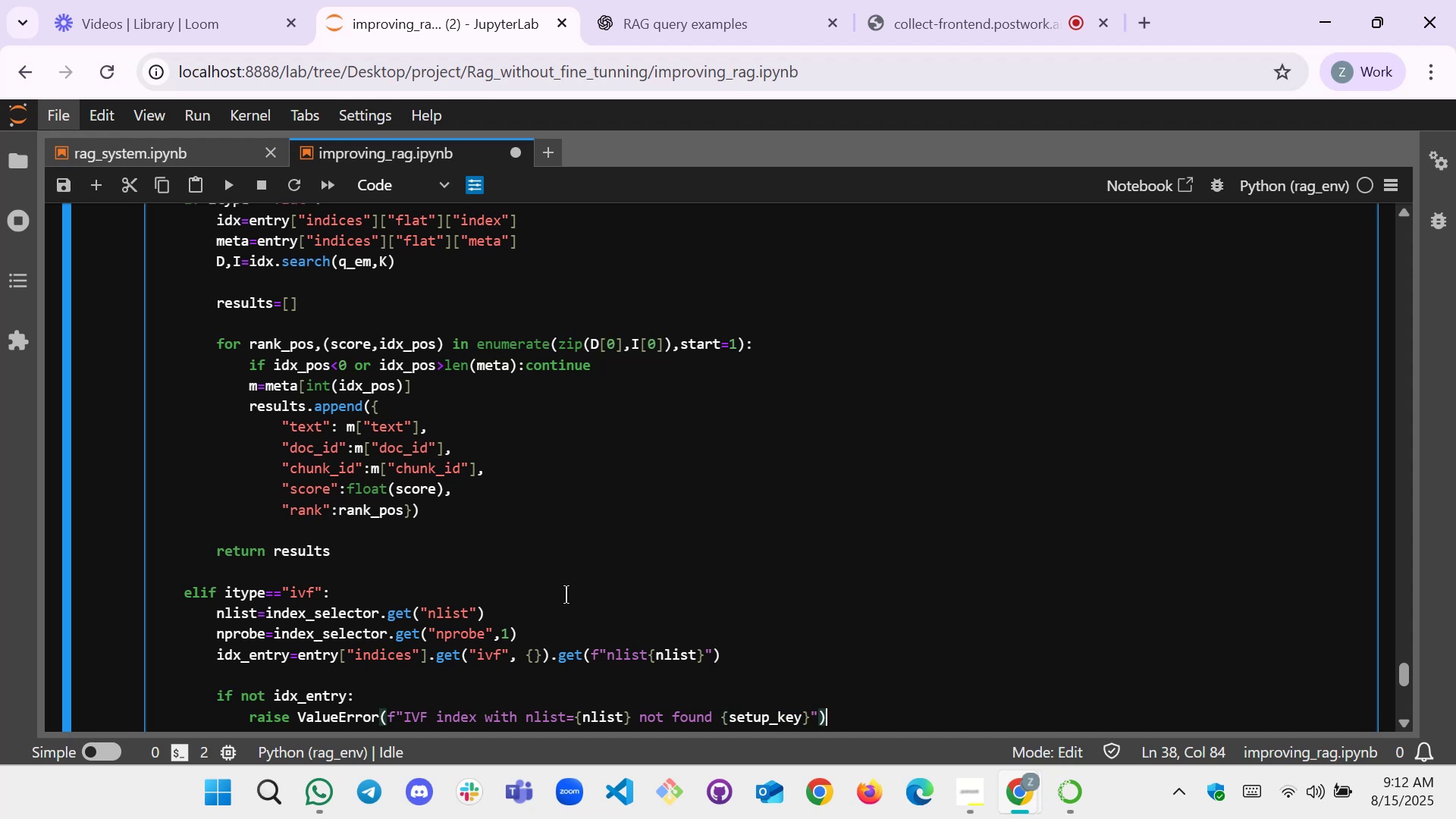 
key(Enter)
 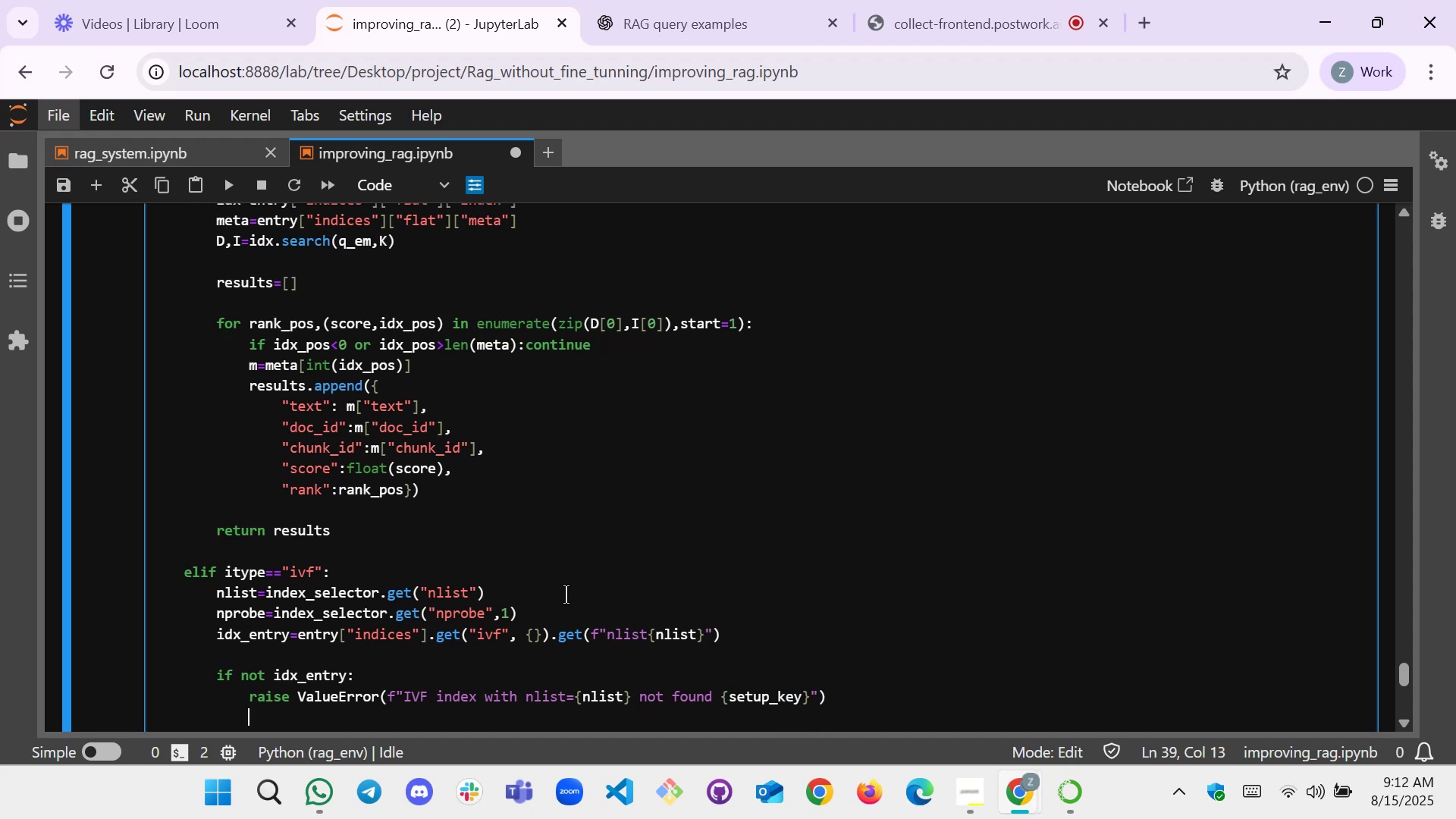 
key(Backspace)
 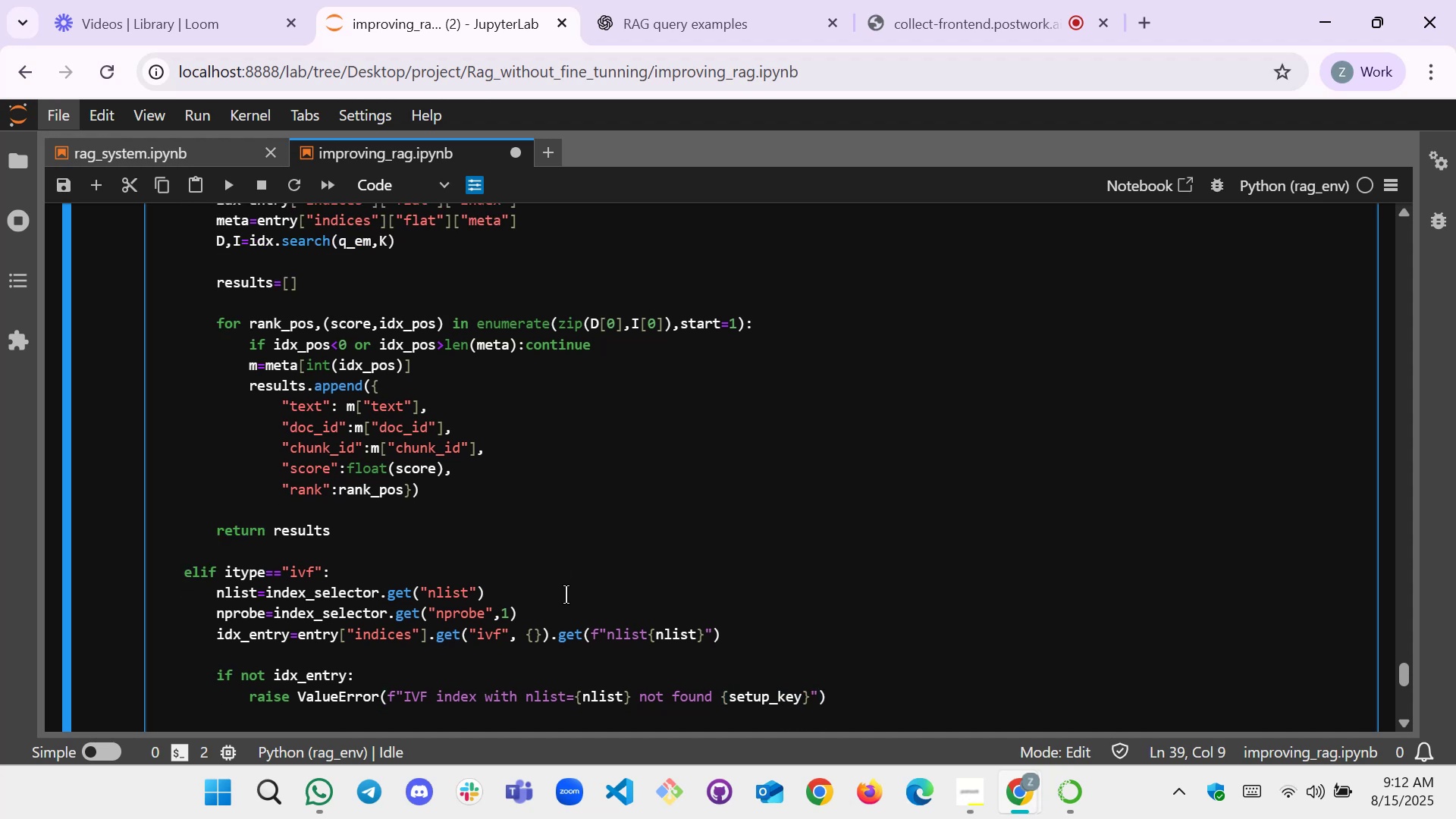 
key(Enter)
 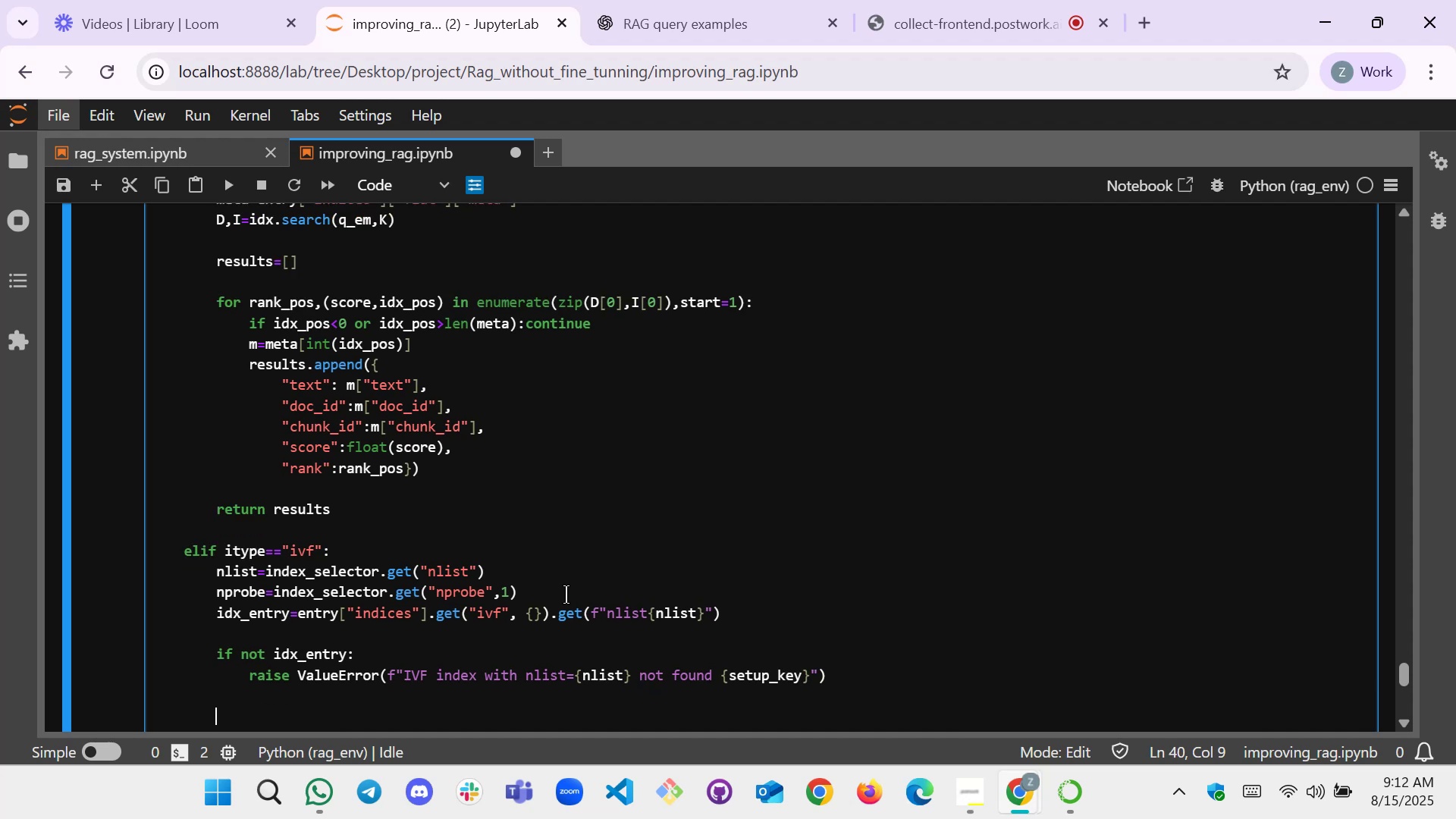 
key(Backspace)
 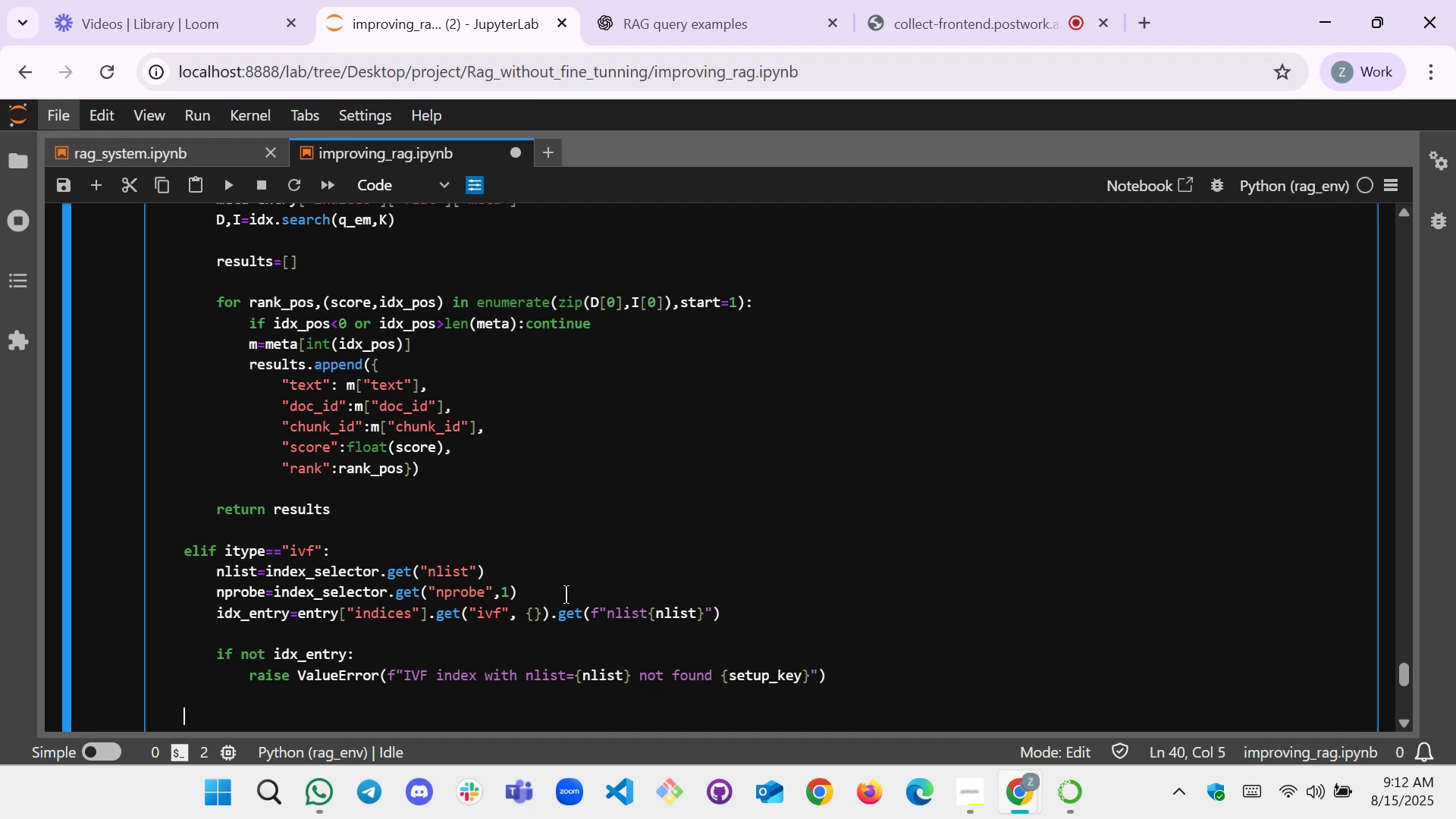 
key(Backspace)
 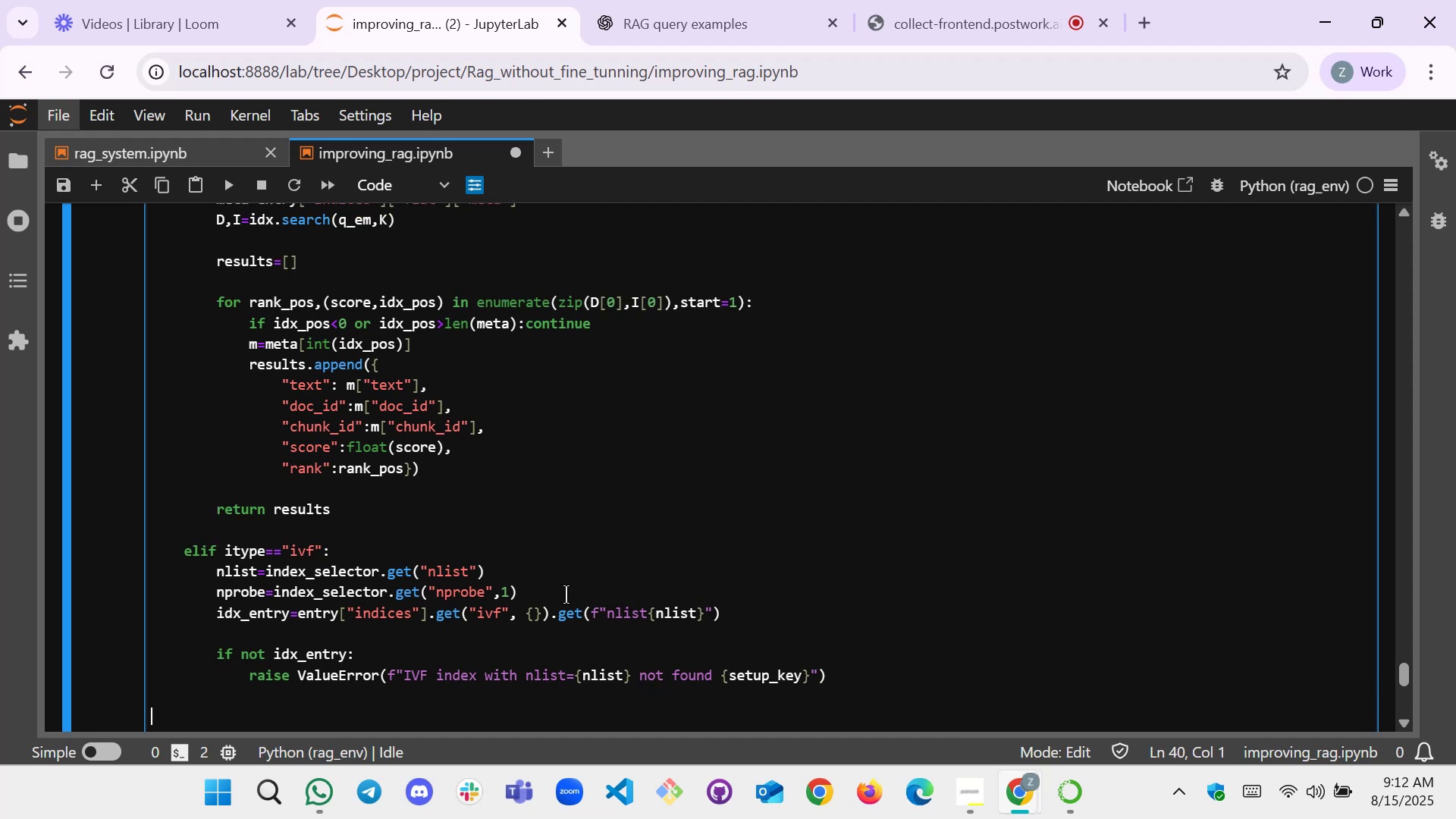 
key(Backspace)
 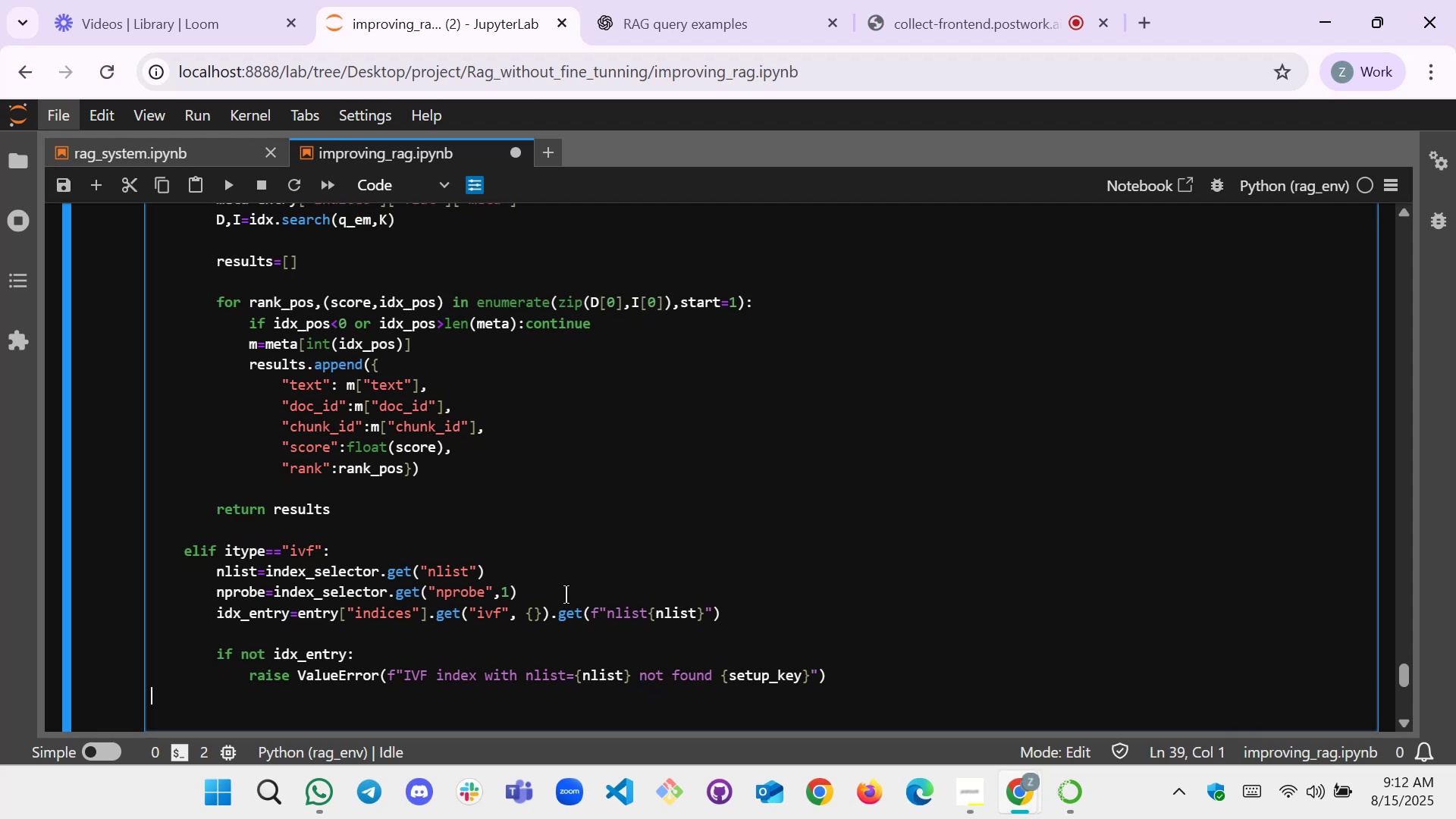 
key(Enter)
 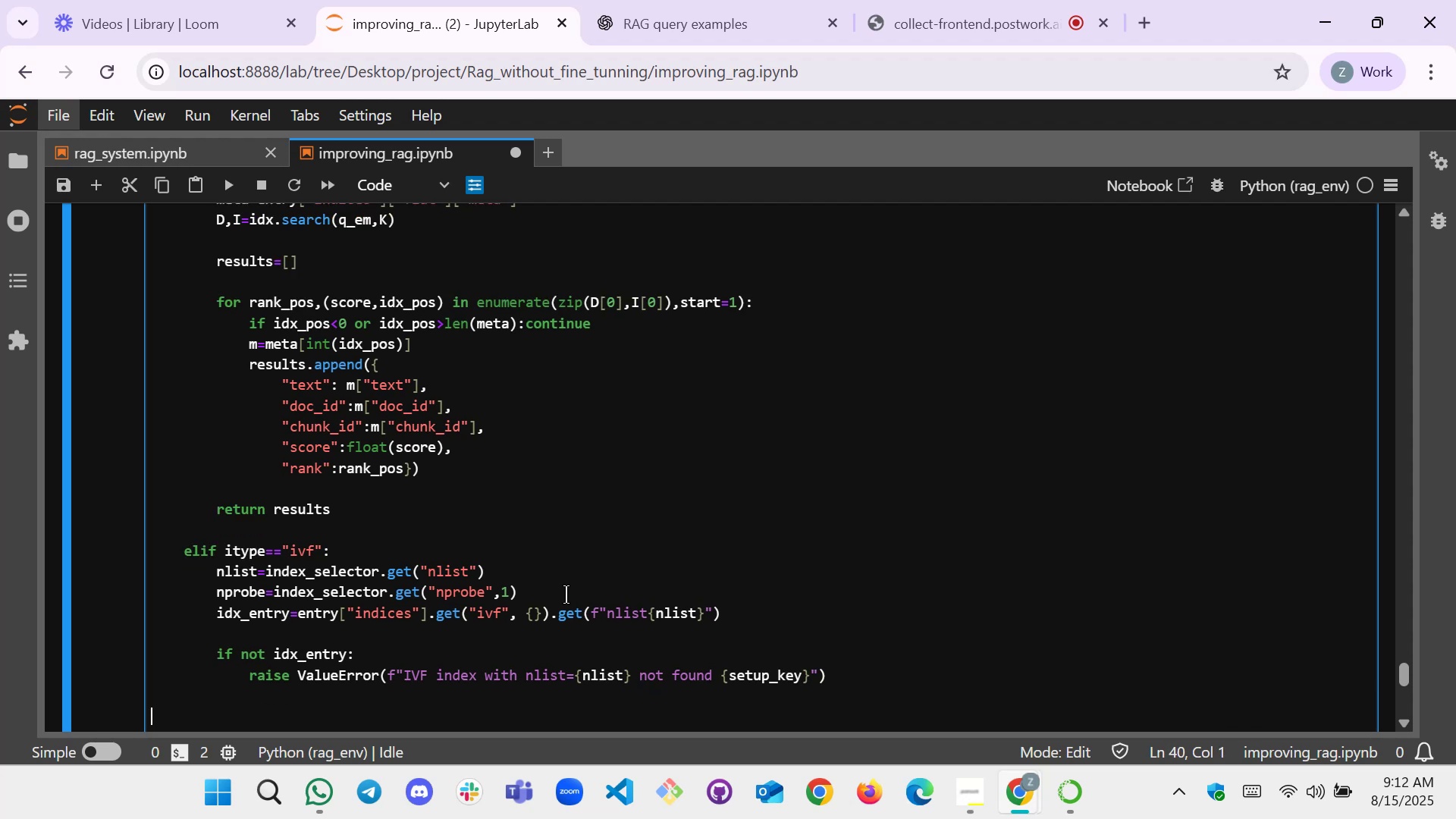 
key(Backspace)
key(Tab)
key(Tab)
type(idx=idx)
key(Backspace)
key(Backspace)
key(Backspace)
key(Backspace)
key(Backspace)
key(Backspace)
key(Backspace)
 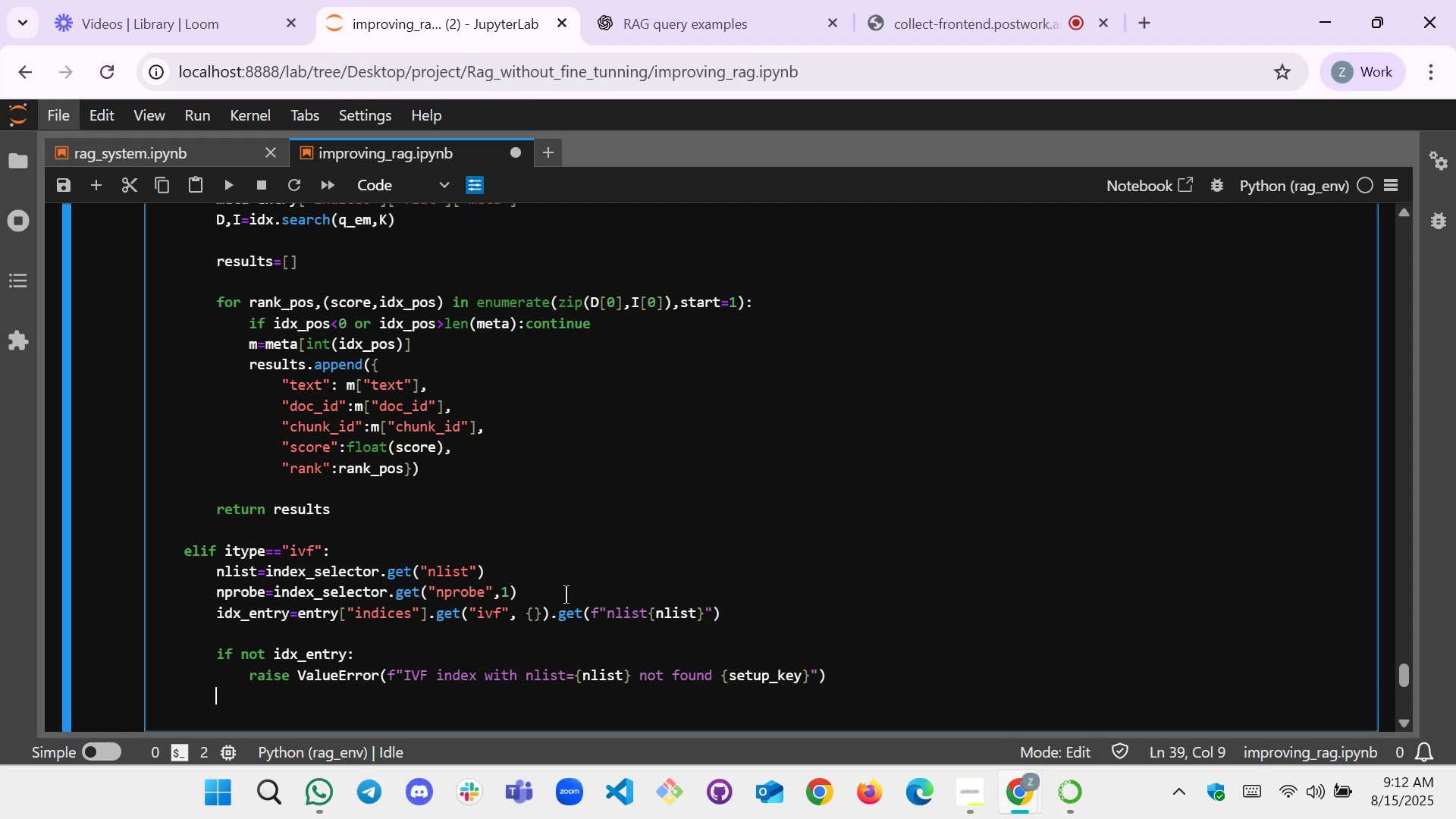 
key(Enter)
 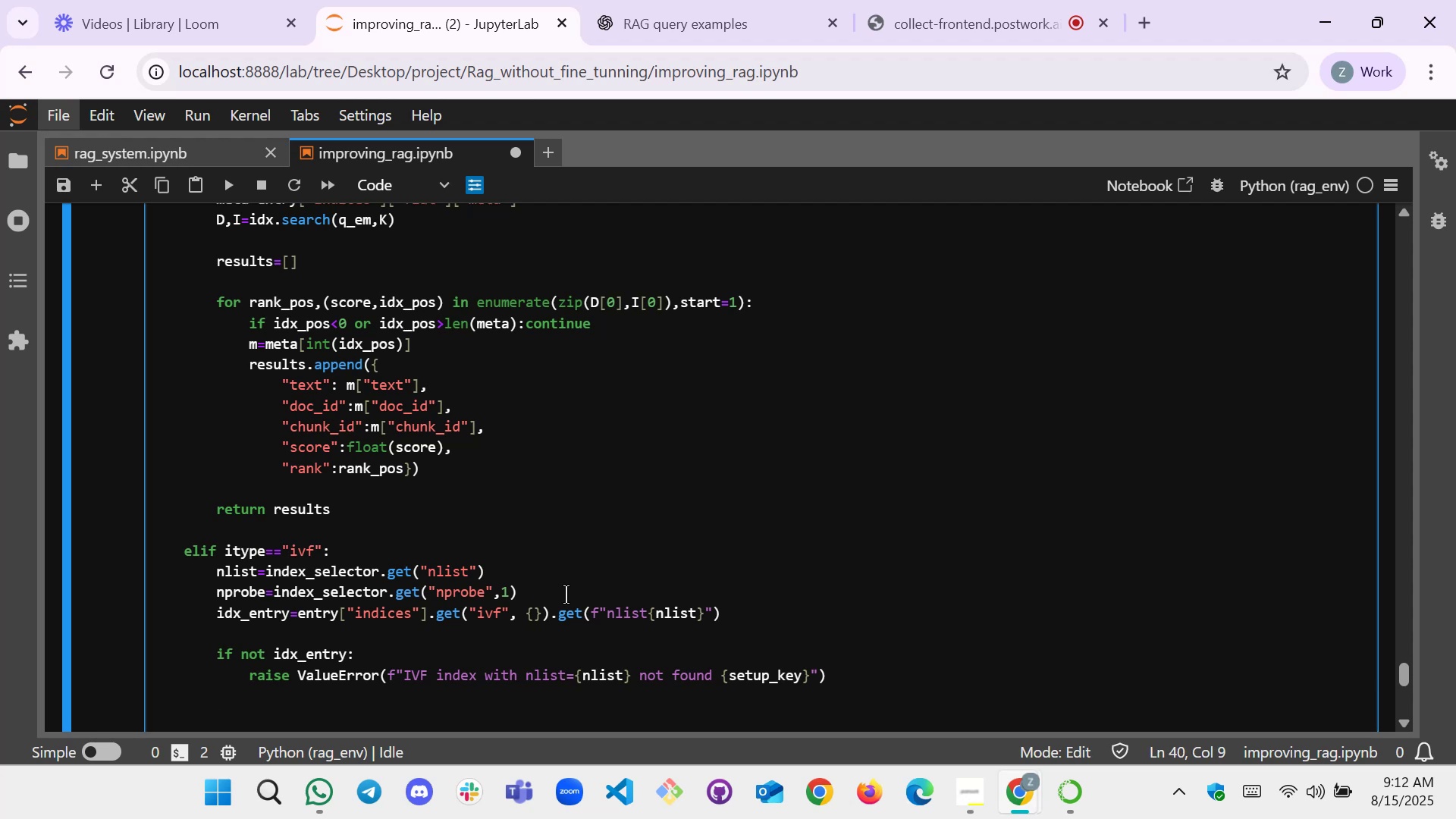 
type(idx=idx_e)
key(Tab)
 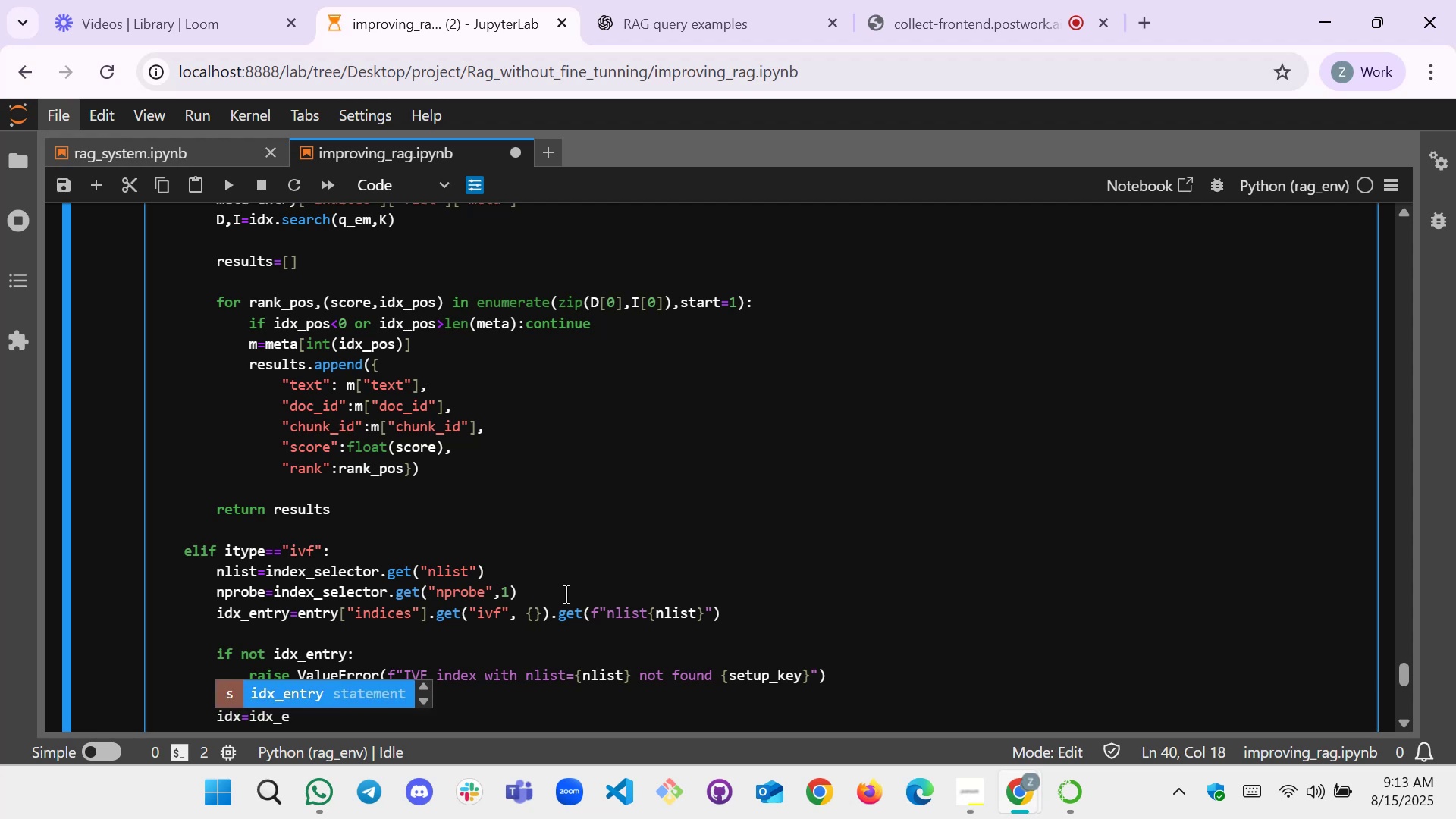 
key(Enter)
 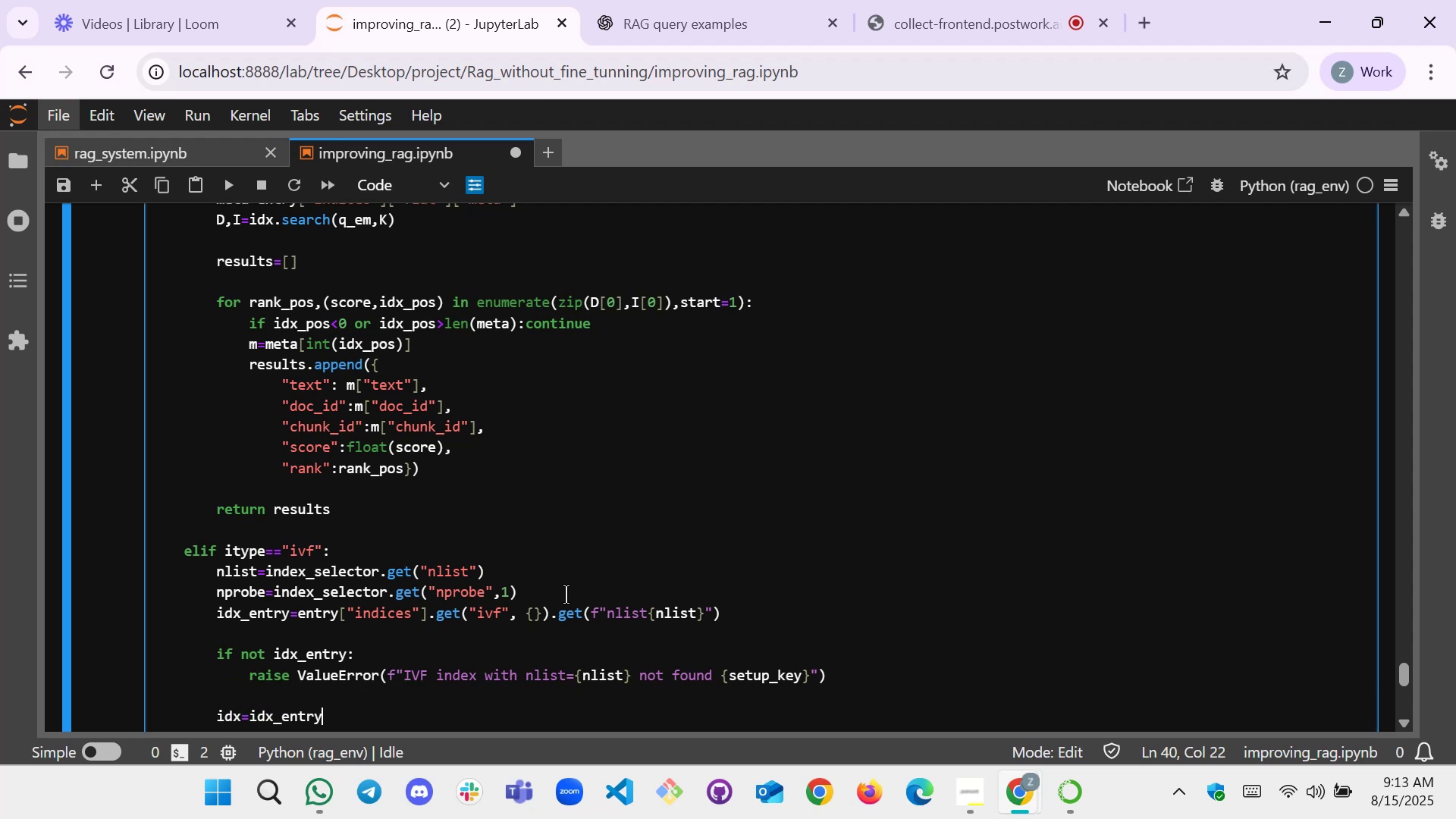 
type(["ine)
key(Backspace)
type(dex"])
 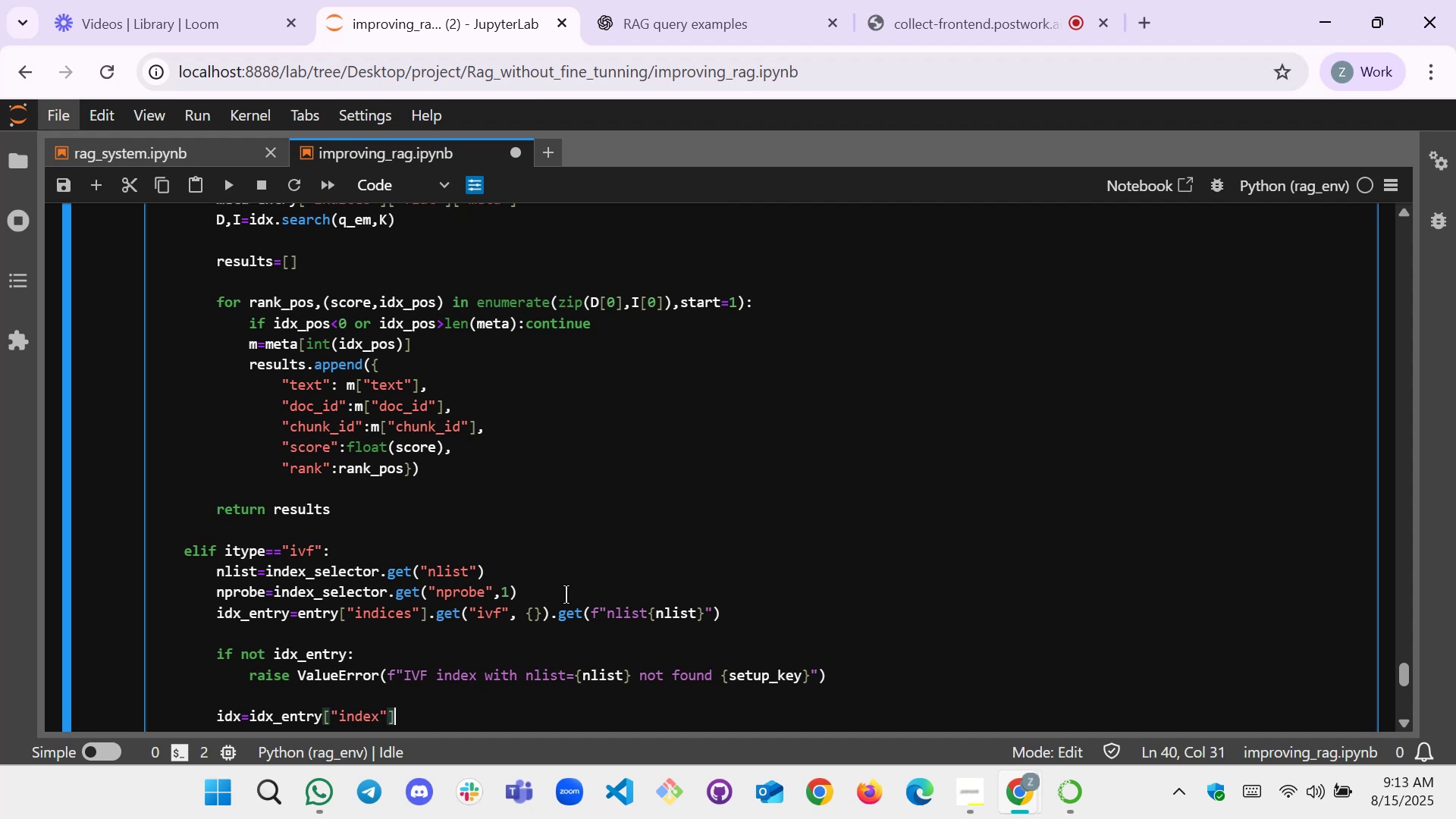 
 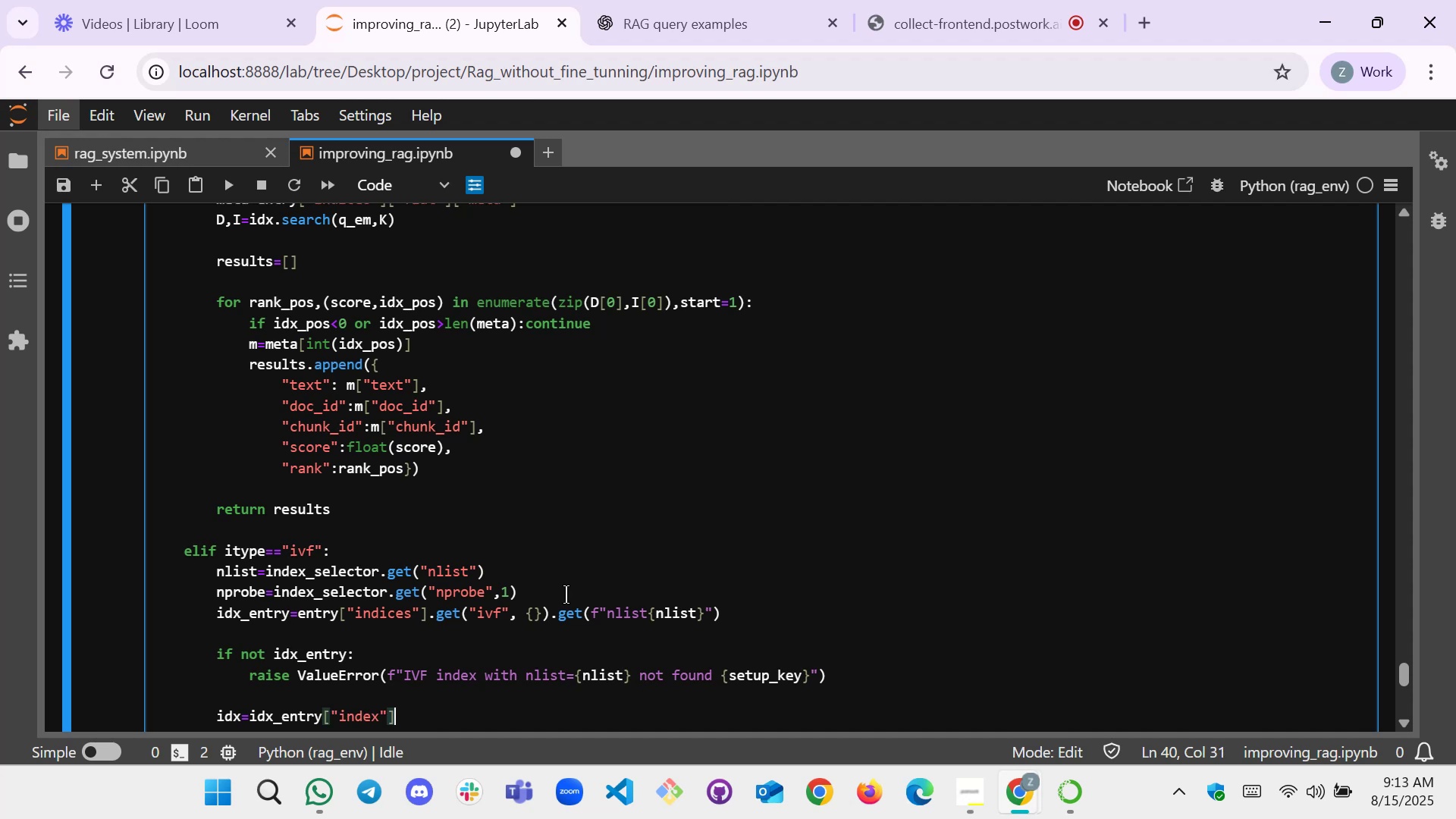 
key(Enter)
 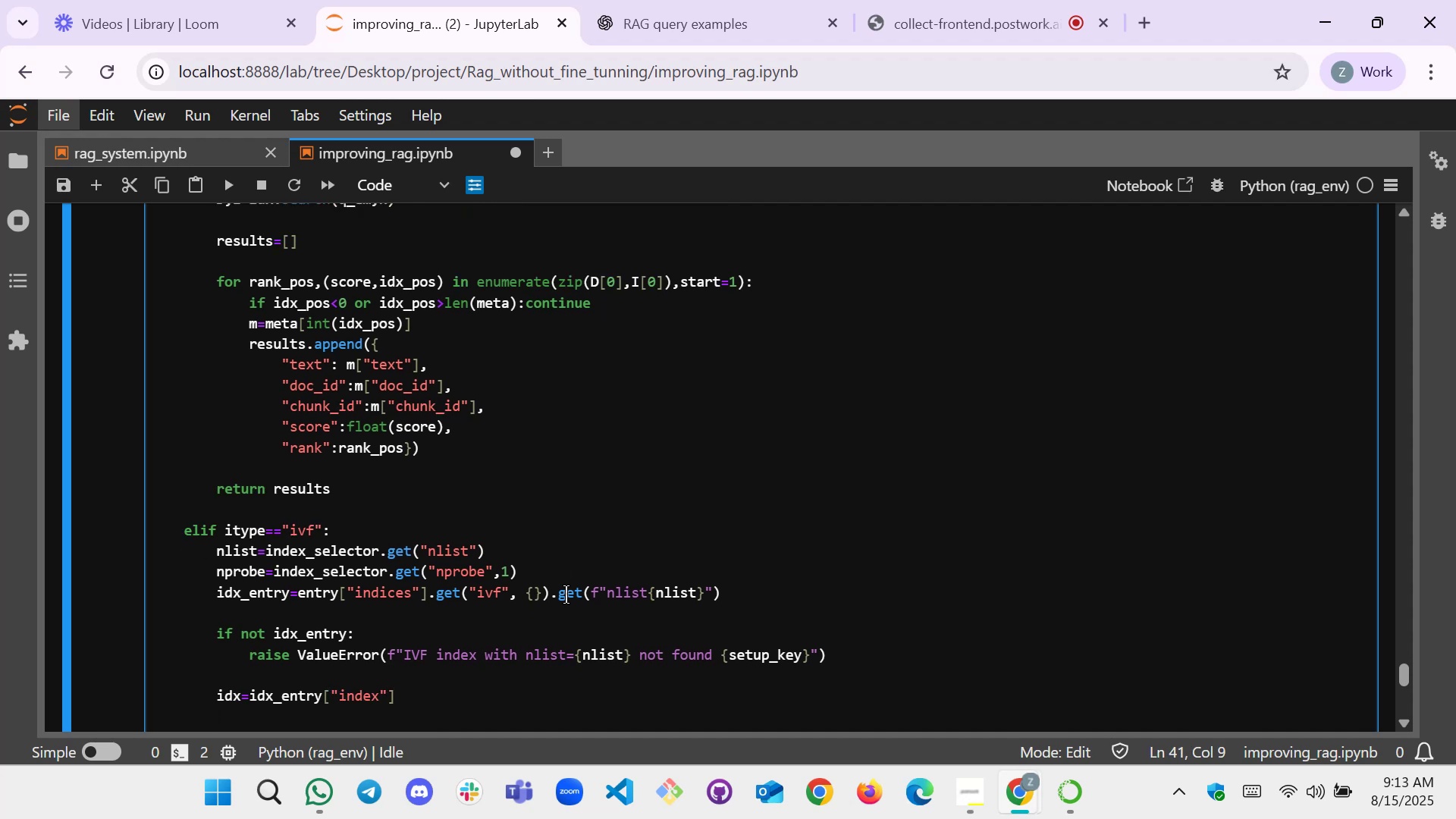 
type(meta=idx_et)
key(Backspace)
type(ntry[])
 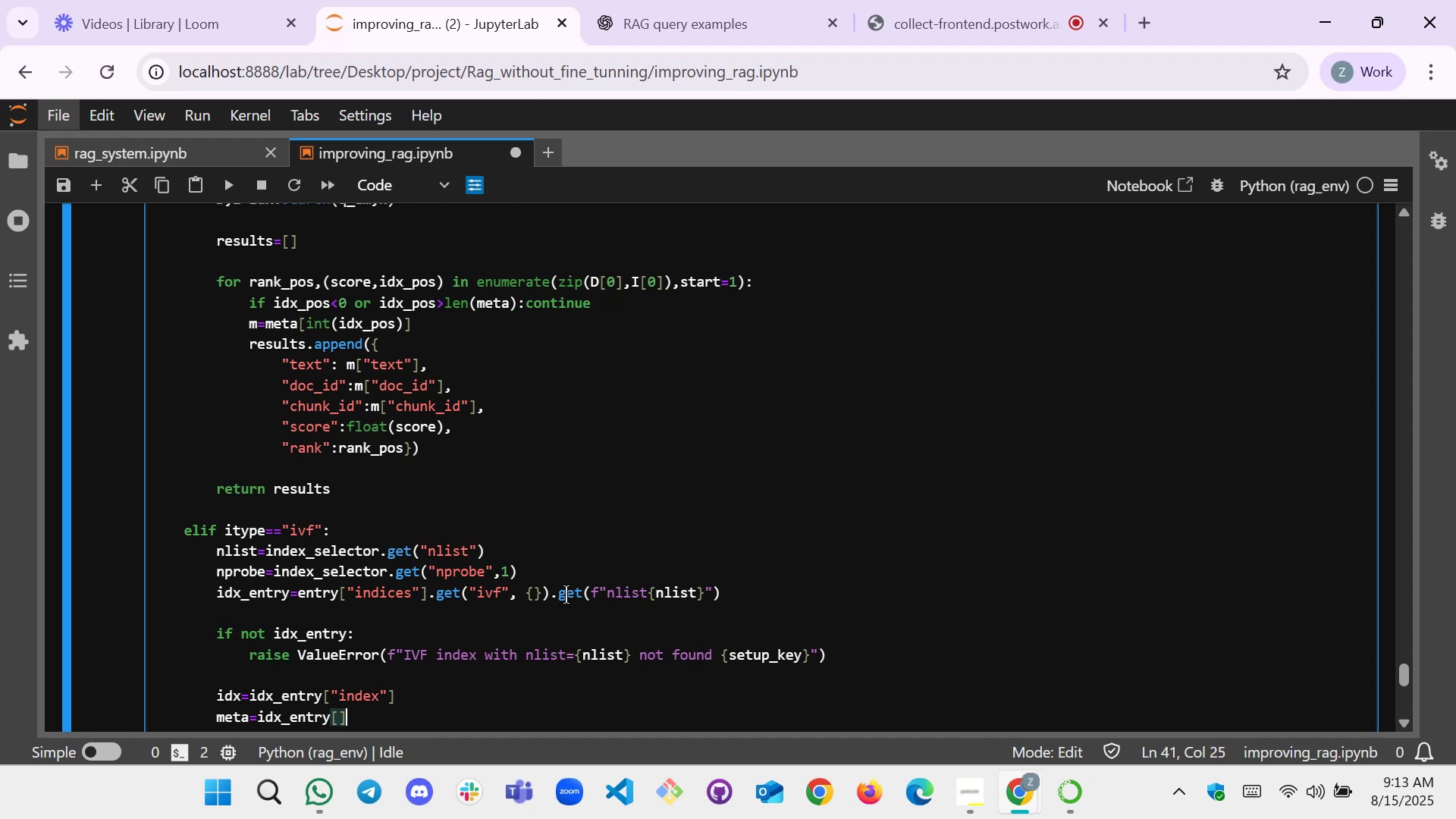 
 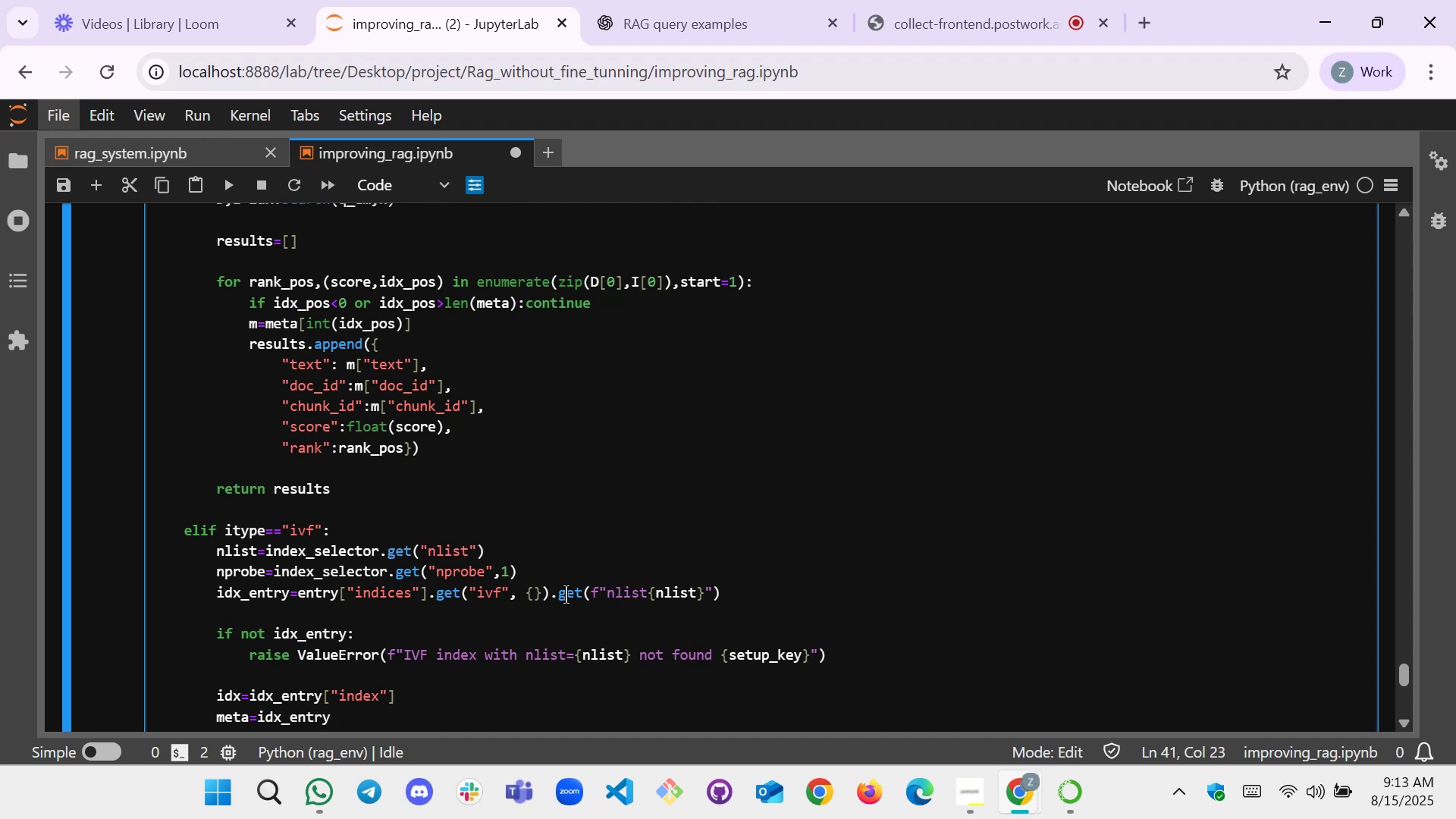 
key(ArrowLeft)
 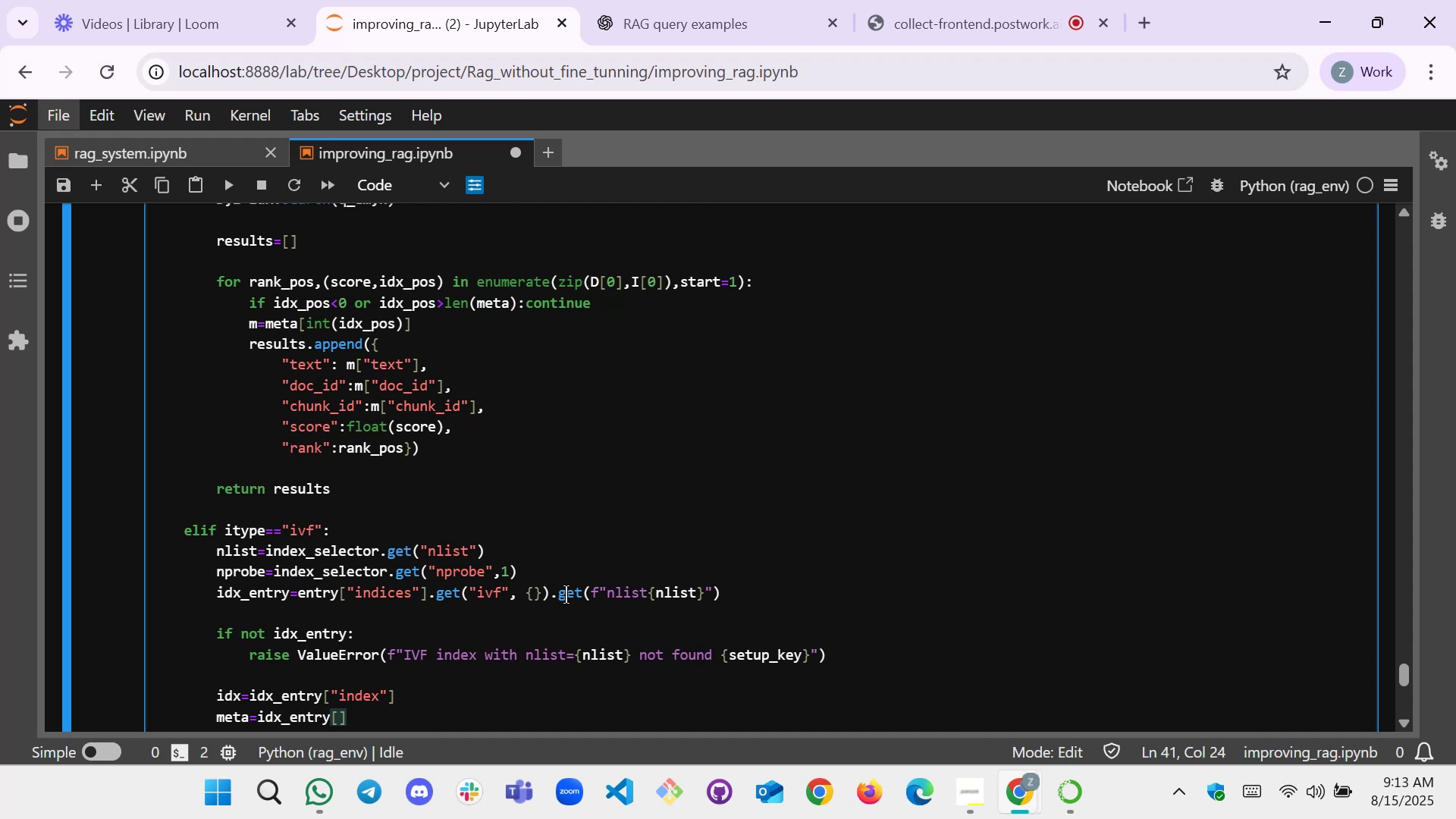 
key(Shift+Quote)
 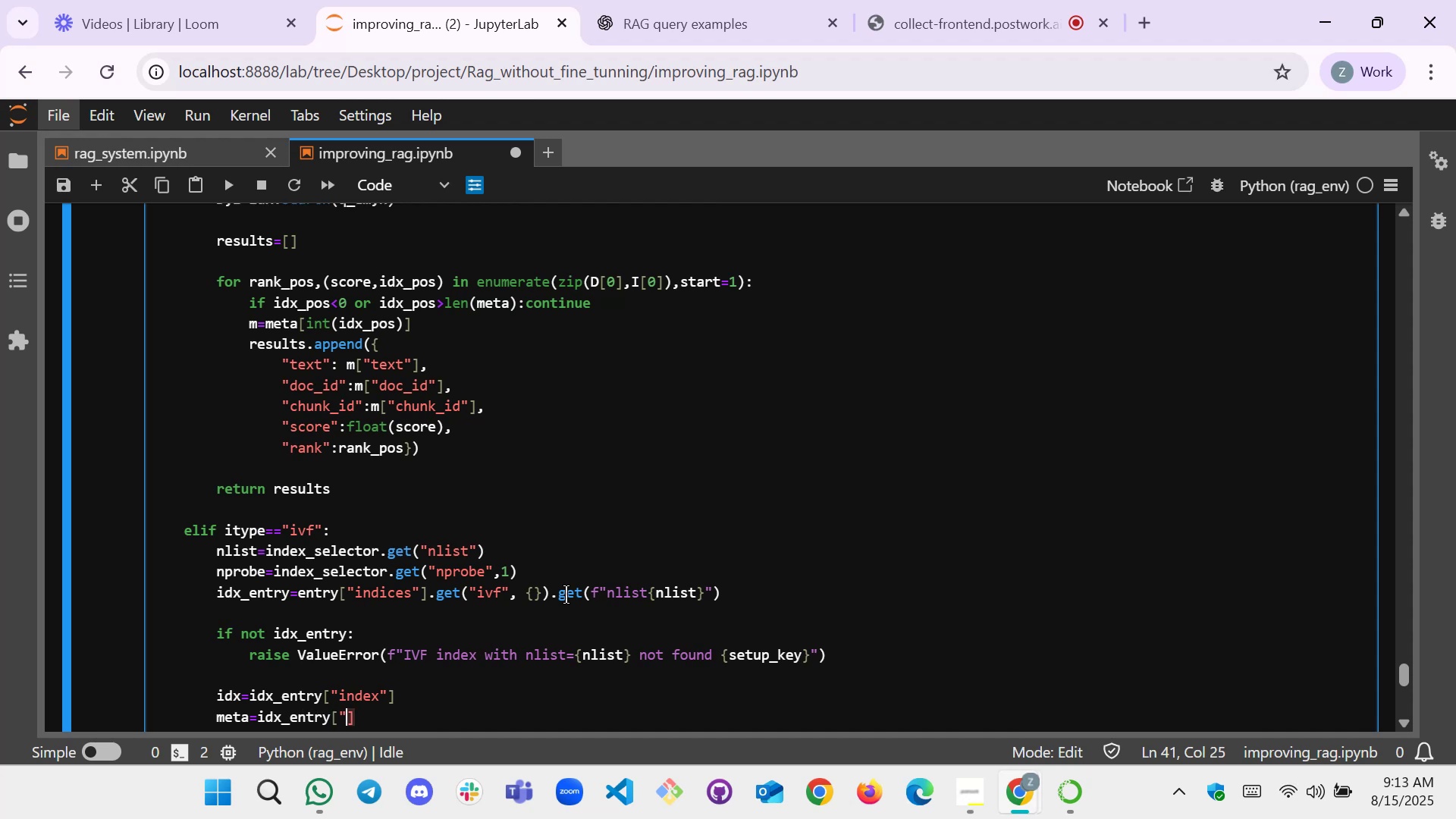 
key(Shift+Quote)
 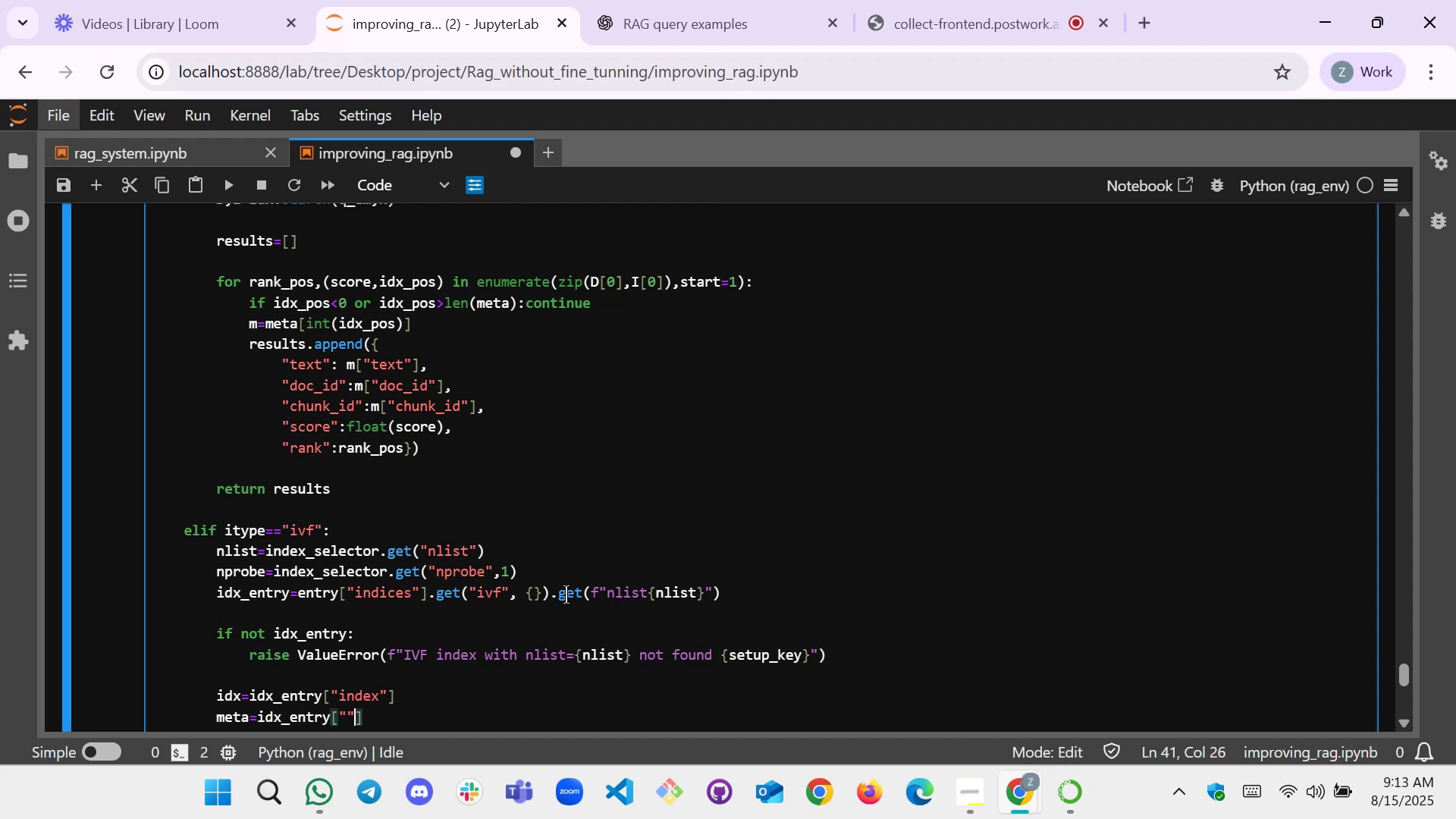 
key(ArrowLeft)
 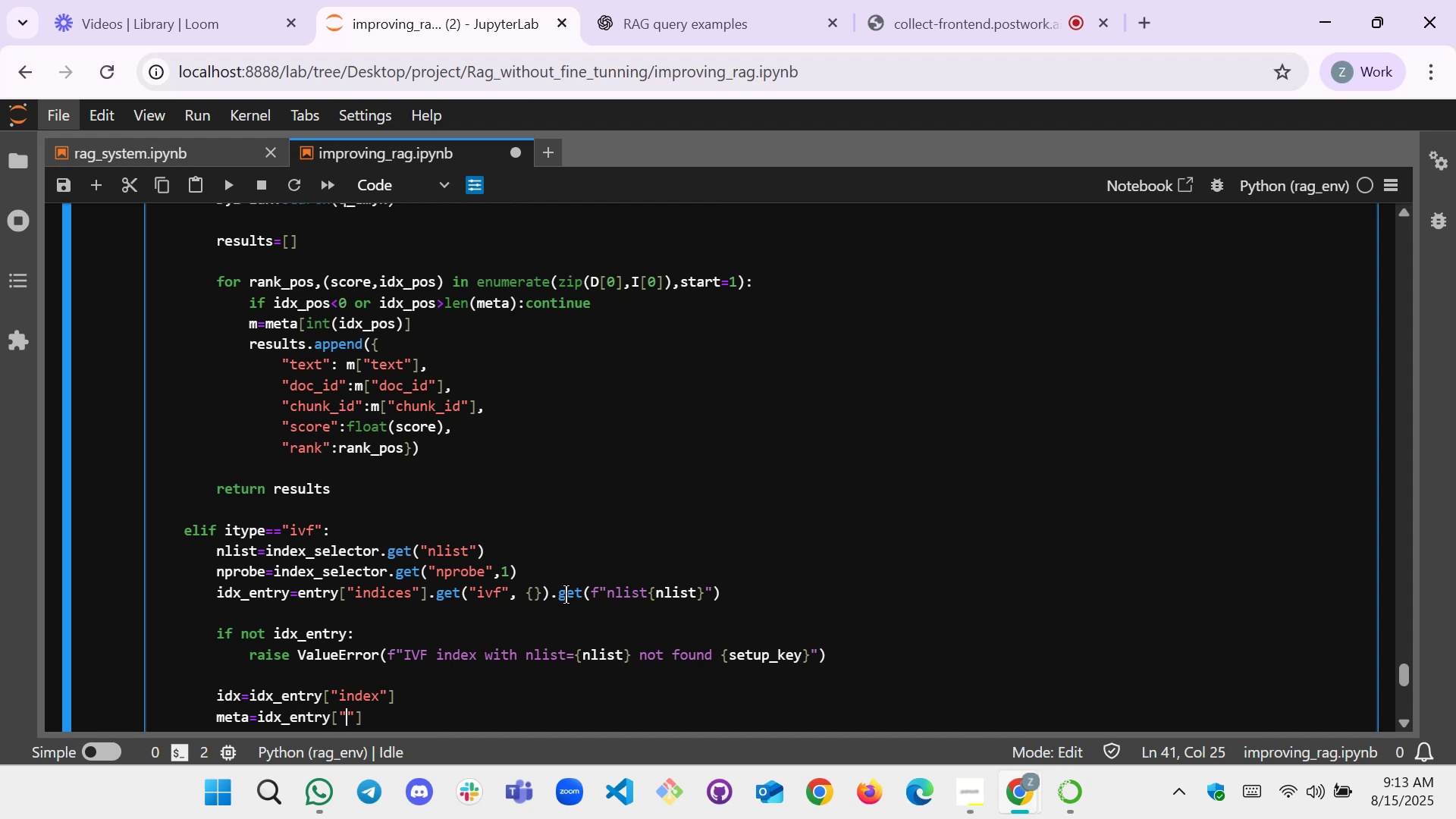 
type(meta)
 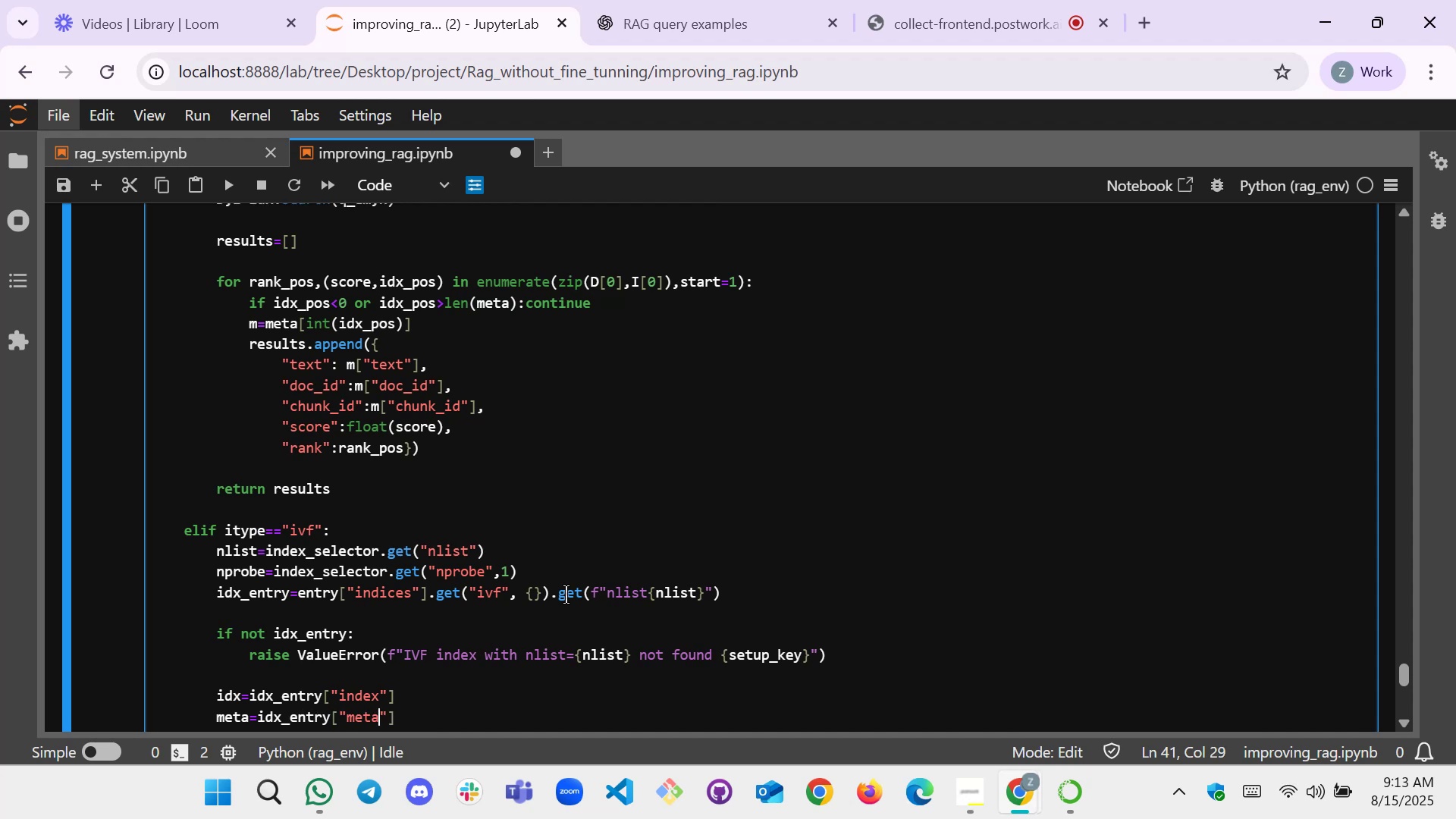 
key(ArrowRight)
 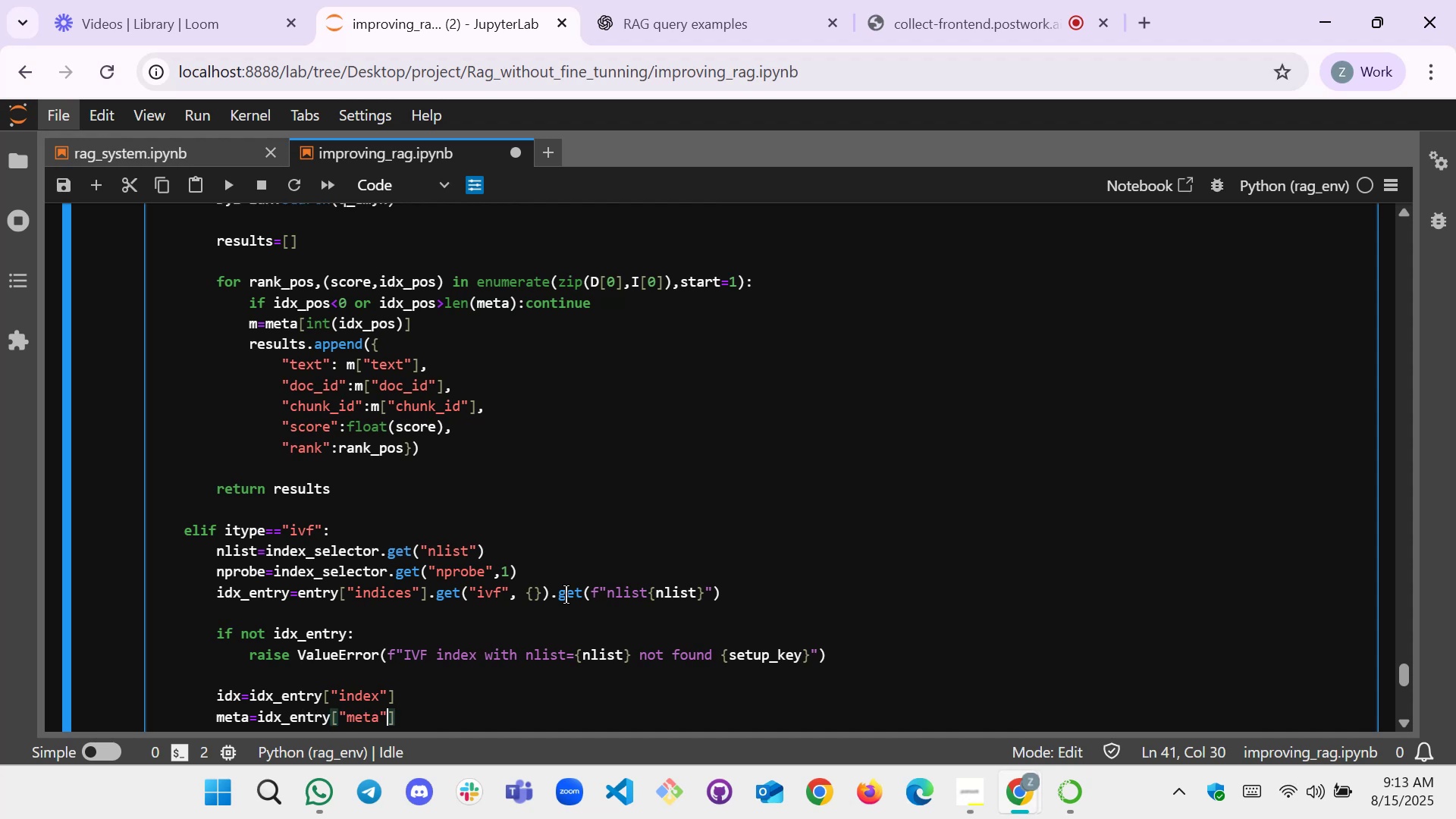 
key(ArrowRight)
 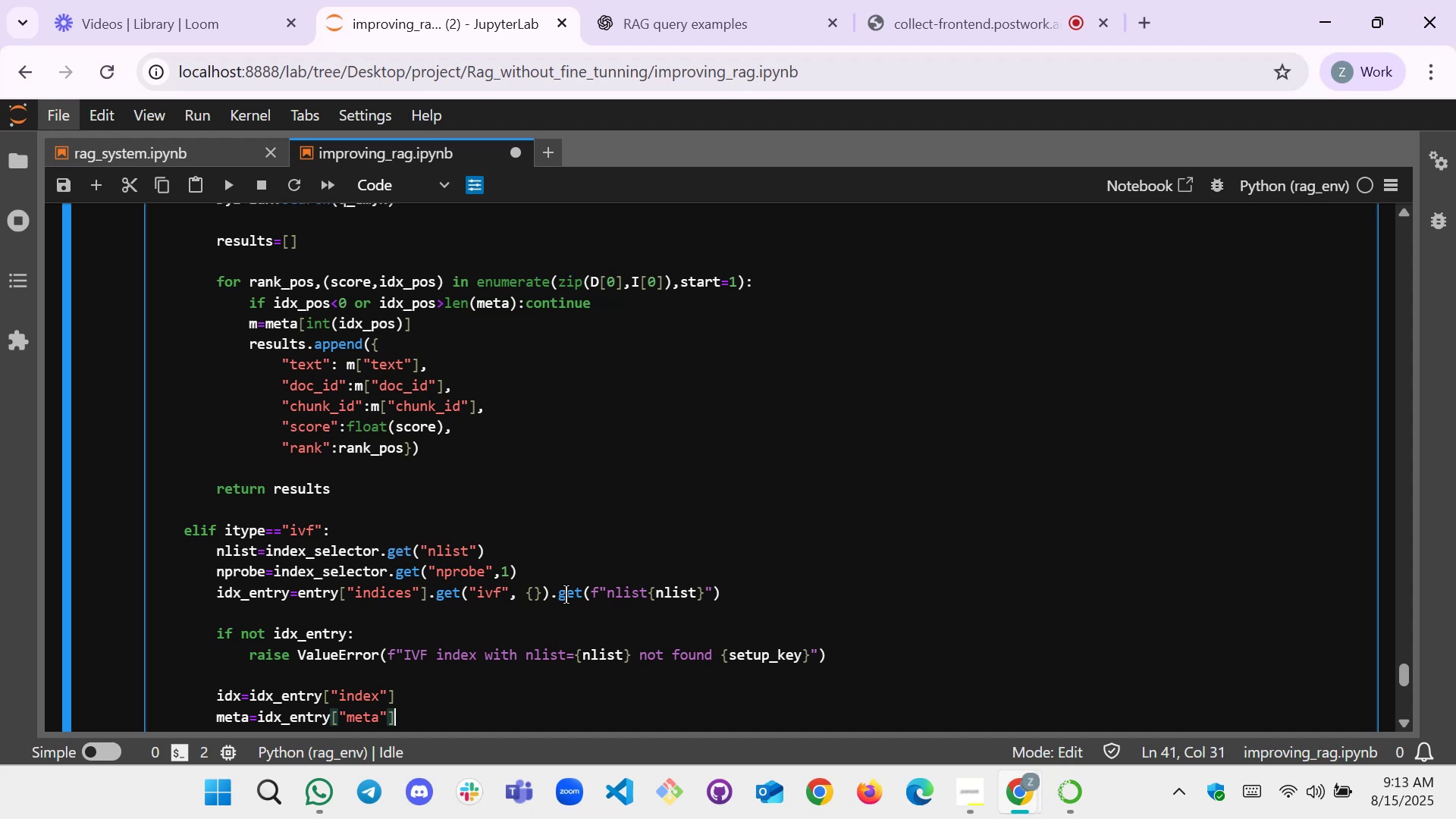 
key(ArrowRight)
 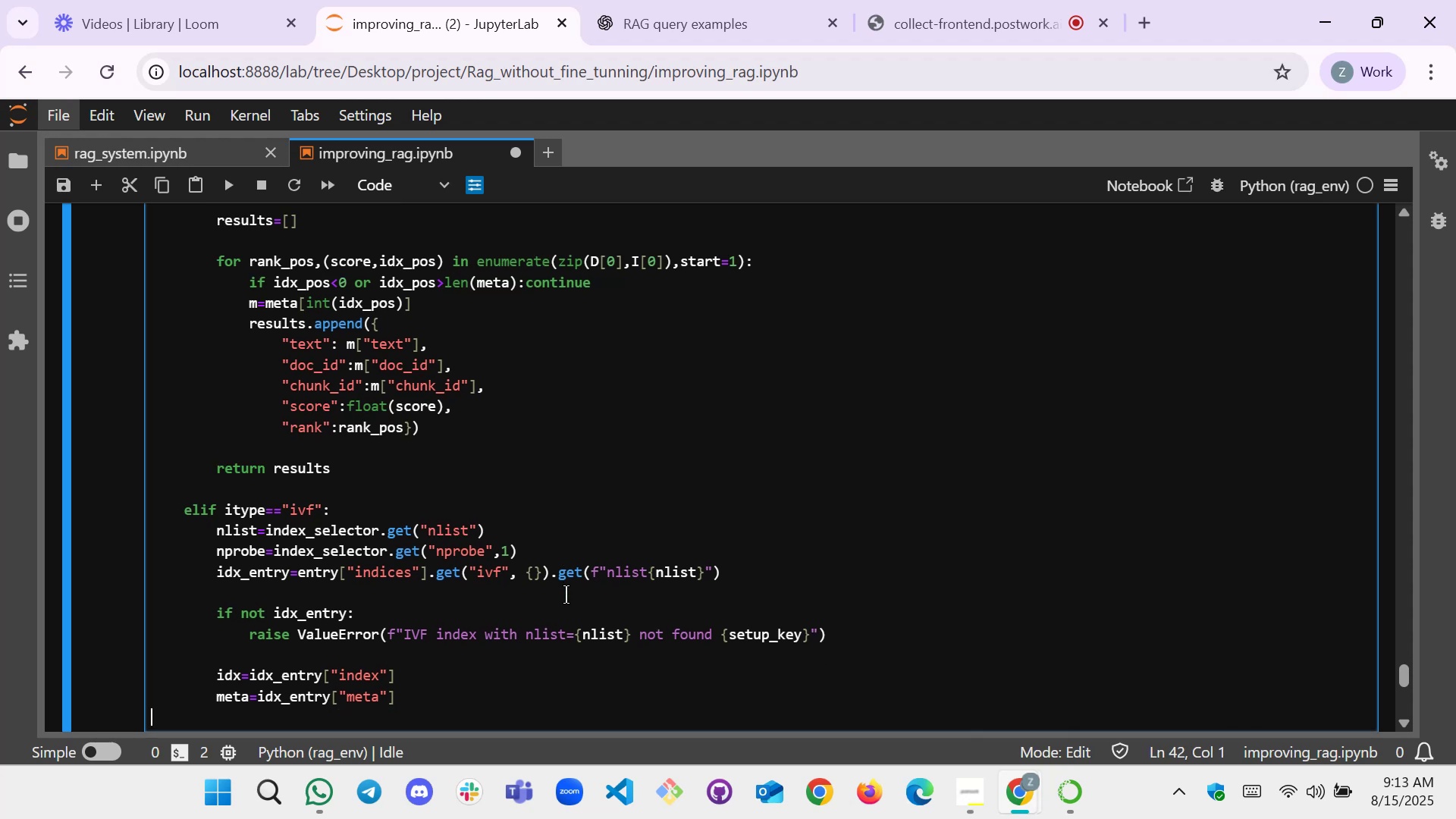 
key(ArrowLeft)
 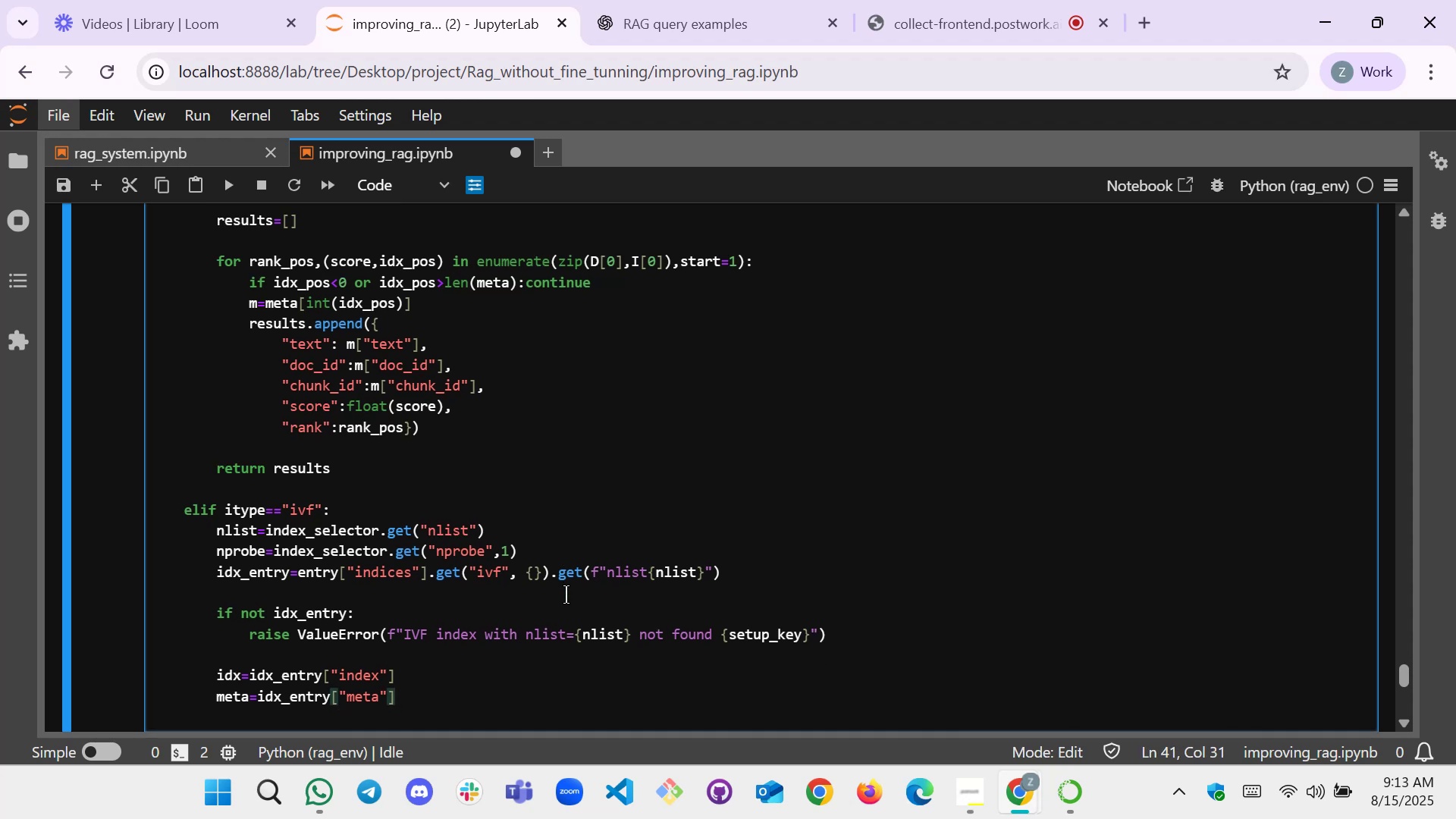 
key(Enter)
 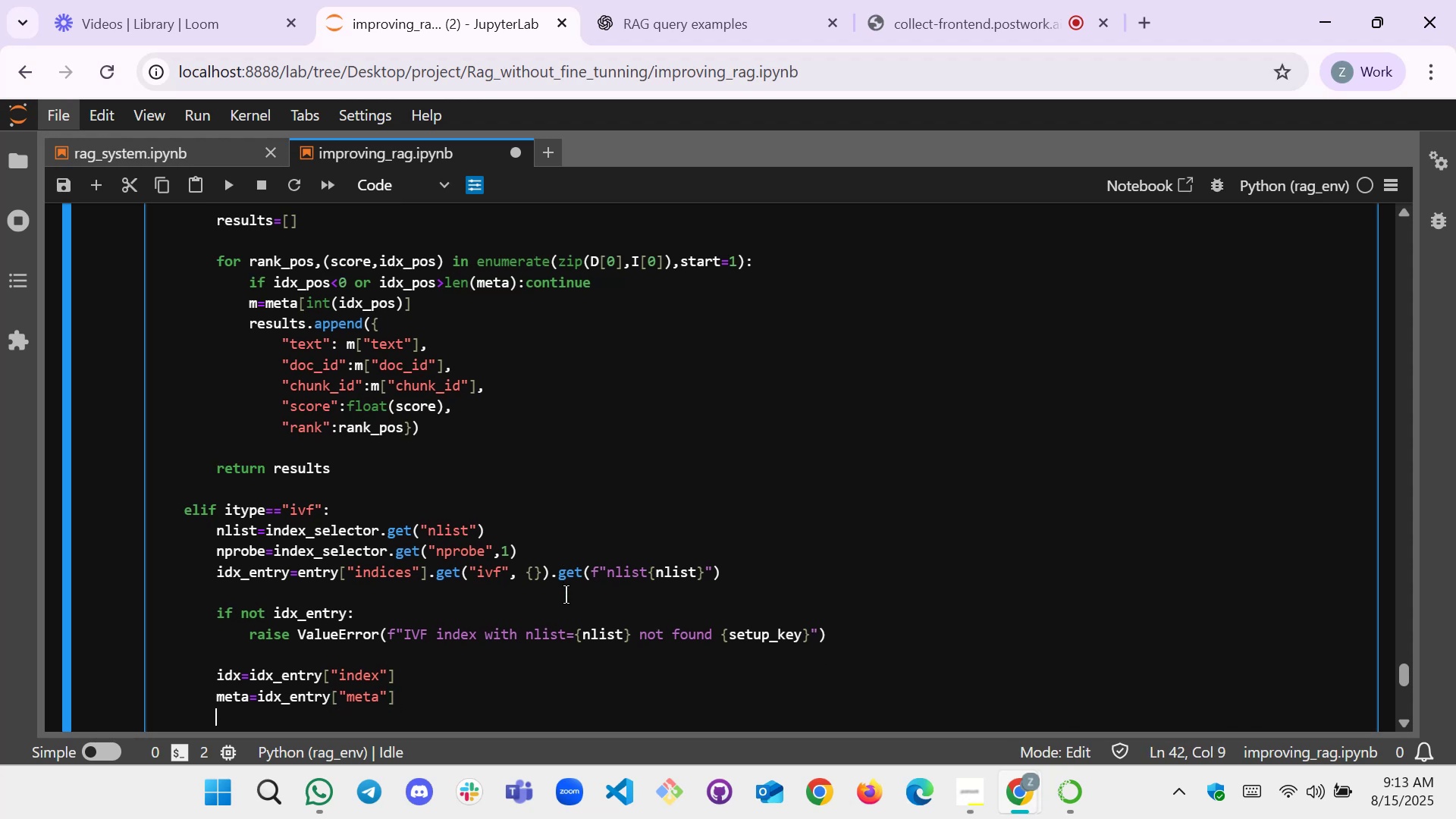 
key(Enter)
 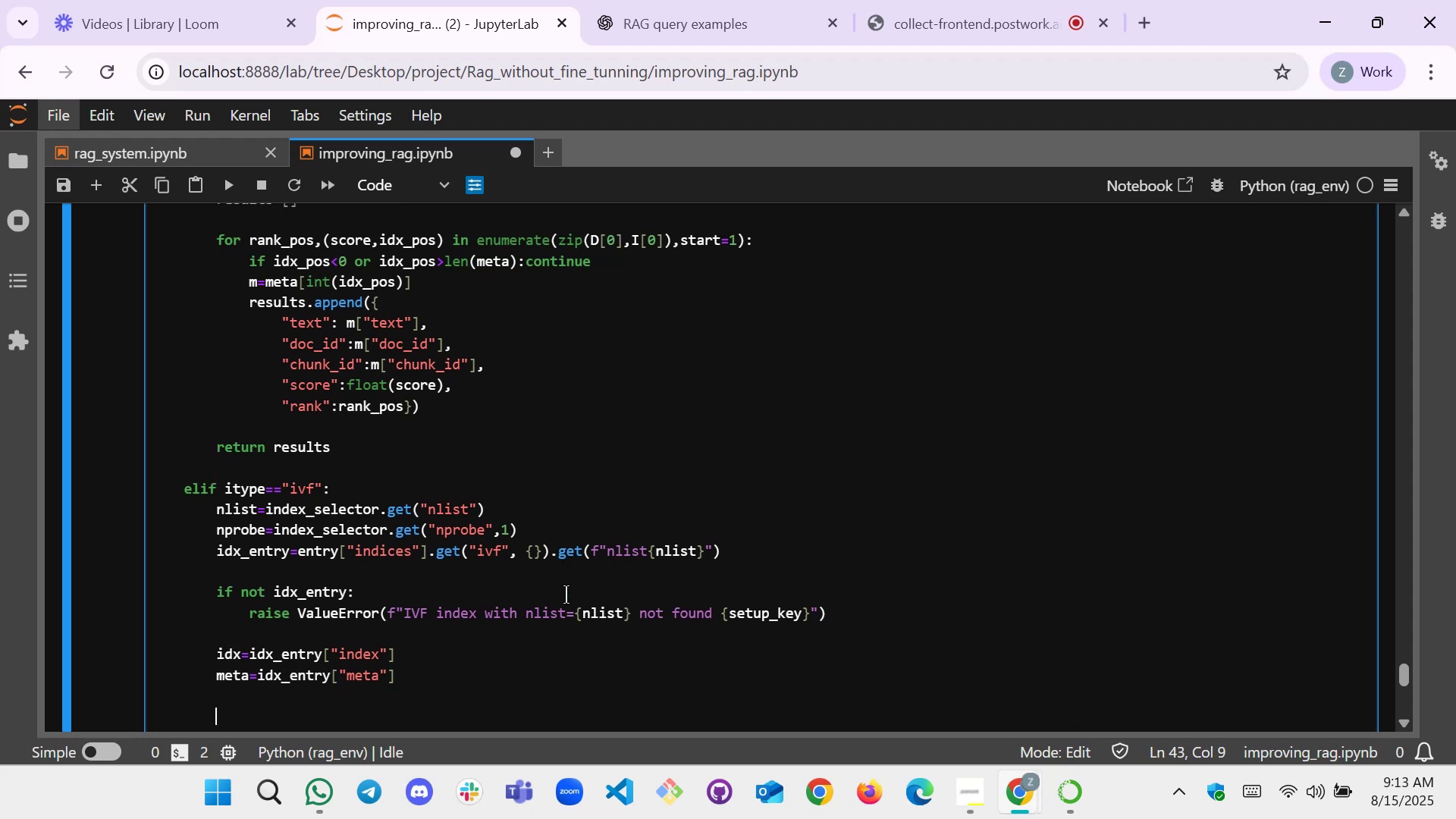 
type(try:)
 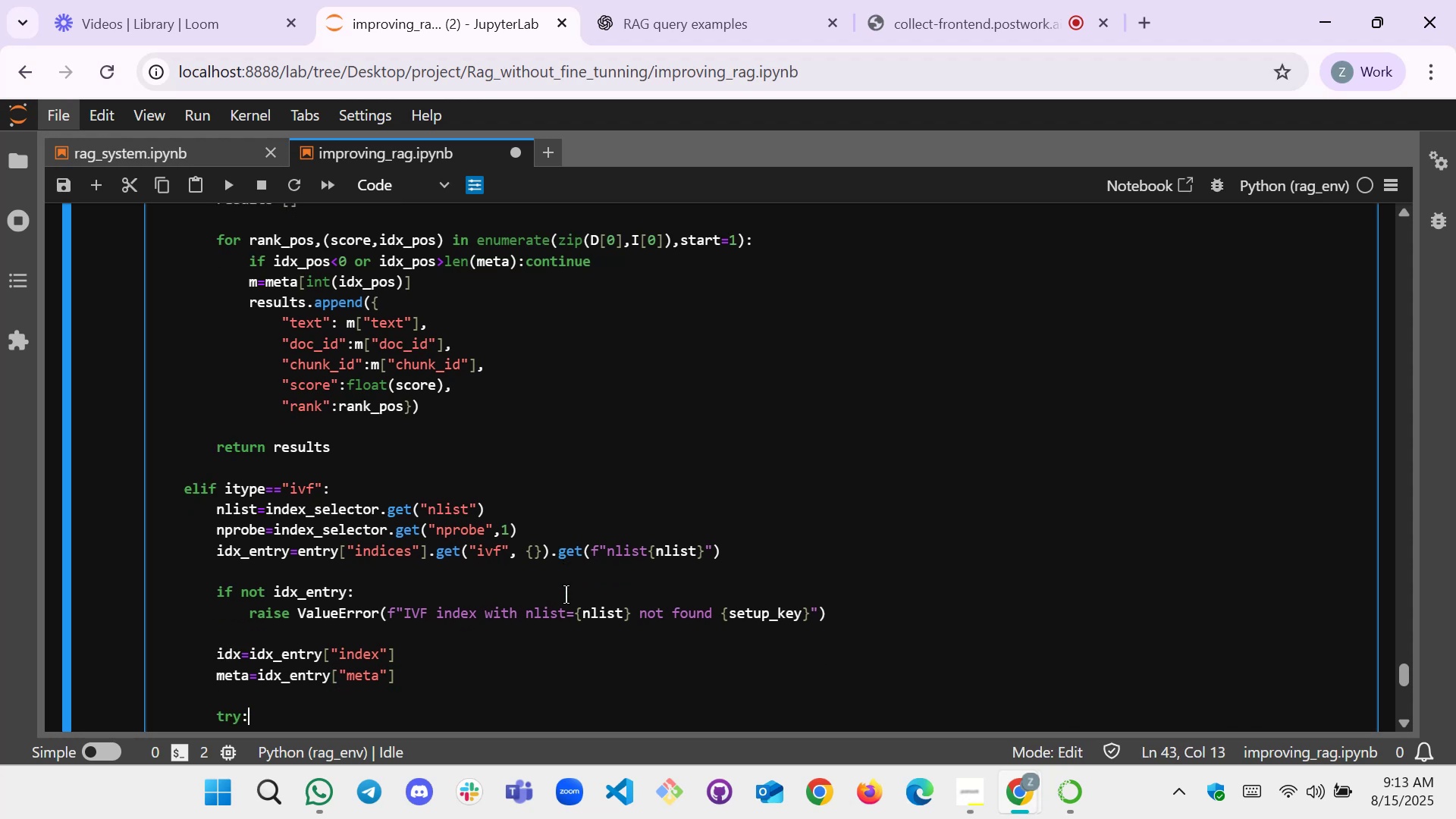 
key(Enter)
 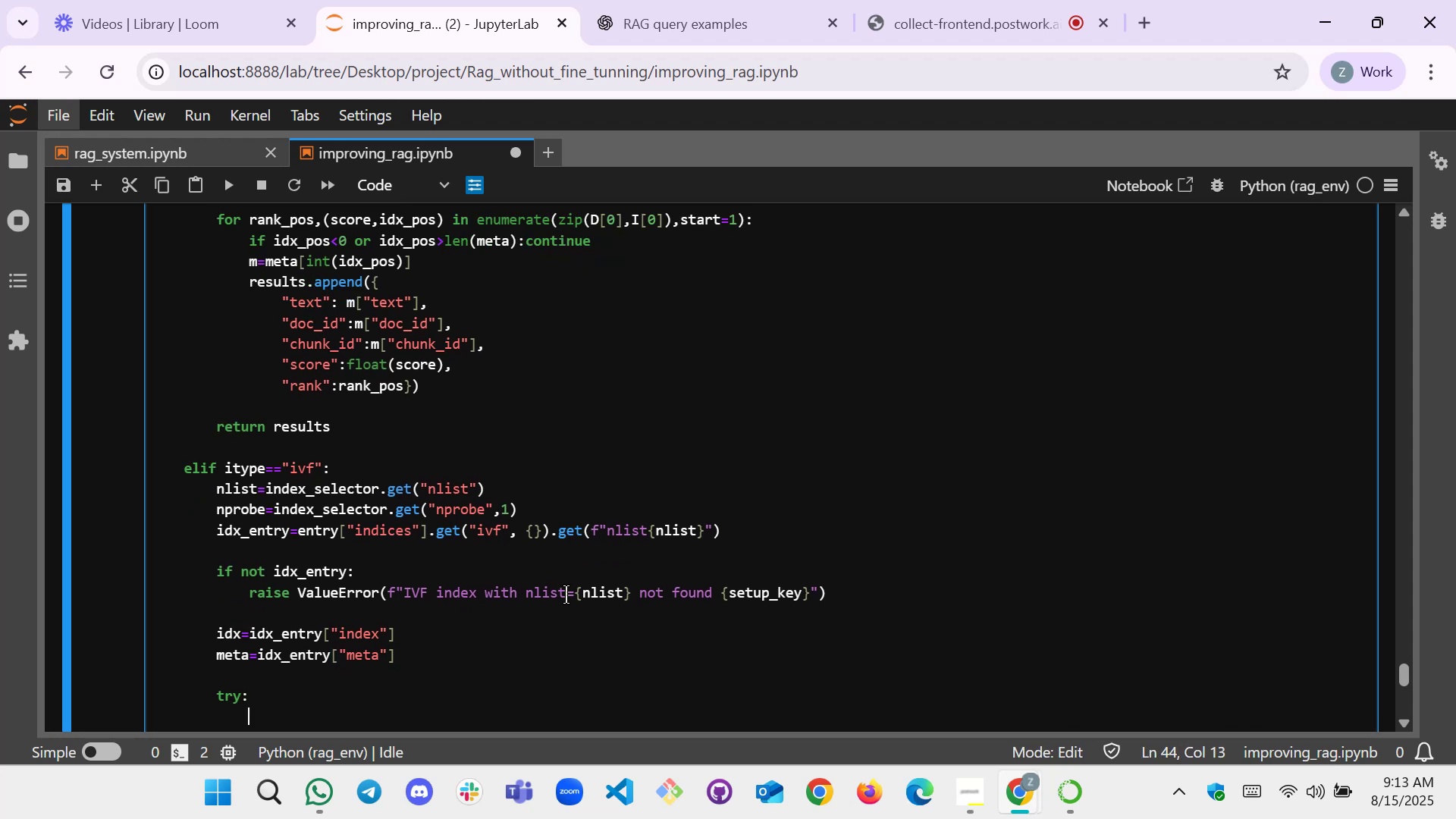 
type(idx.nrp)
key(Backspace)
key(Backspace)
type(probe)
 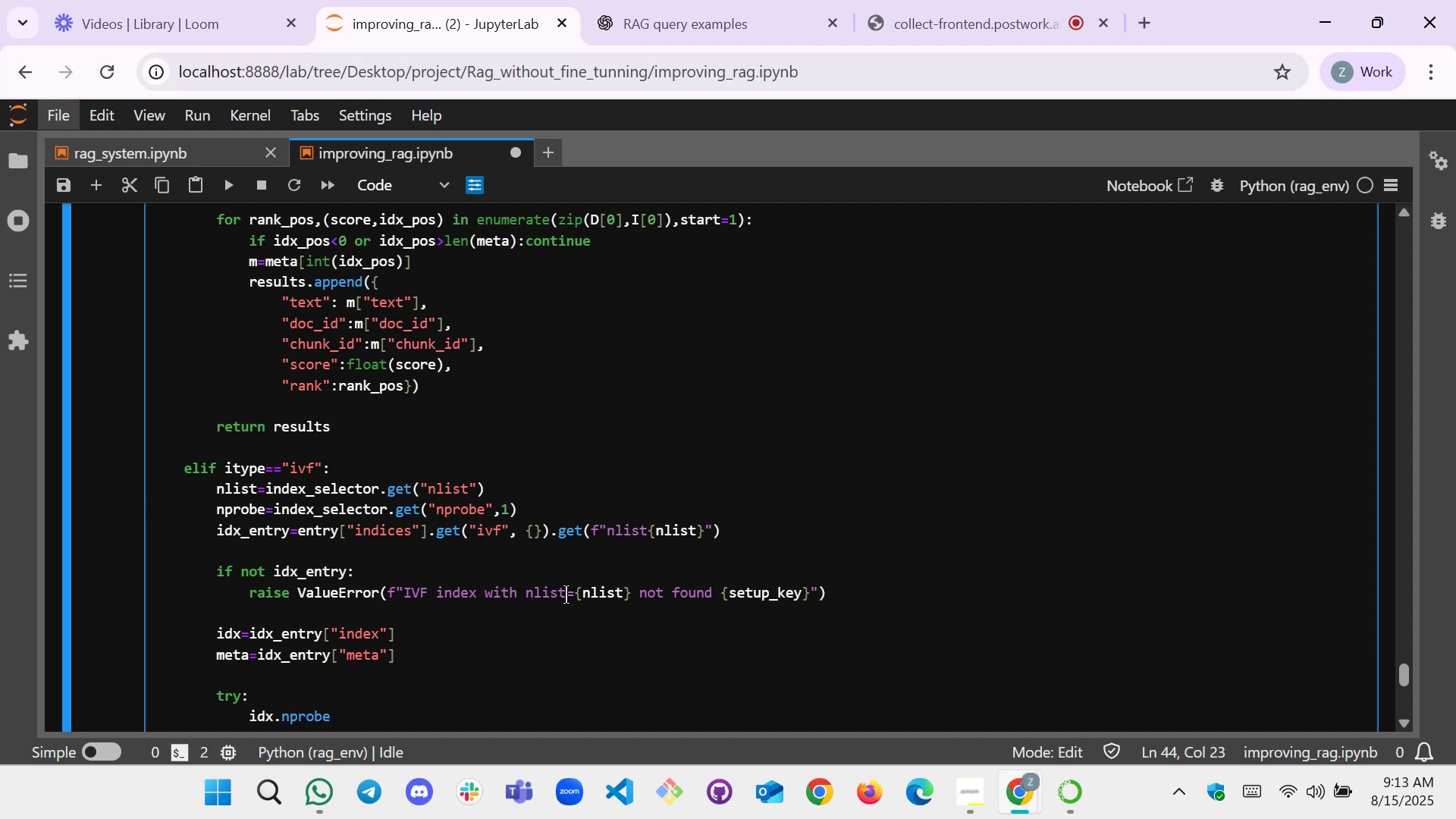 
wait(5.94)
 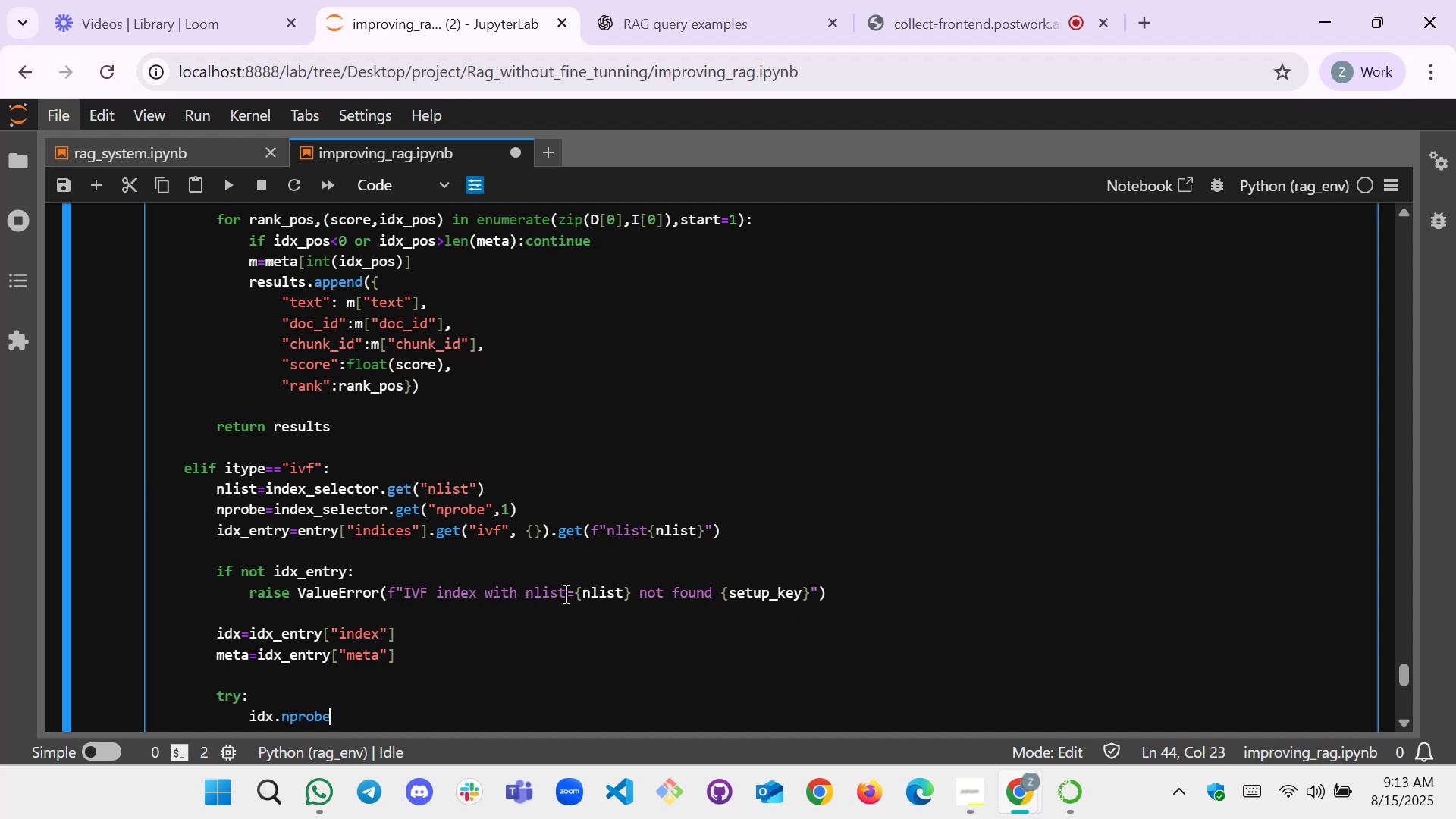 
key(Equal)
 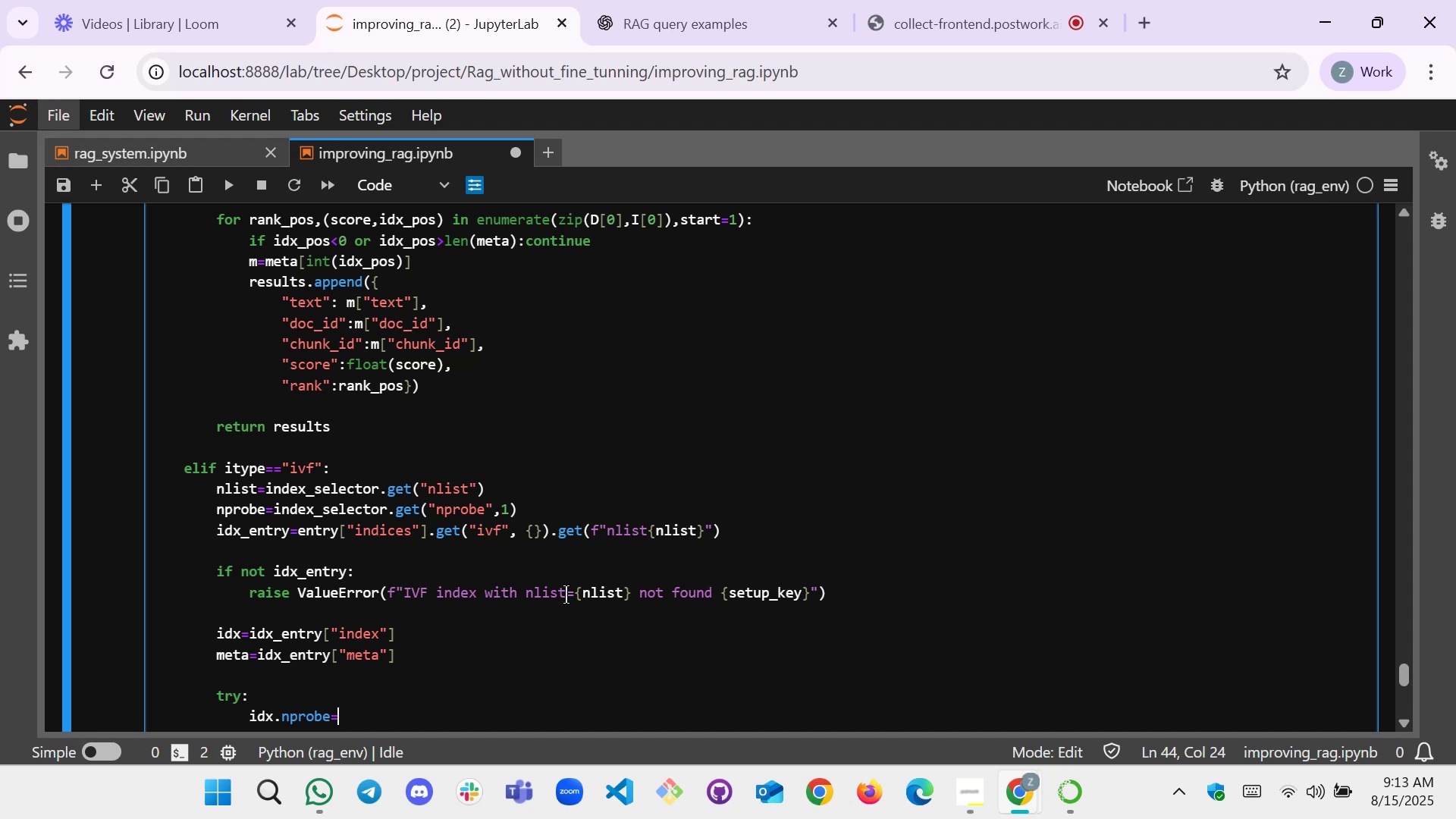 
wait(5.28)
 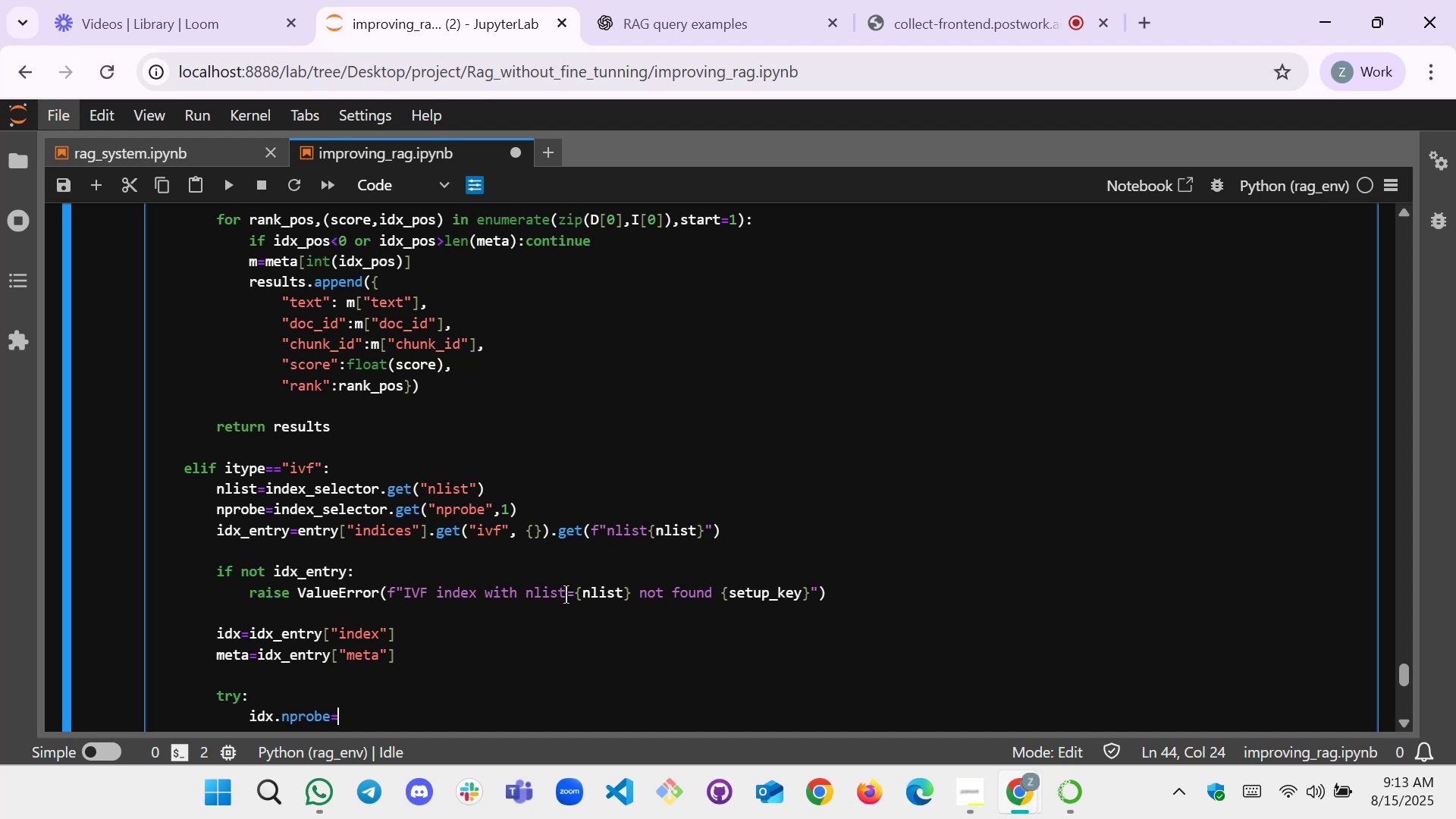 
key(Backspace)
 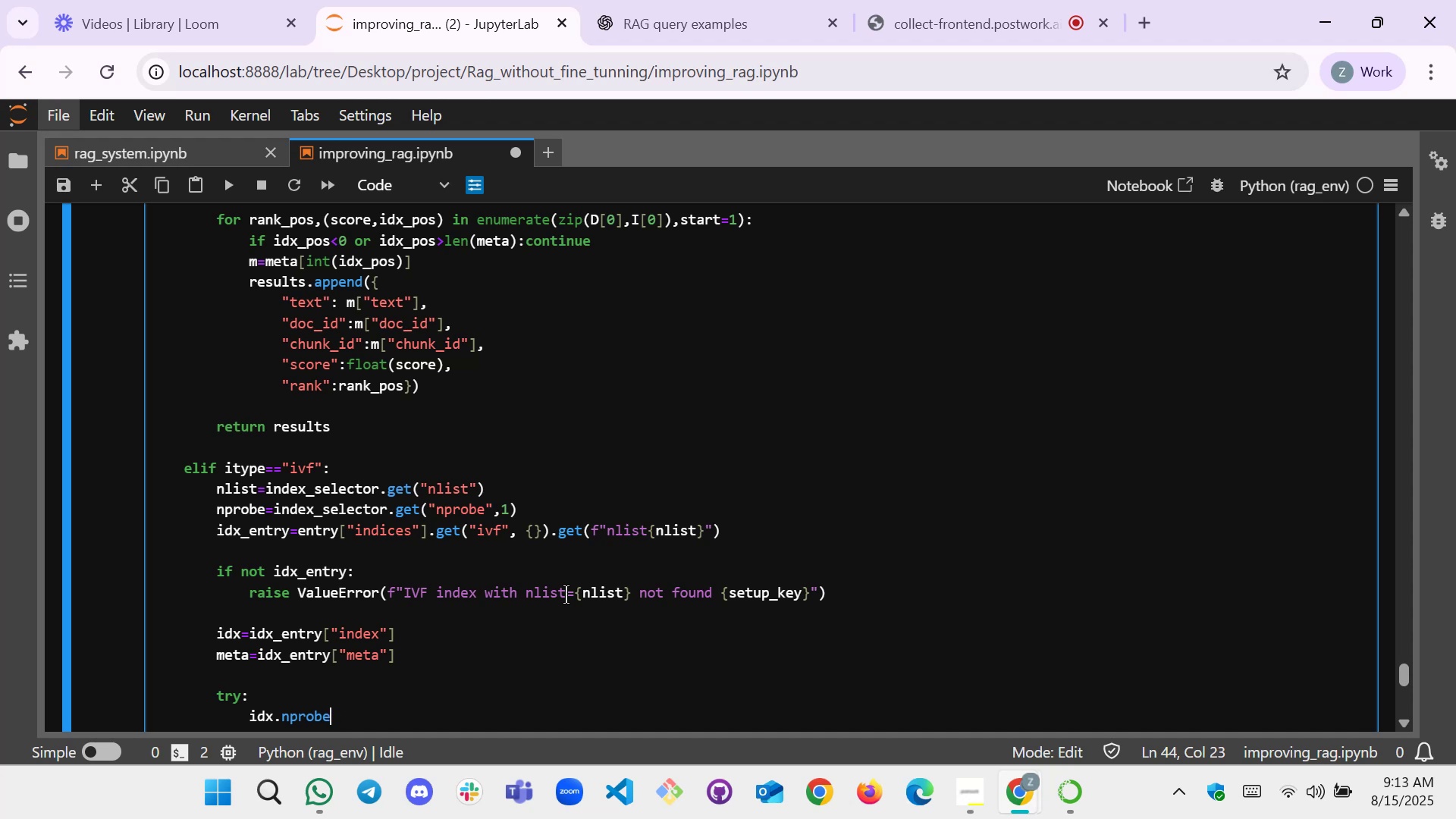 
key(Backspace)
 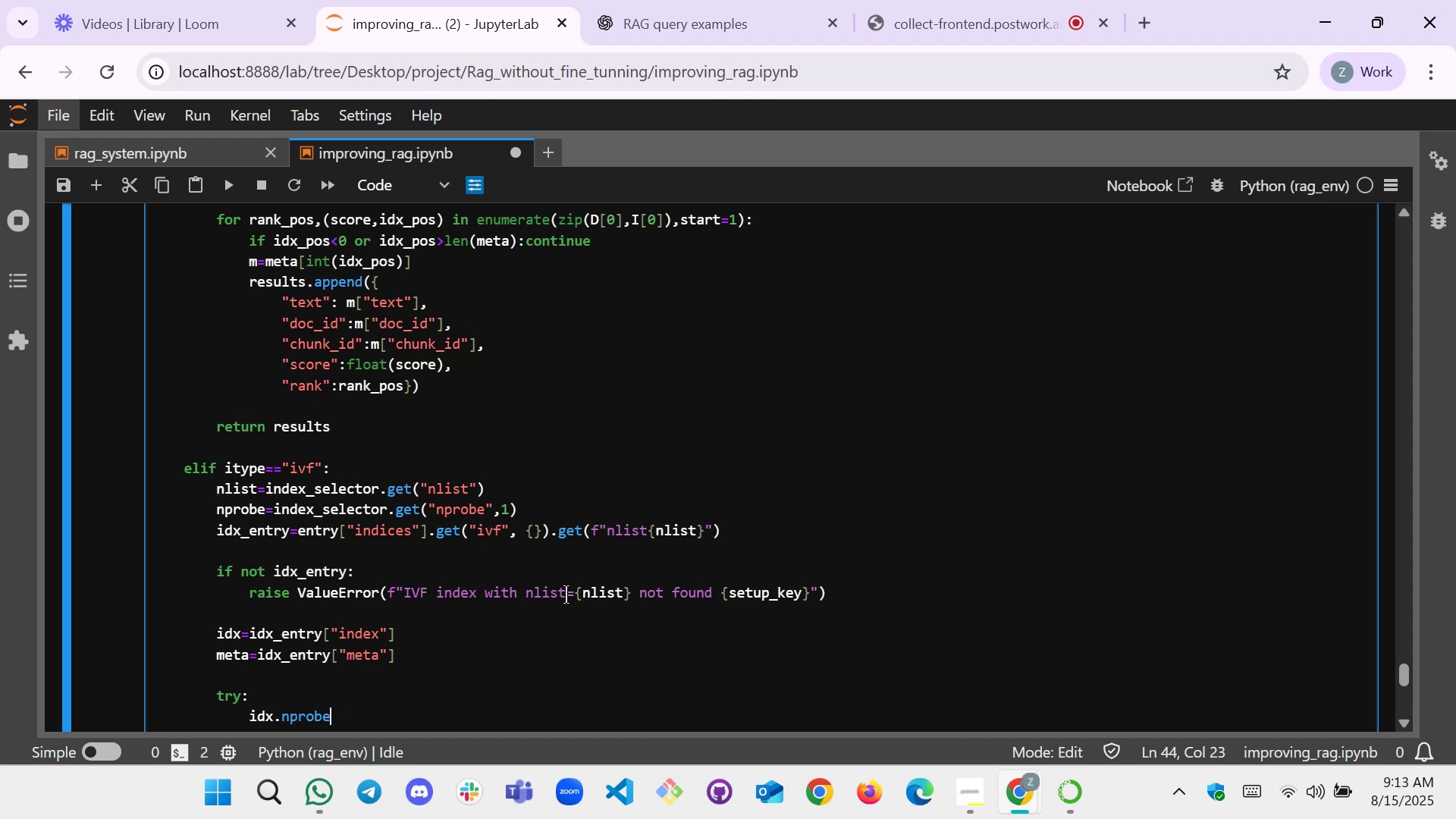 
key(Backspace)
 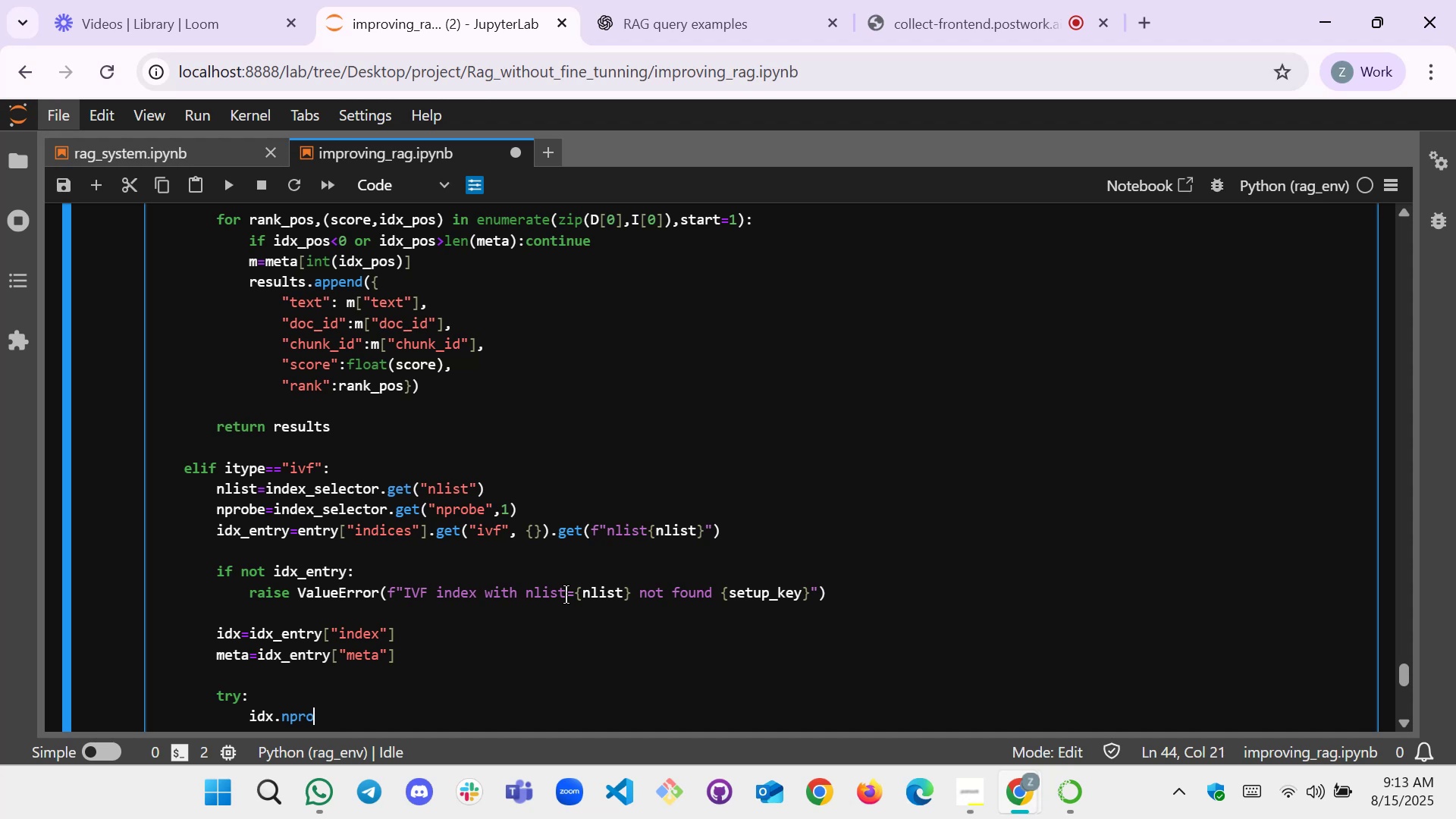 
key(Backspace)
 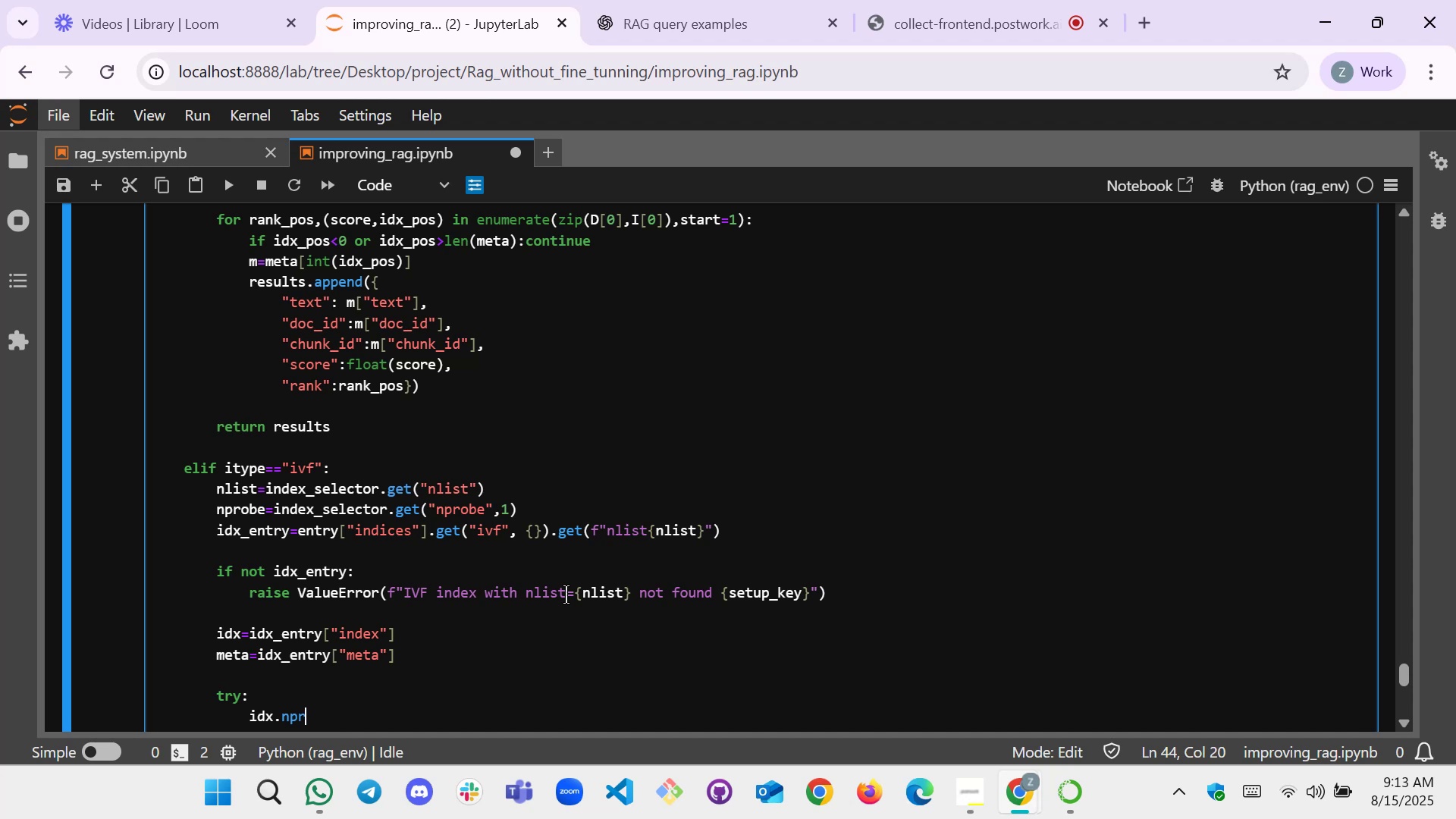 
key(Backspace)
 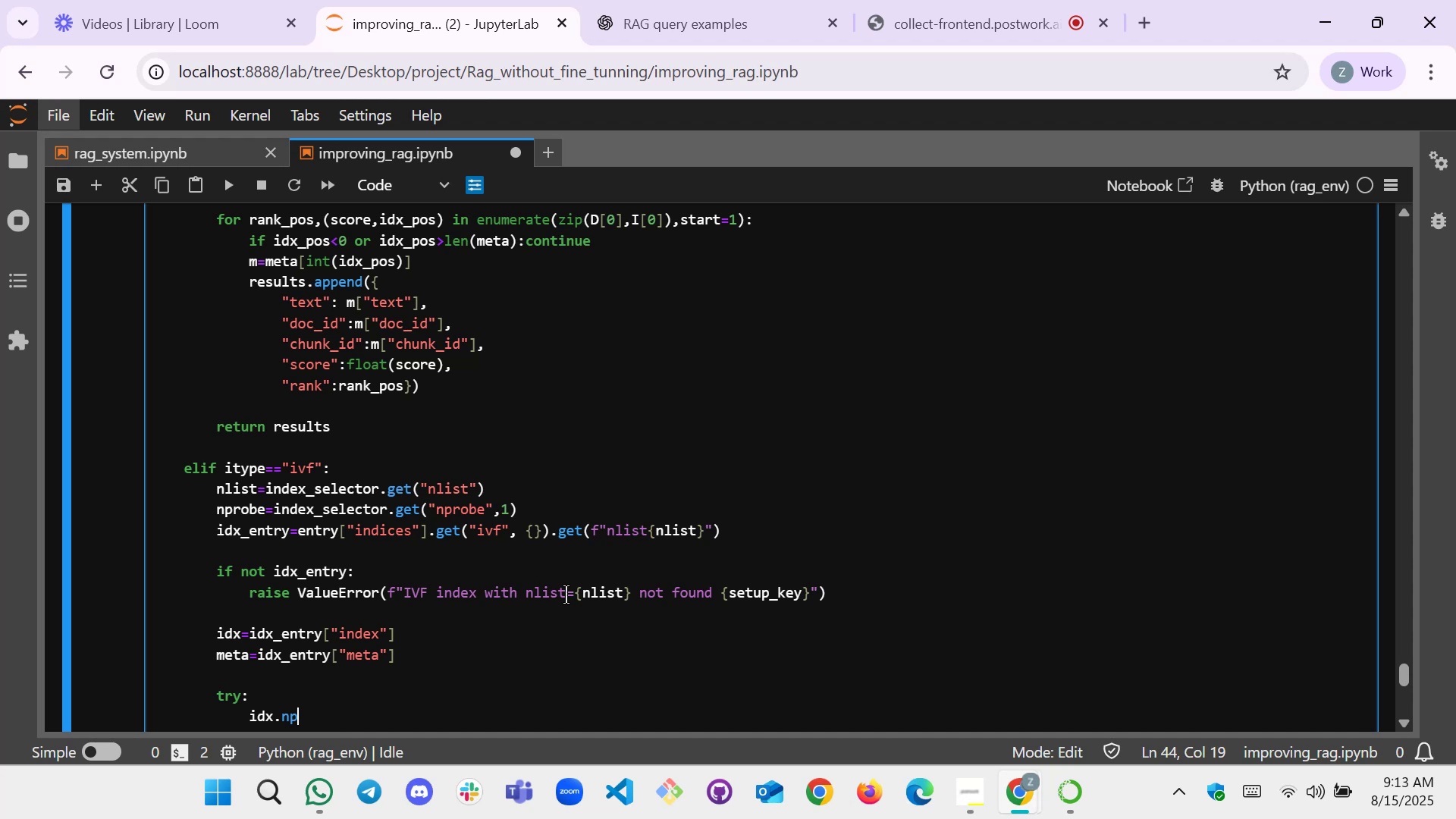 
key(Tab)
 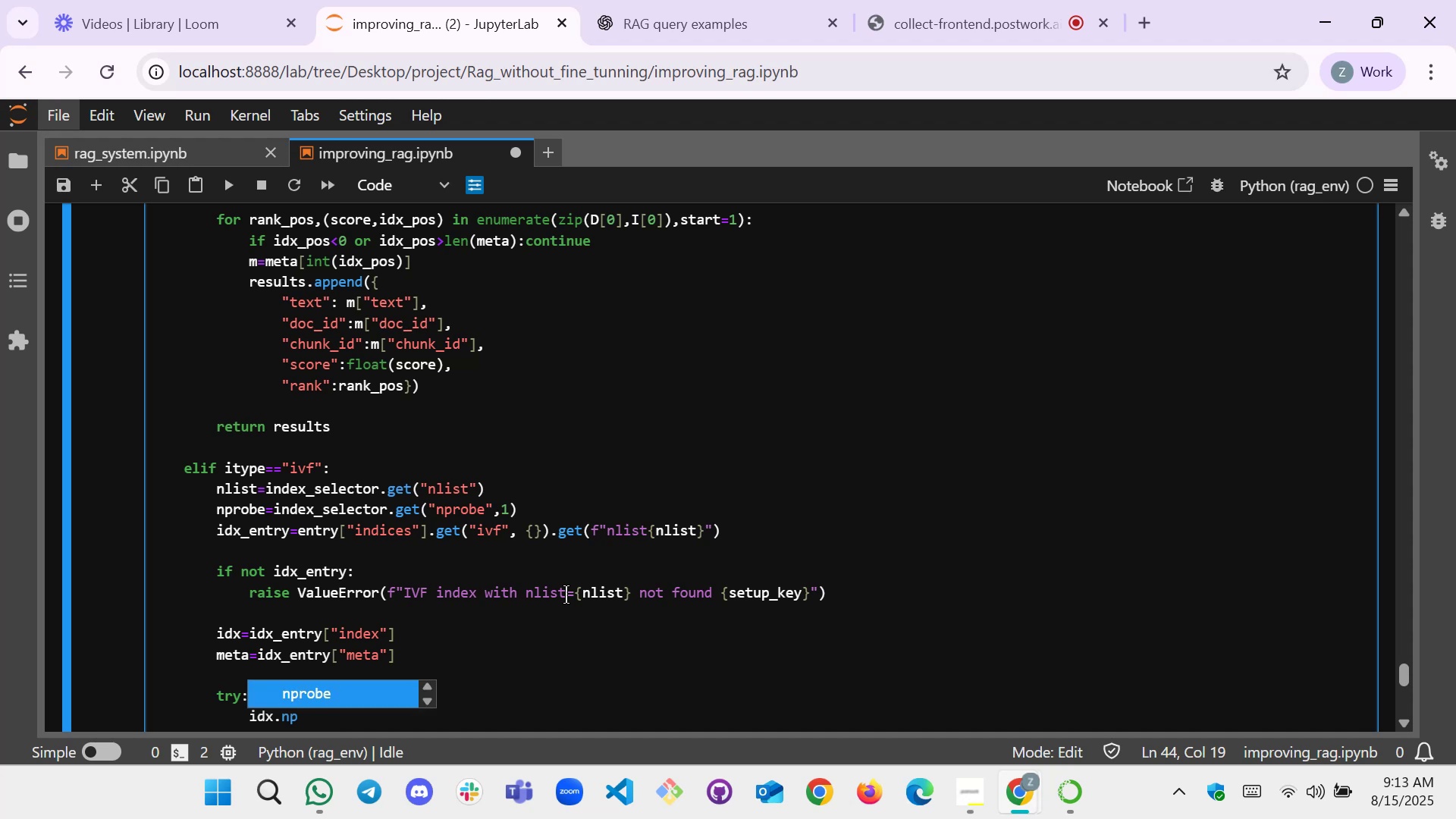 
key(Enter)
 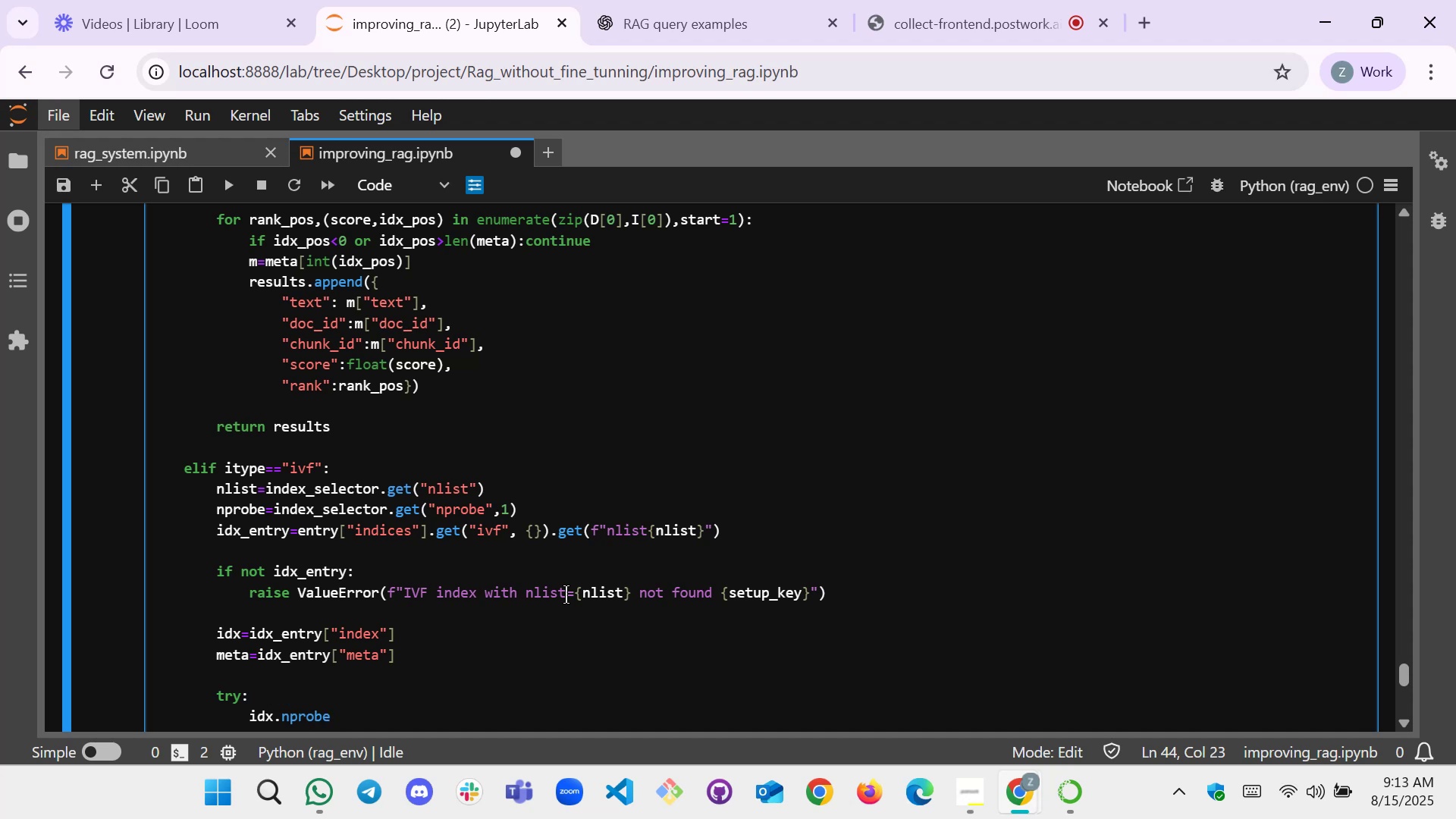 
type(=int())
 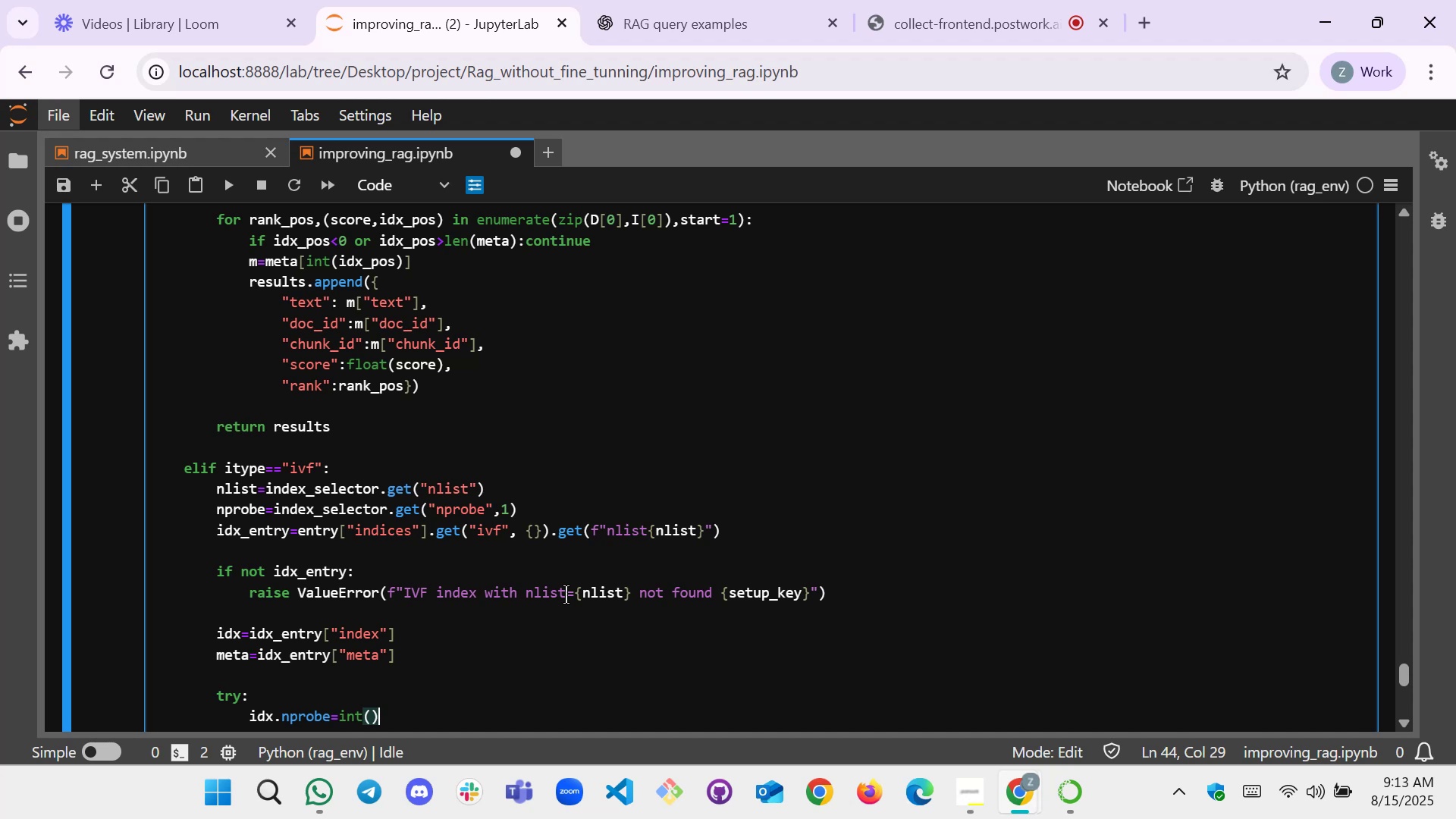 
 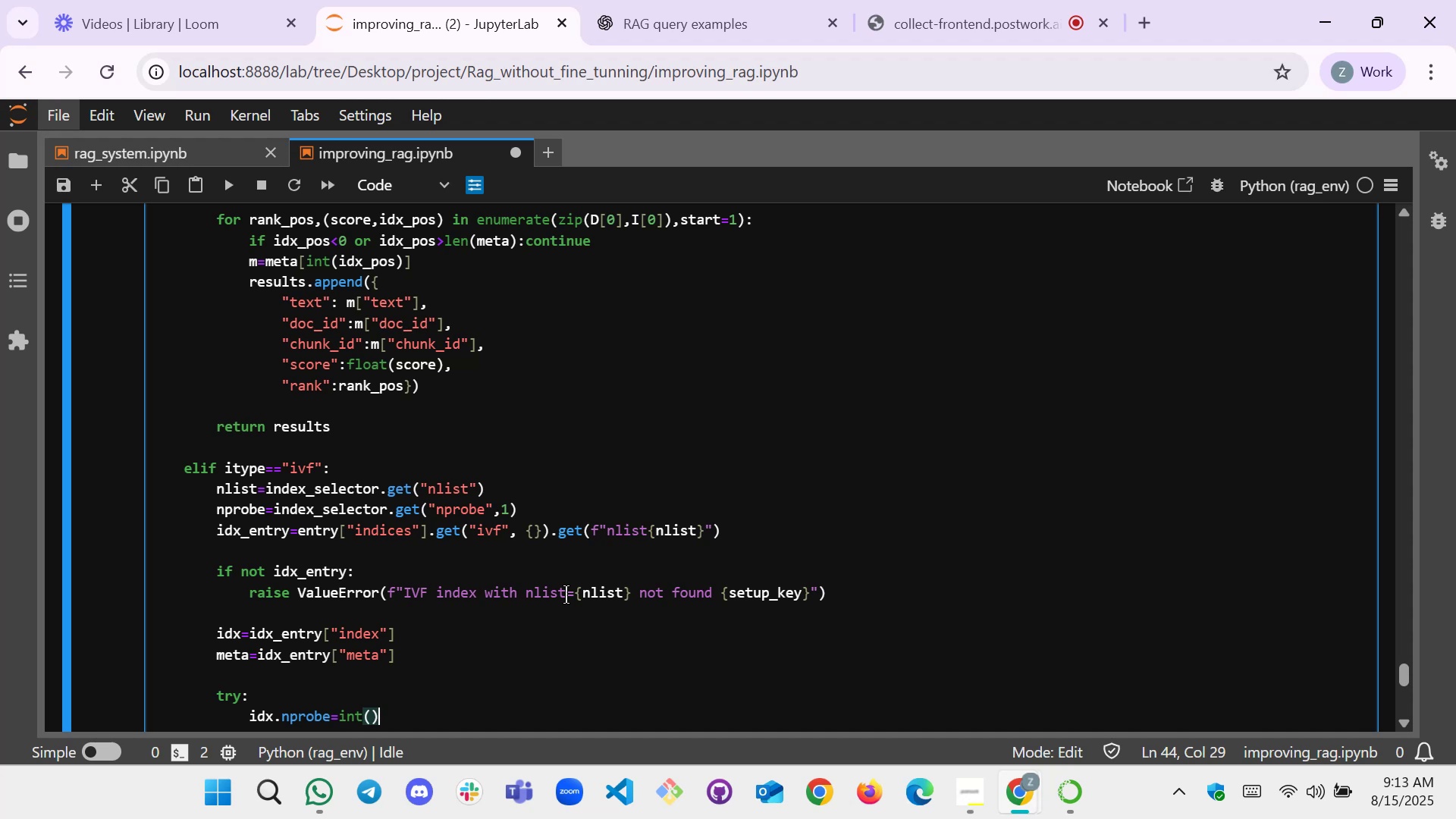 
key(ArrowLeft)
 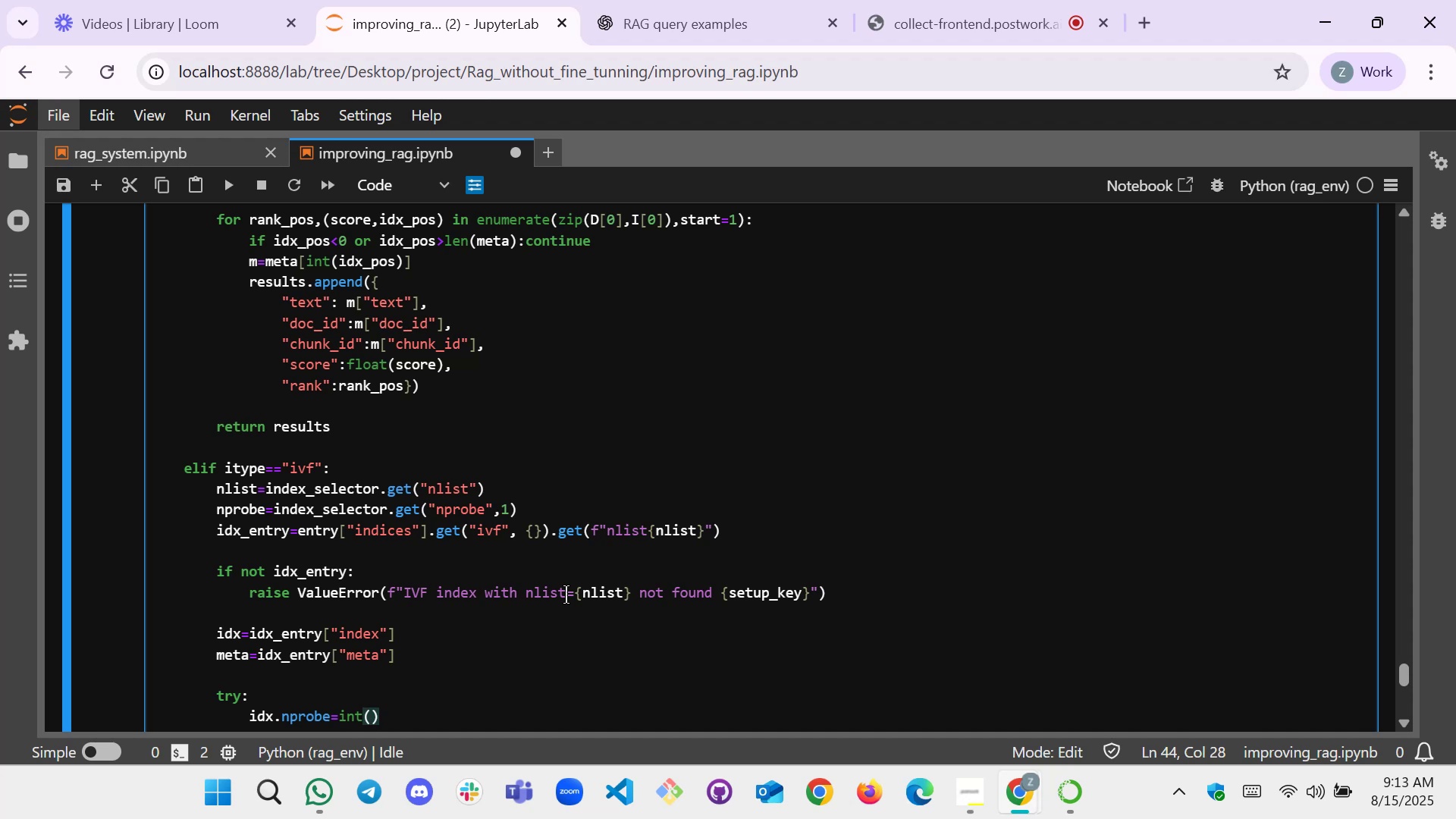 
type(nrp)
key(Backspace)
key(Backspace)
type(probe=)
 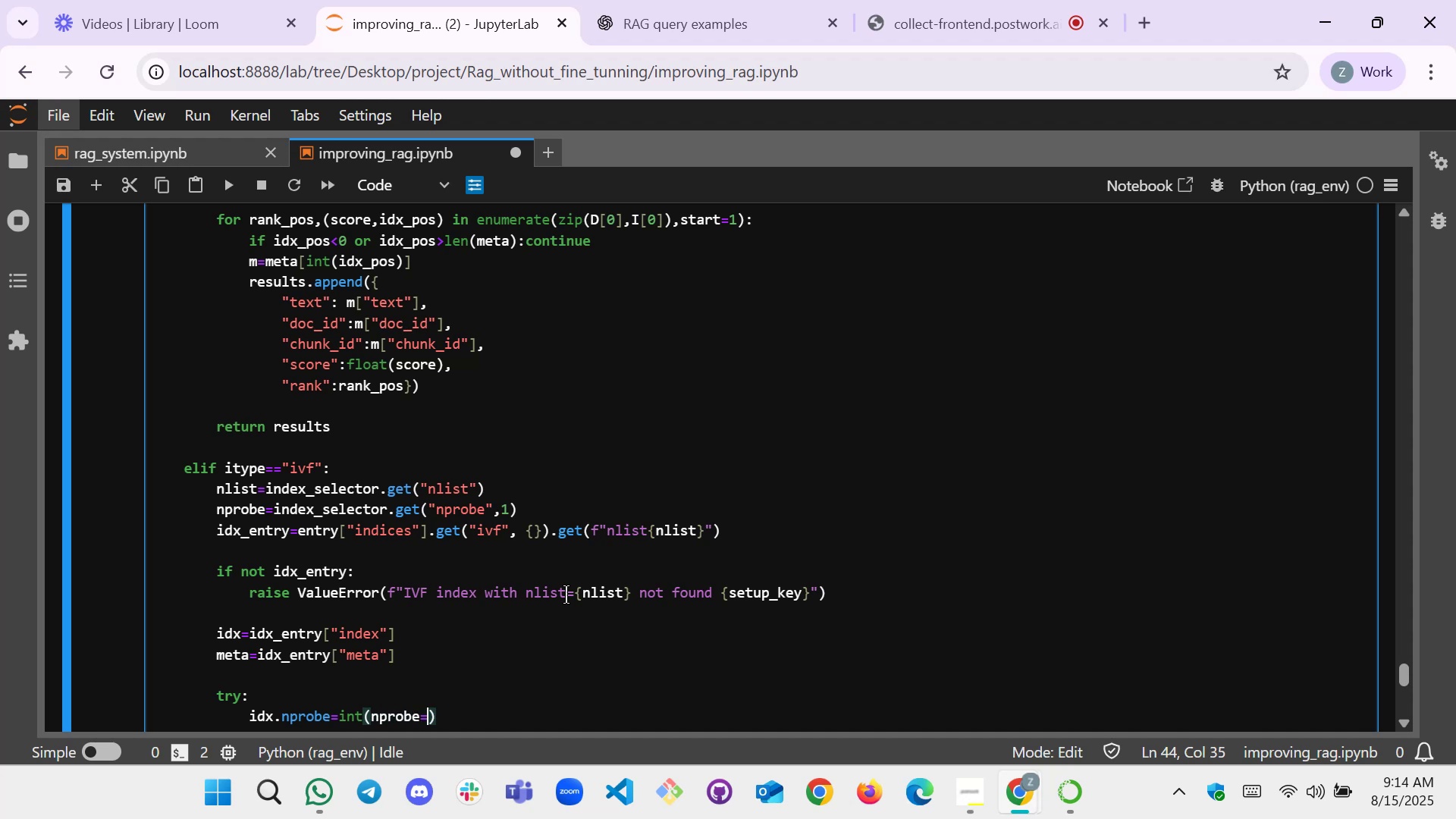 
key(Enter)
 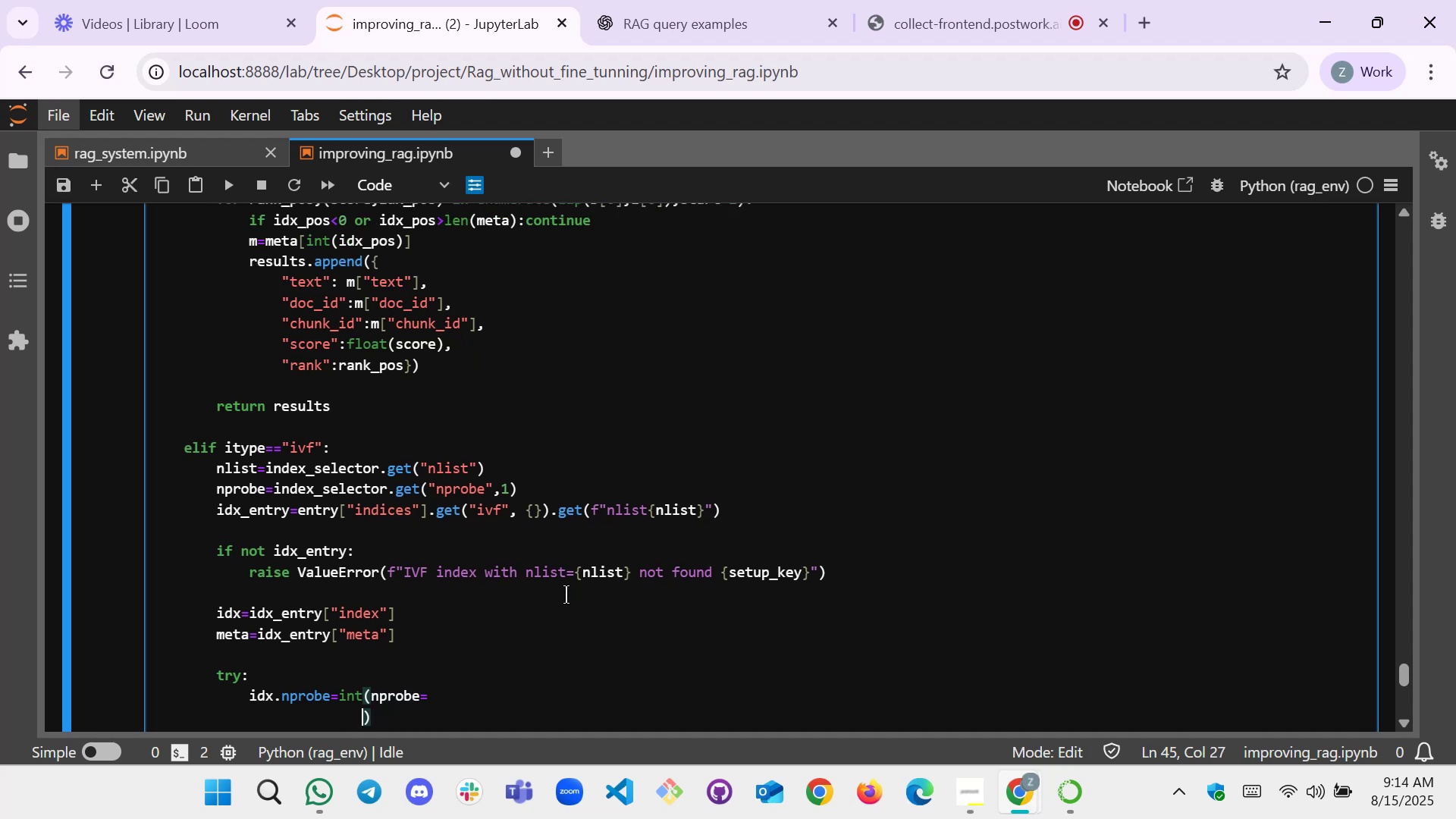 
key(Backspace)
 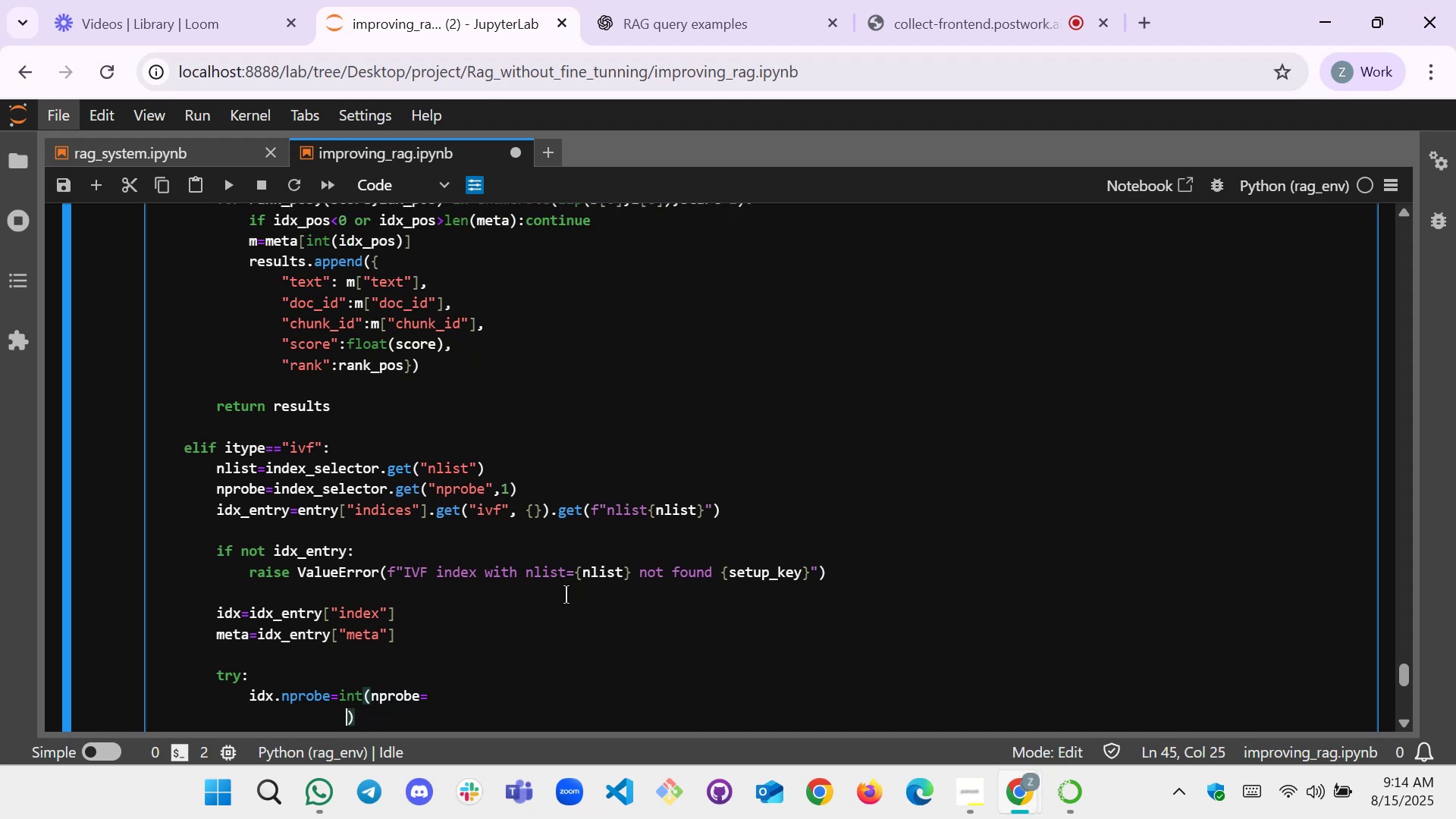 
key(Backspace)
 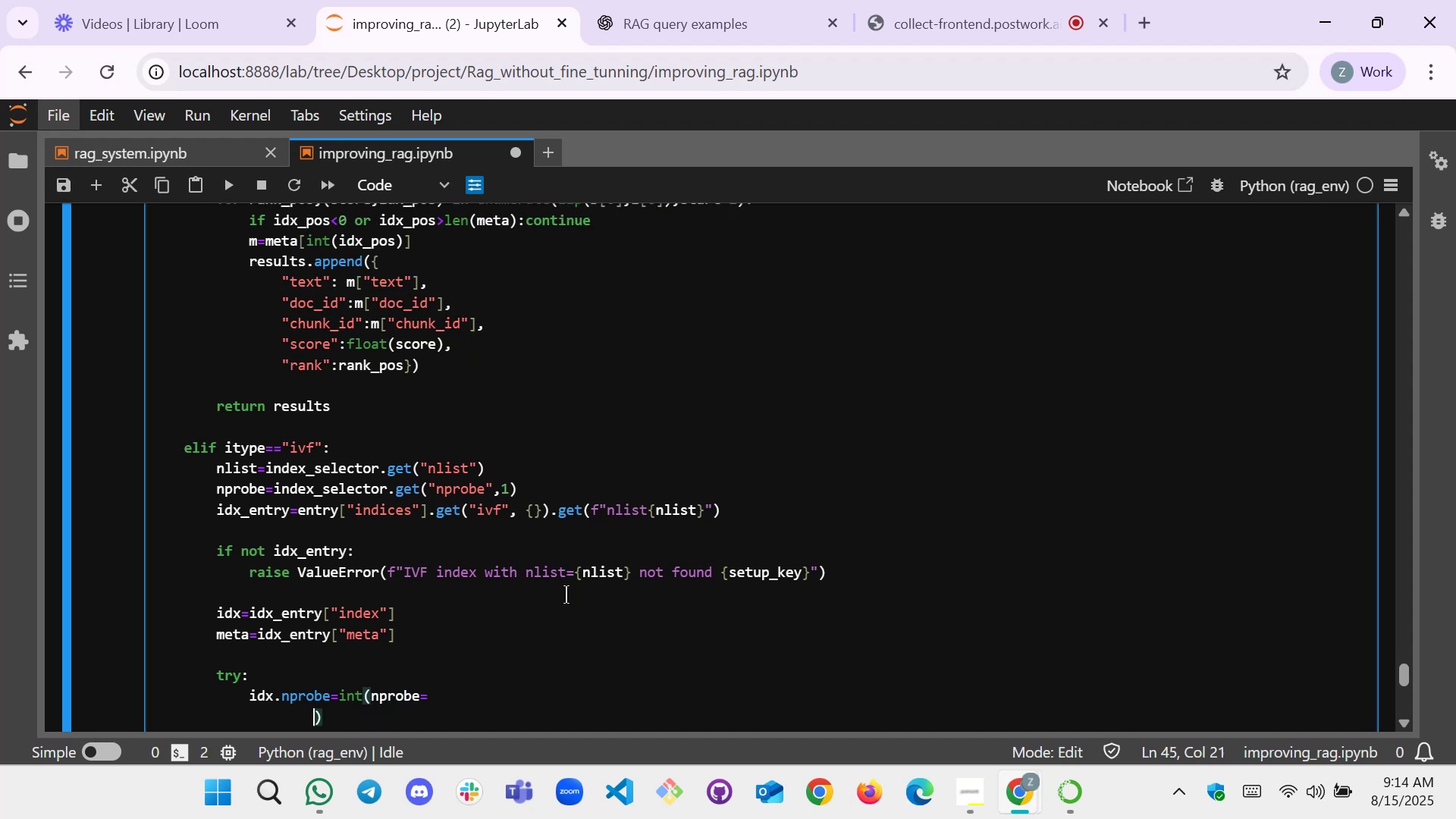 
key(Backspace)
 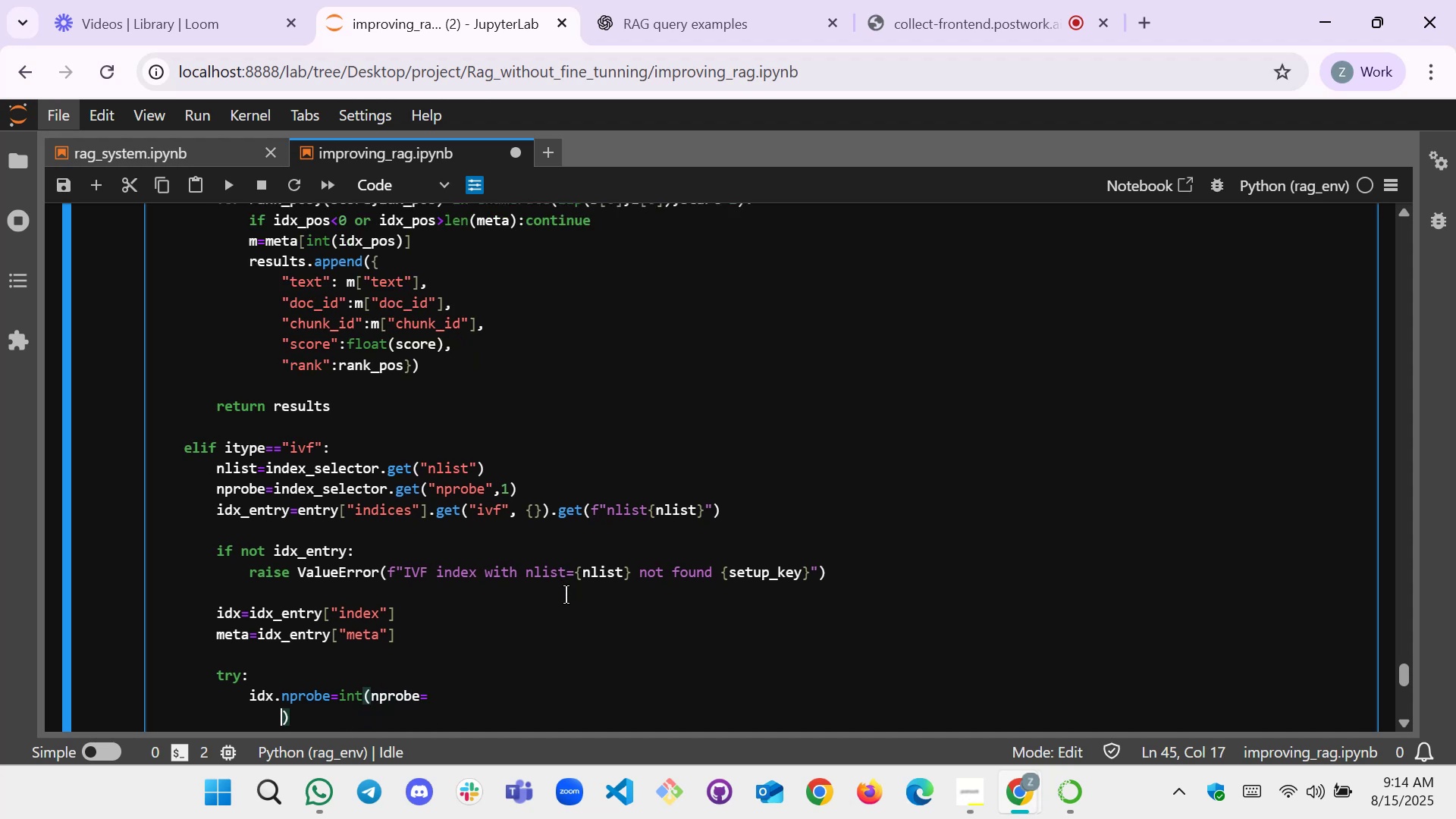 
key(Backspace)
 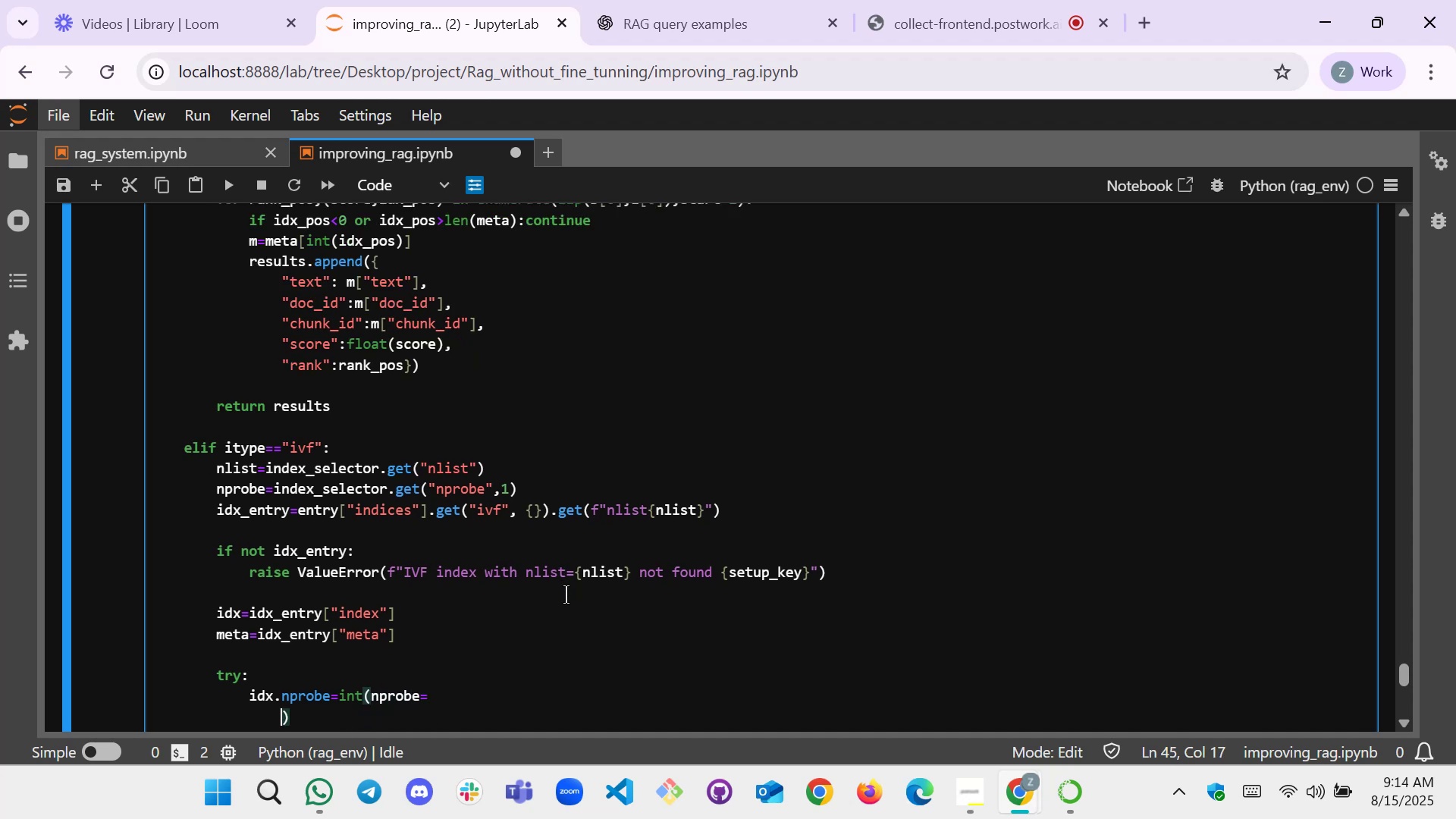 
key(Backspace)
 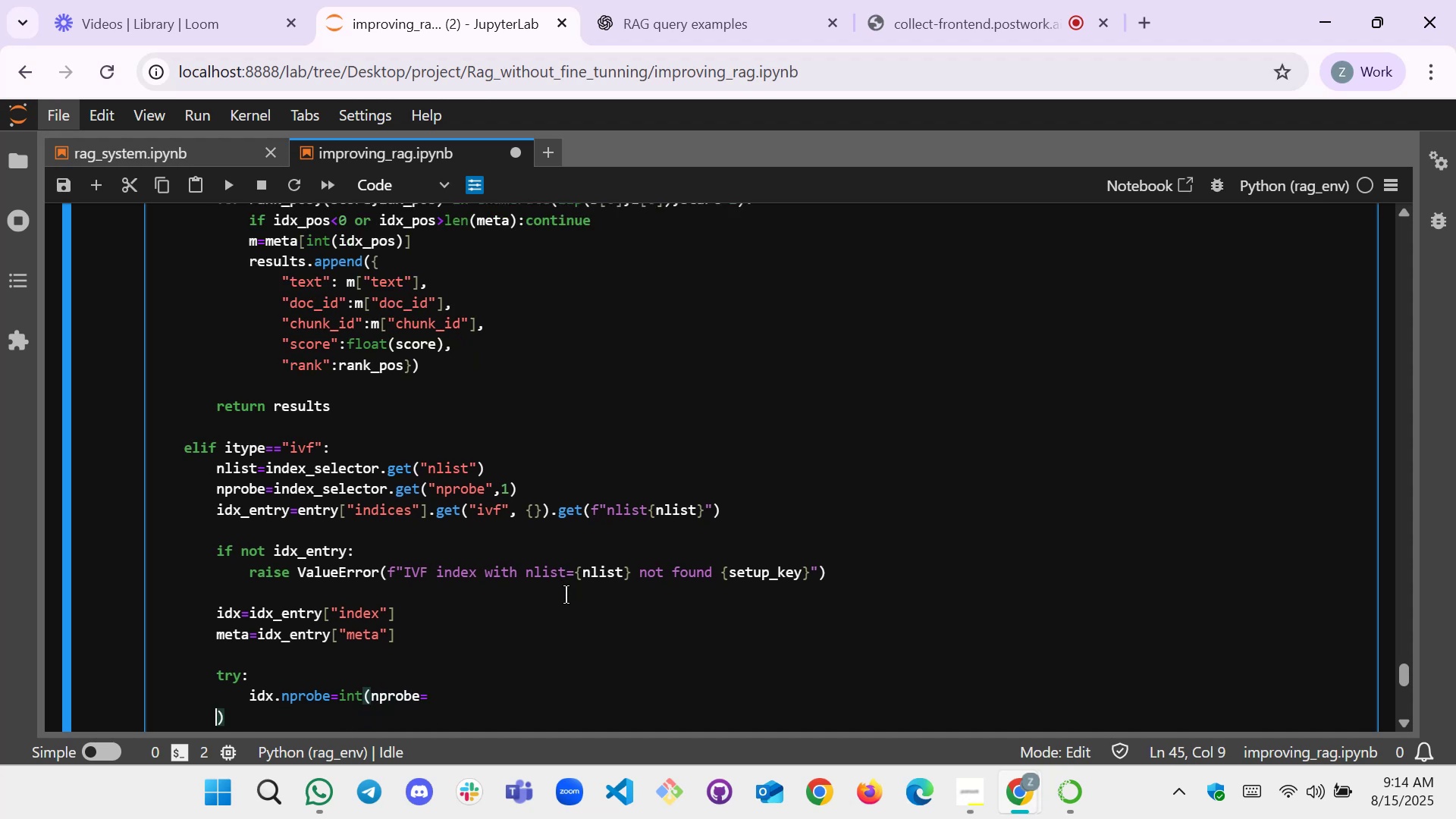 
key(Backspace)
 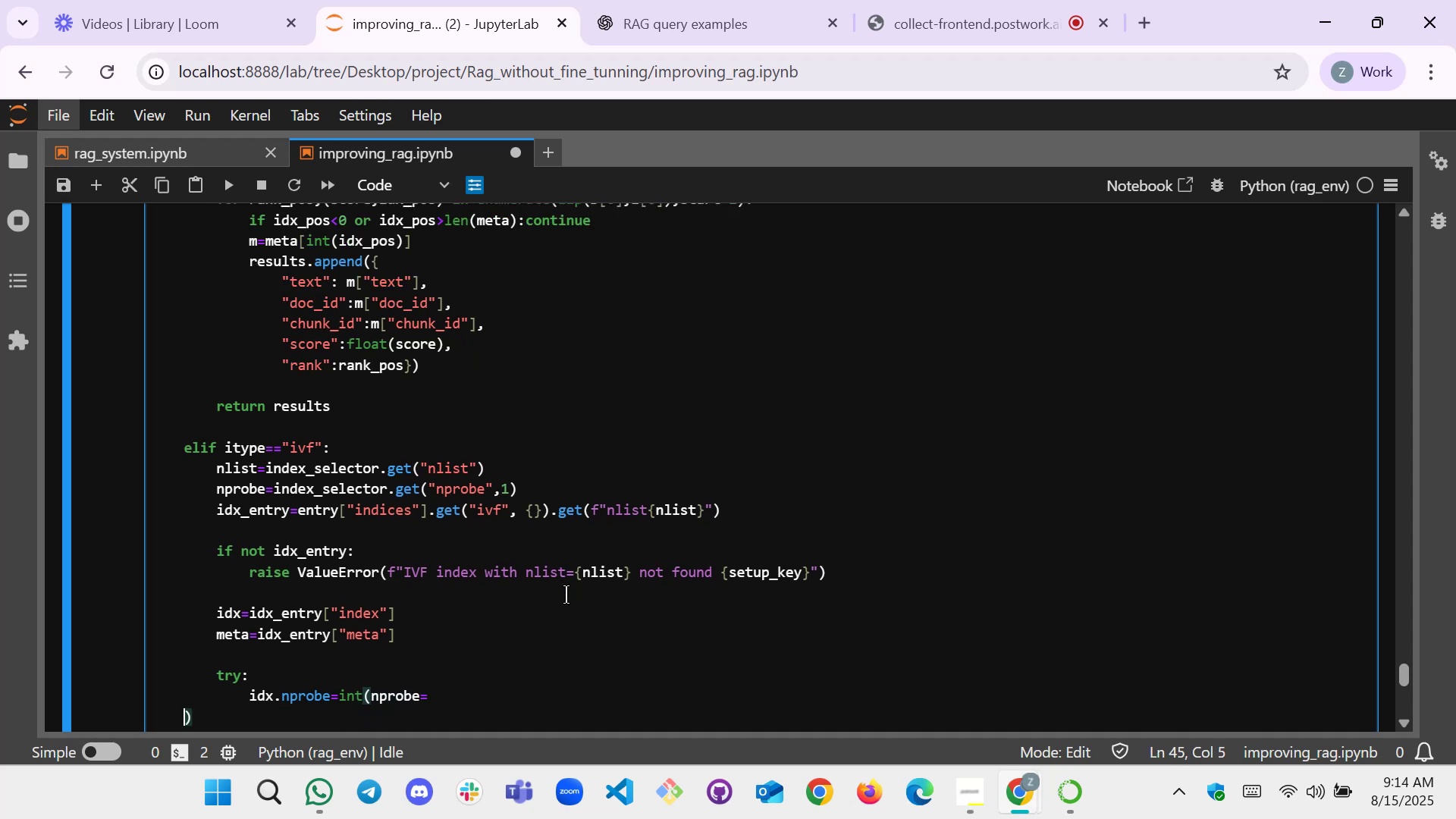 
key(Backspace)
 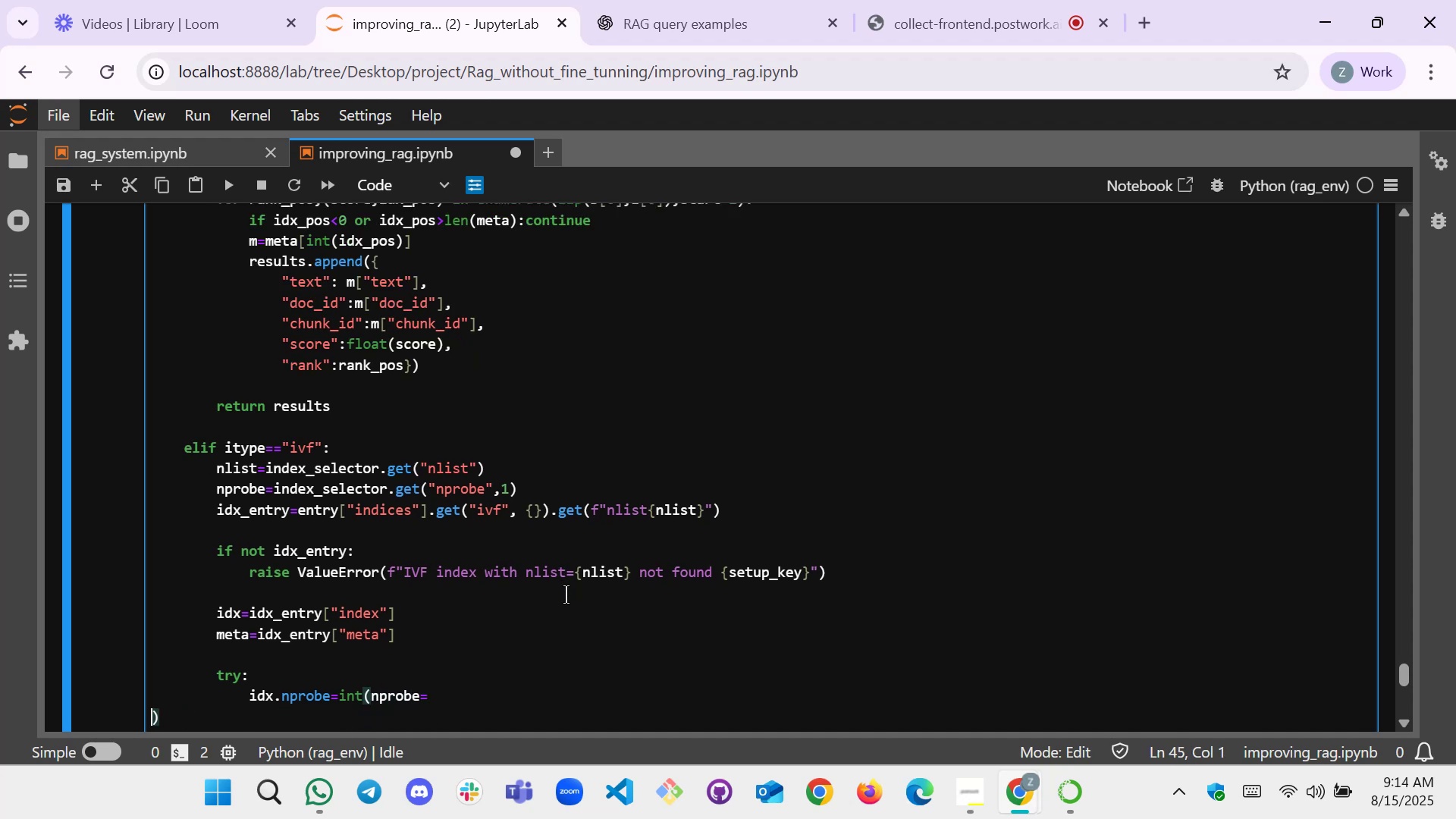 
key(Backspace)
 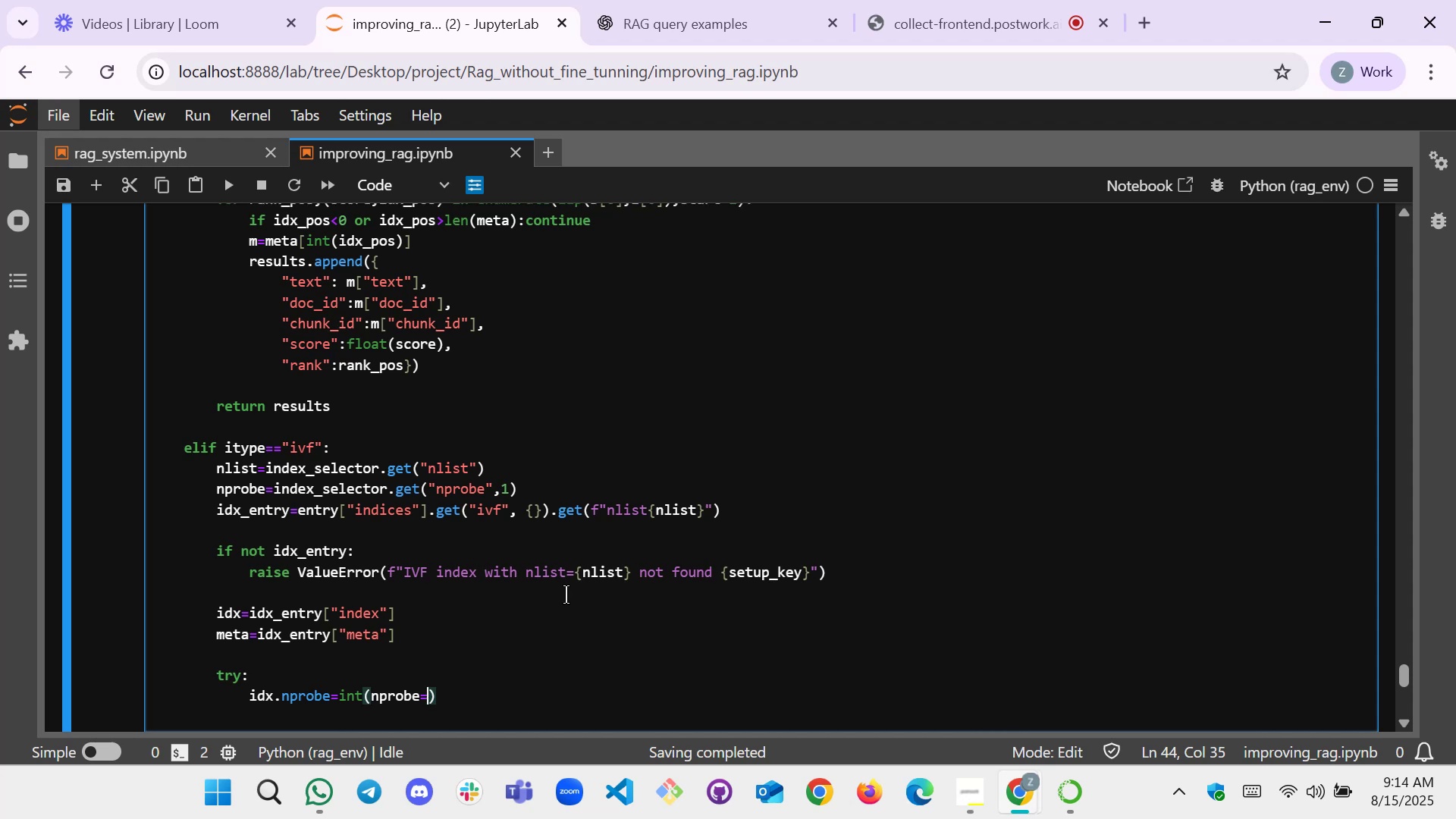 
key(Backspace)
 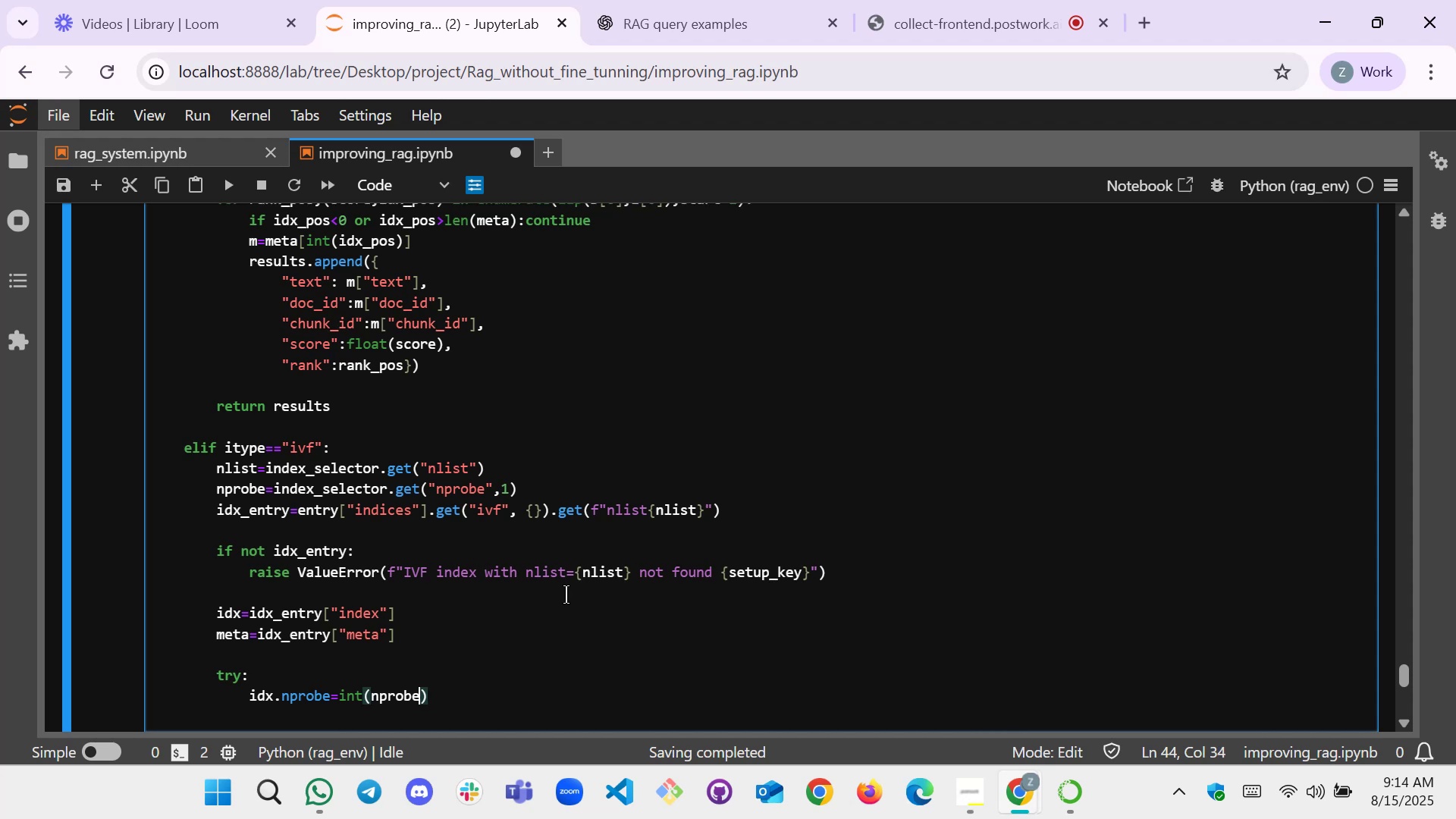 
key(ArrowRight)
 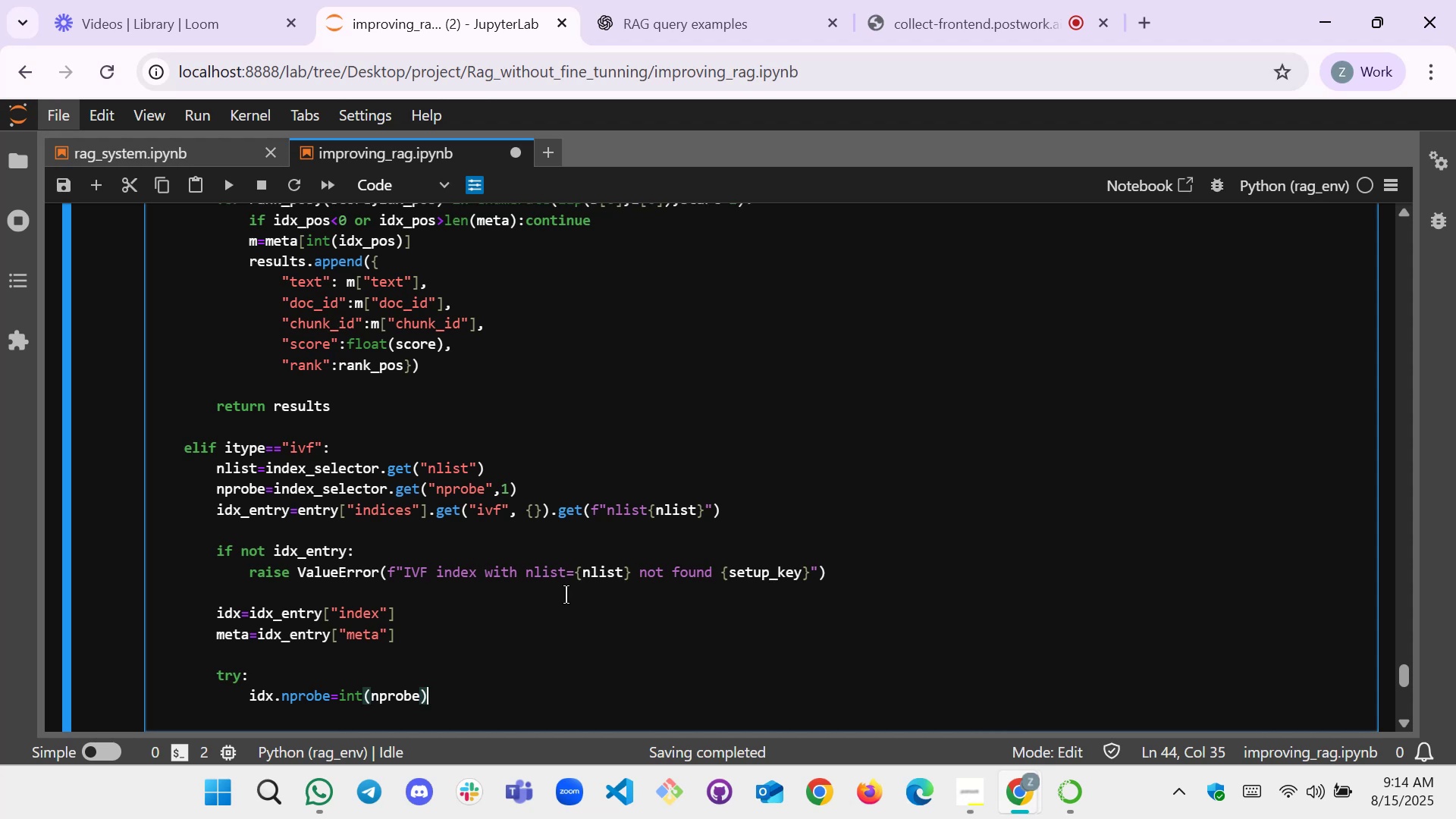 
key(Enter)
 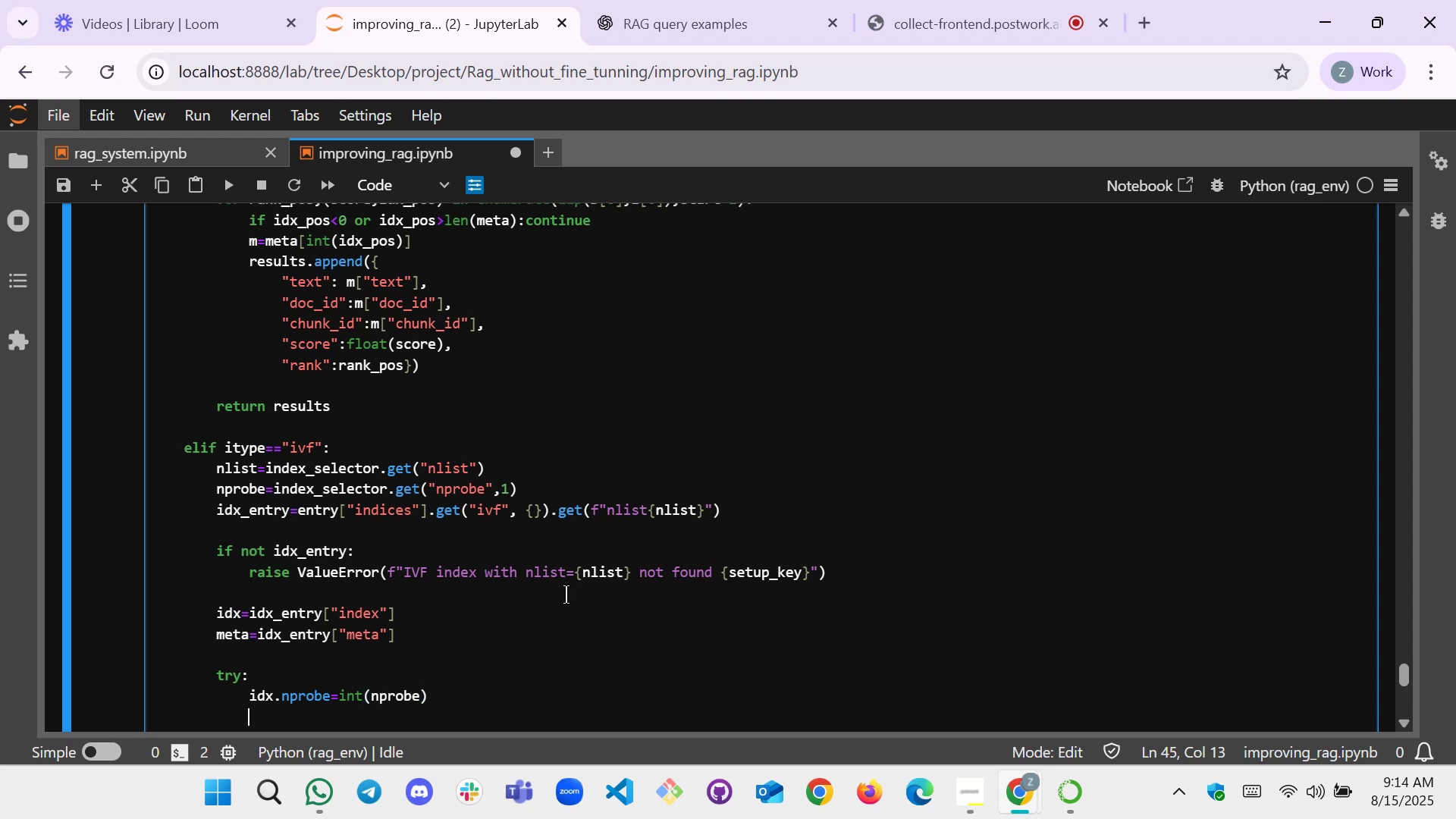 
key(Backspace)
type(except:)
 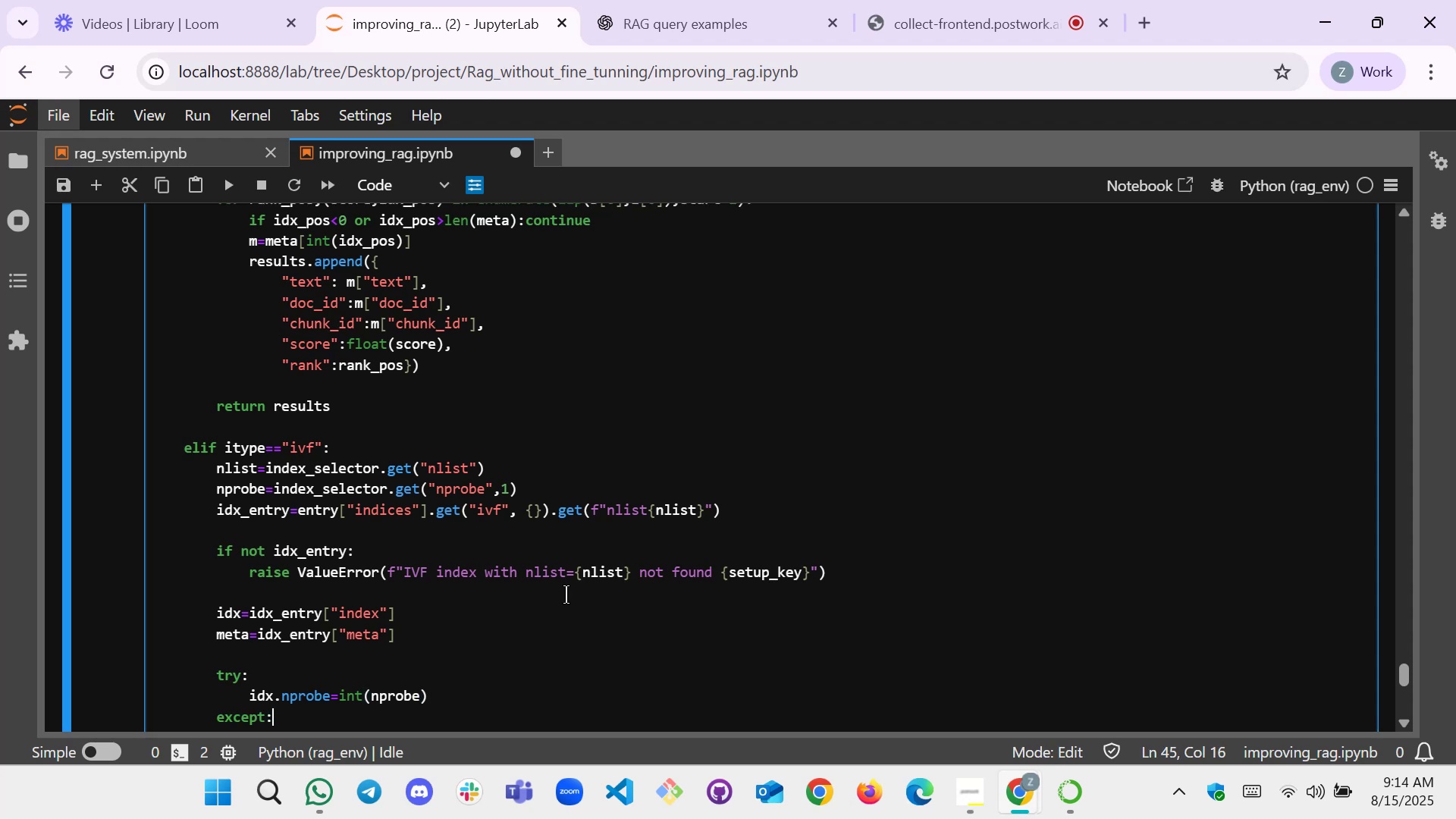 
key(Enter)
 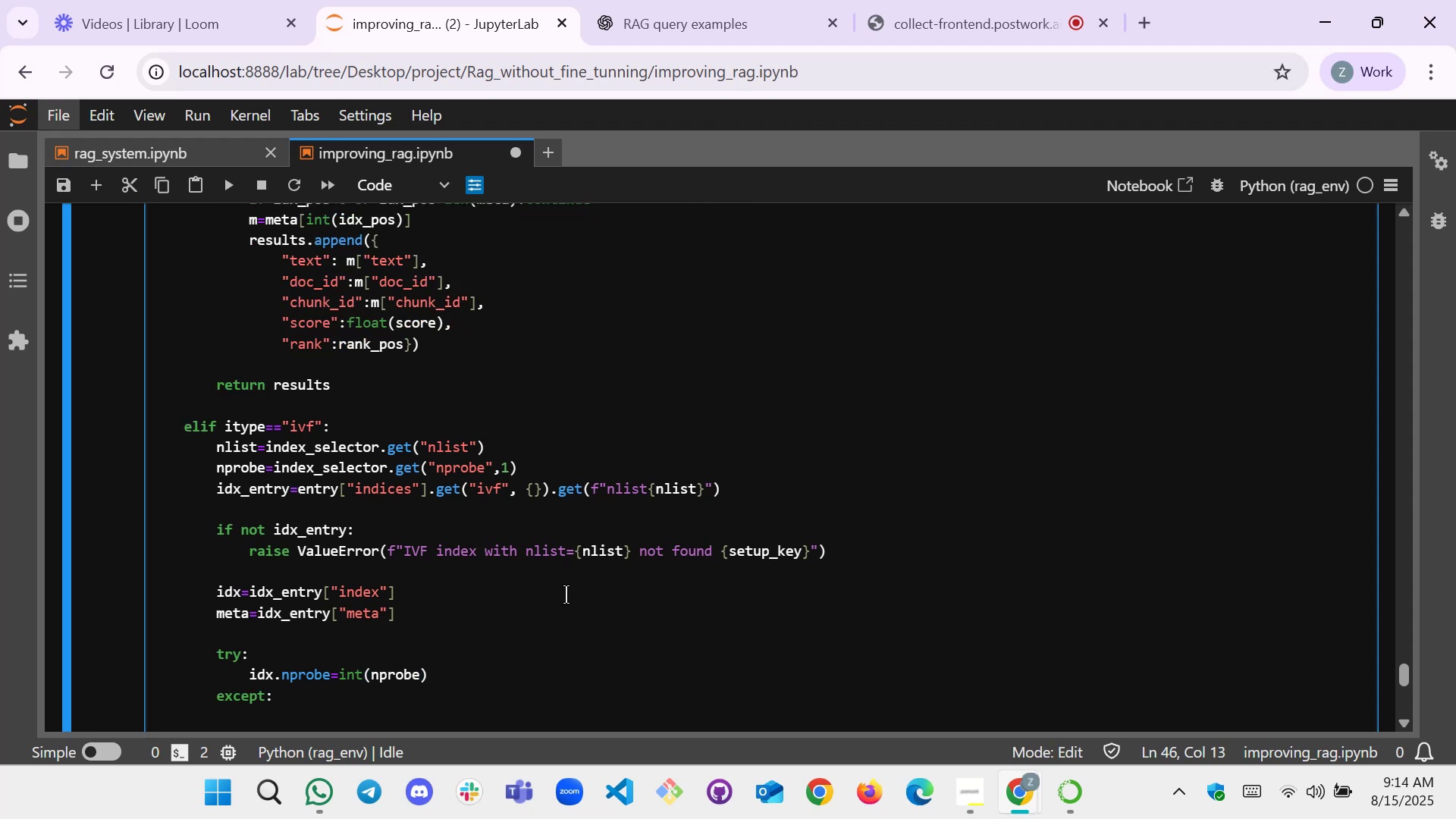 
key(Backspace)
 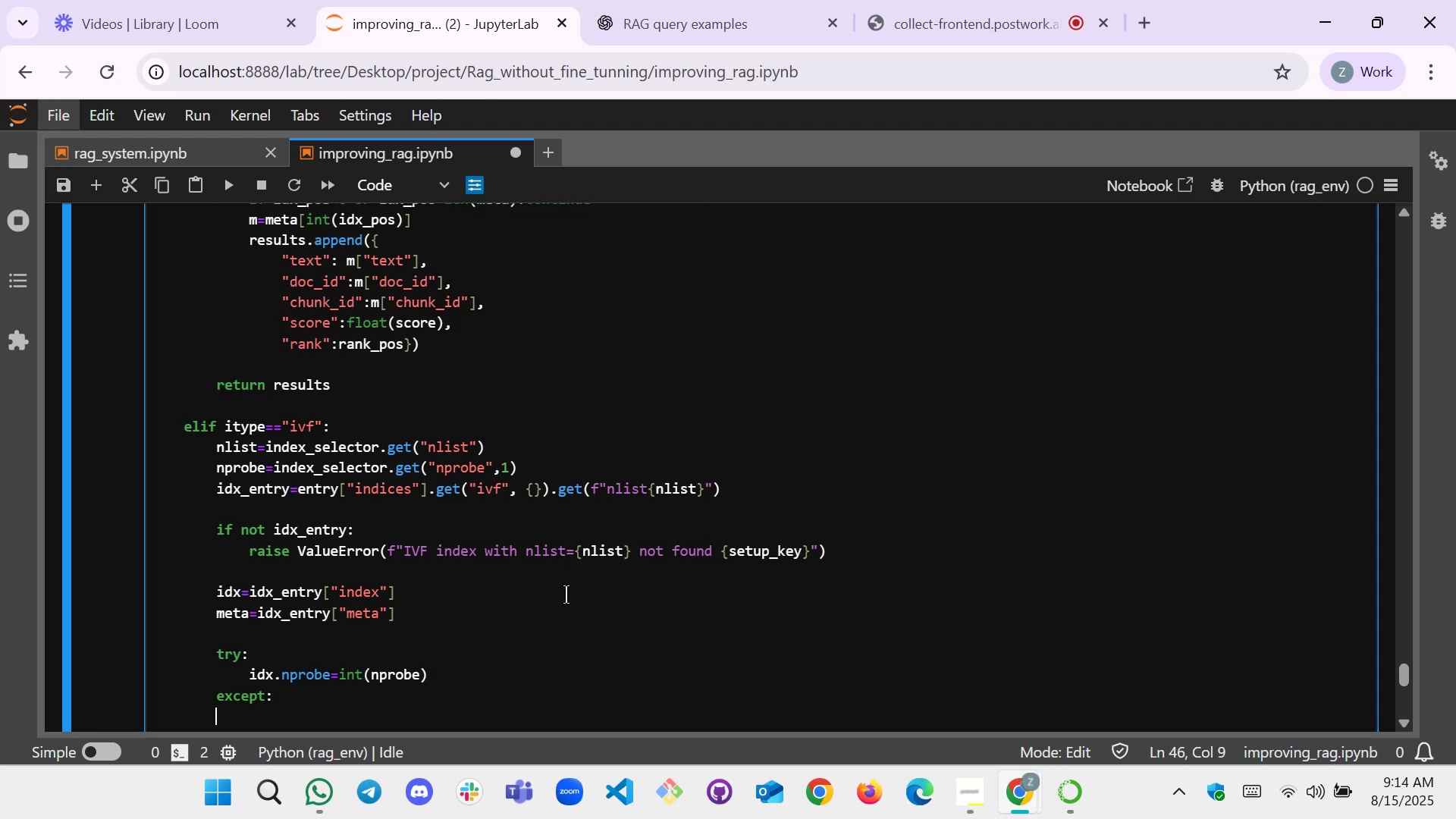 
key(Backspace)
 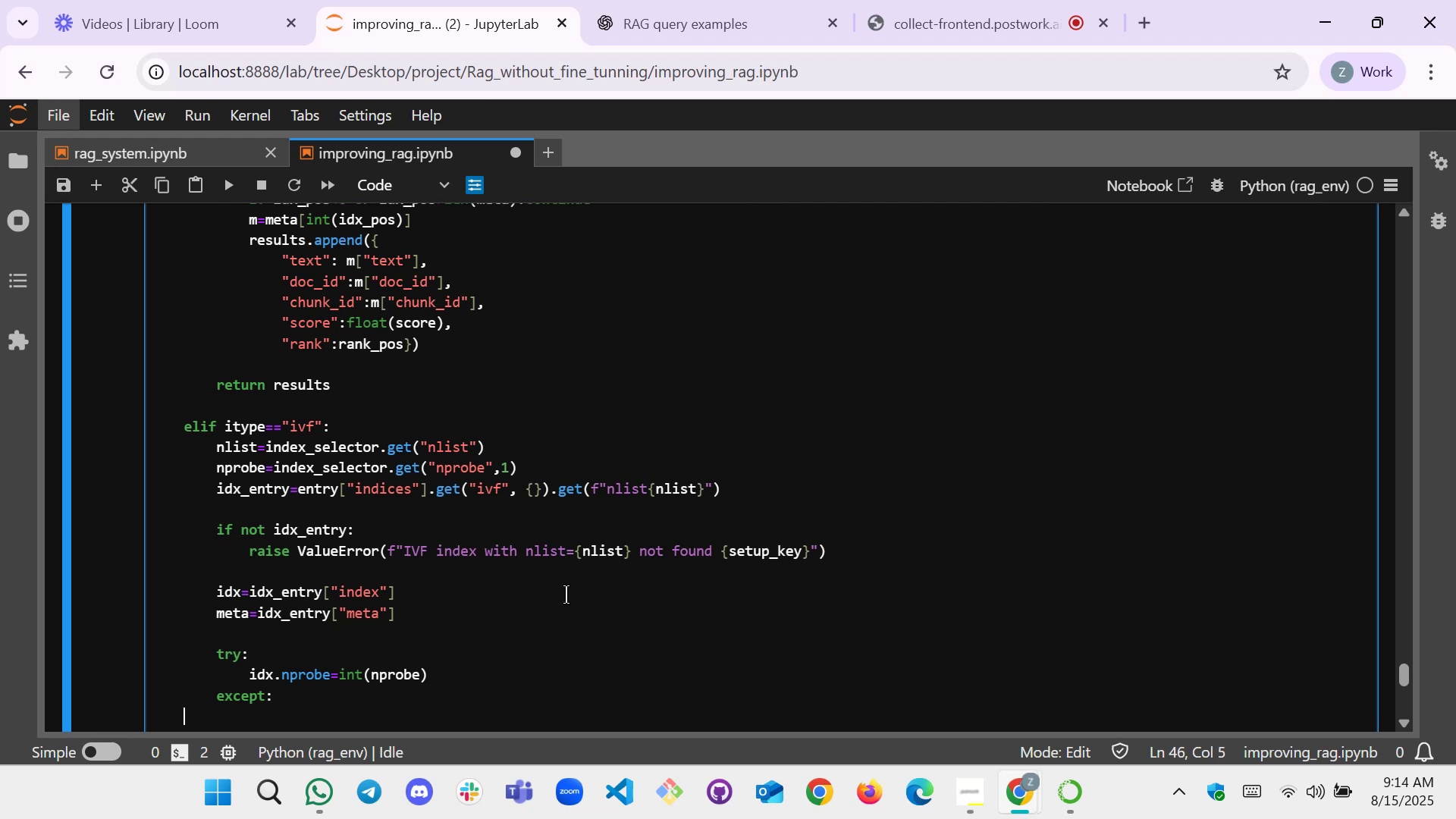 
key(Backspace)
 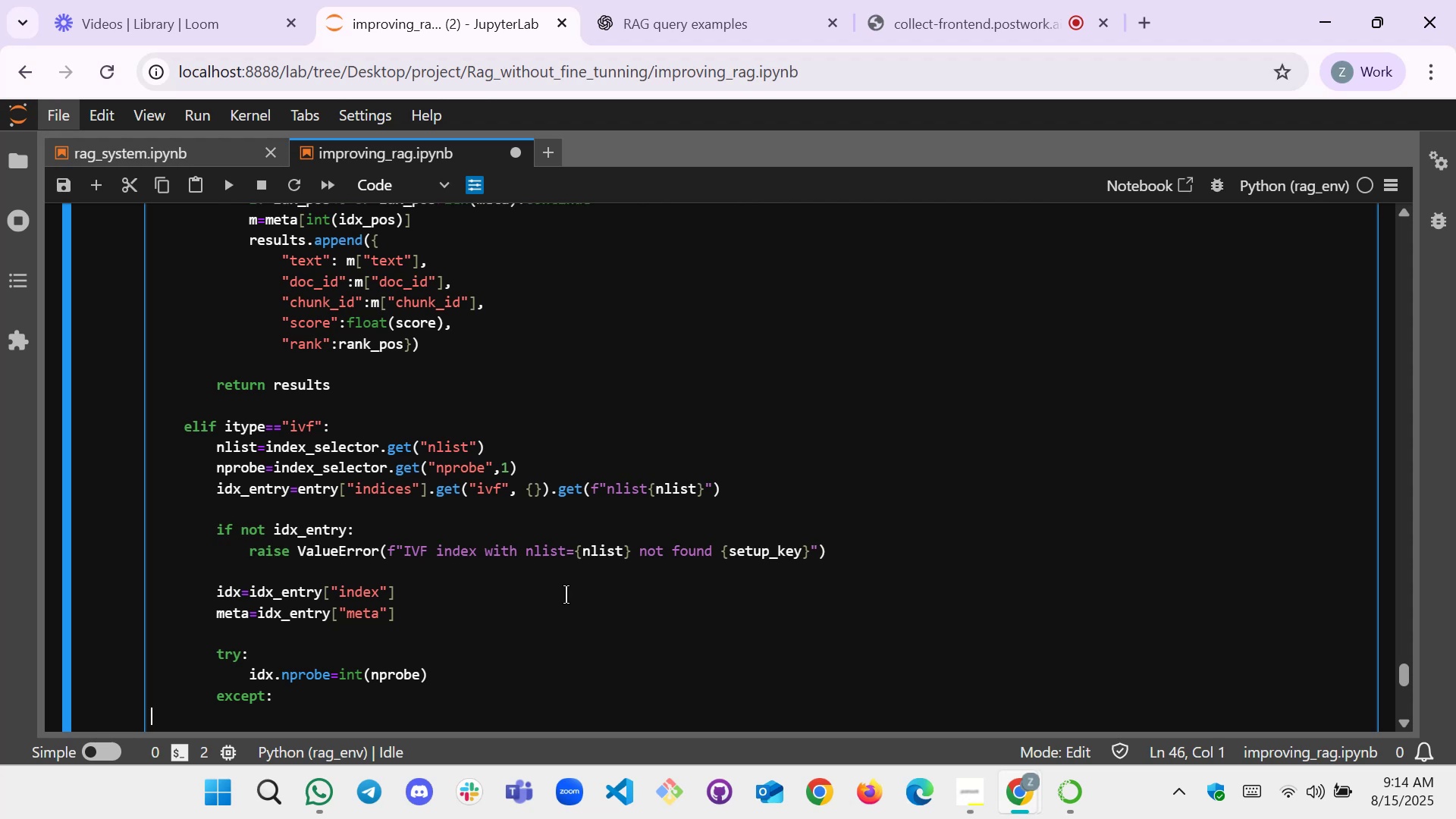 
key(Backspace)
 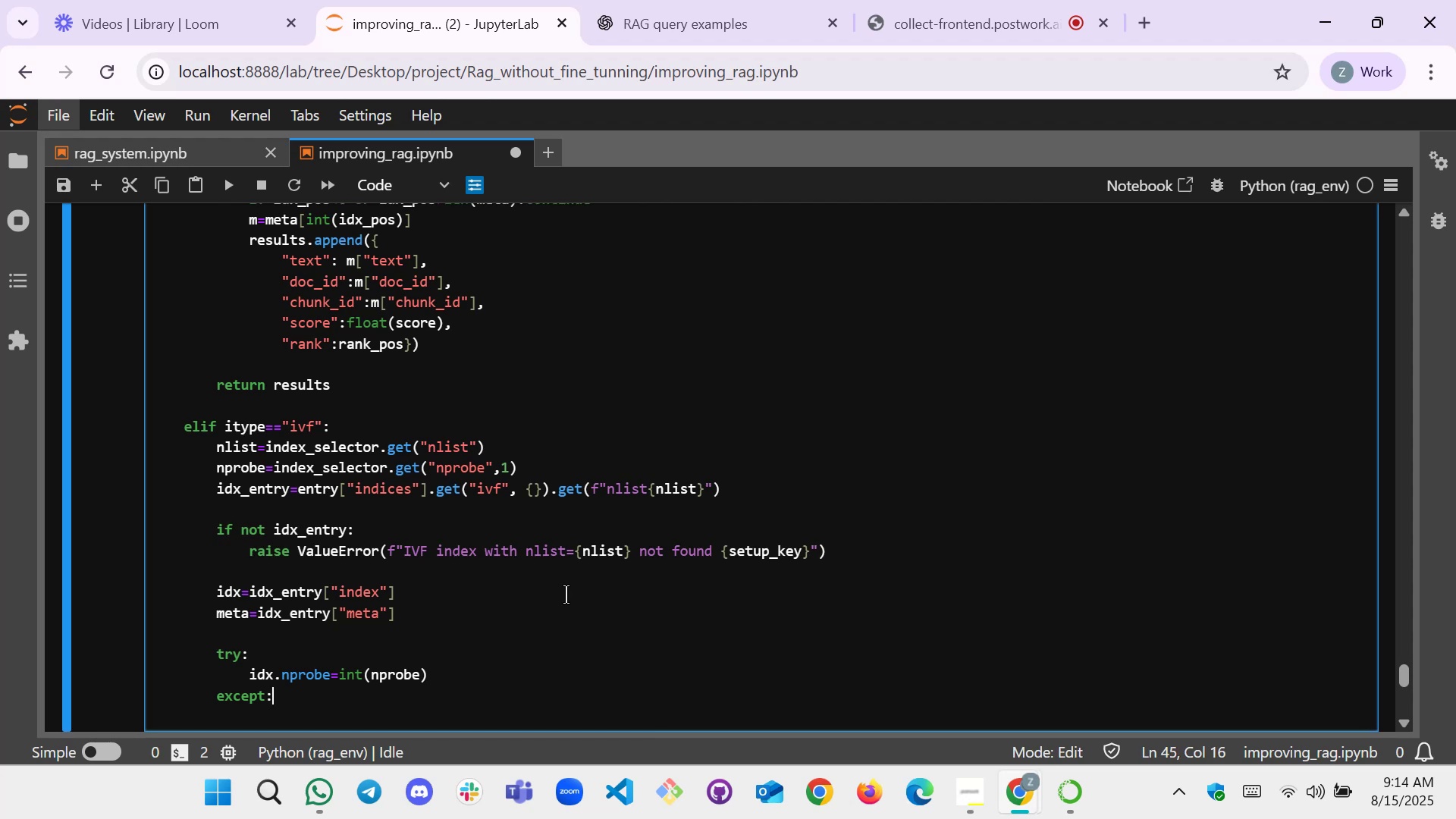 
key(Backspace)
 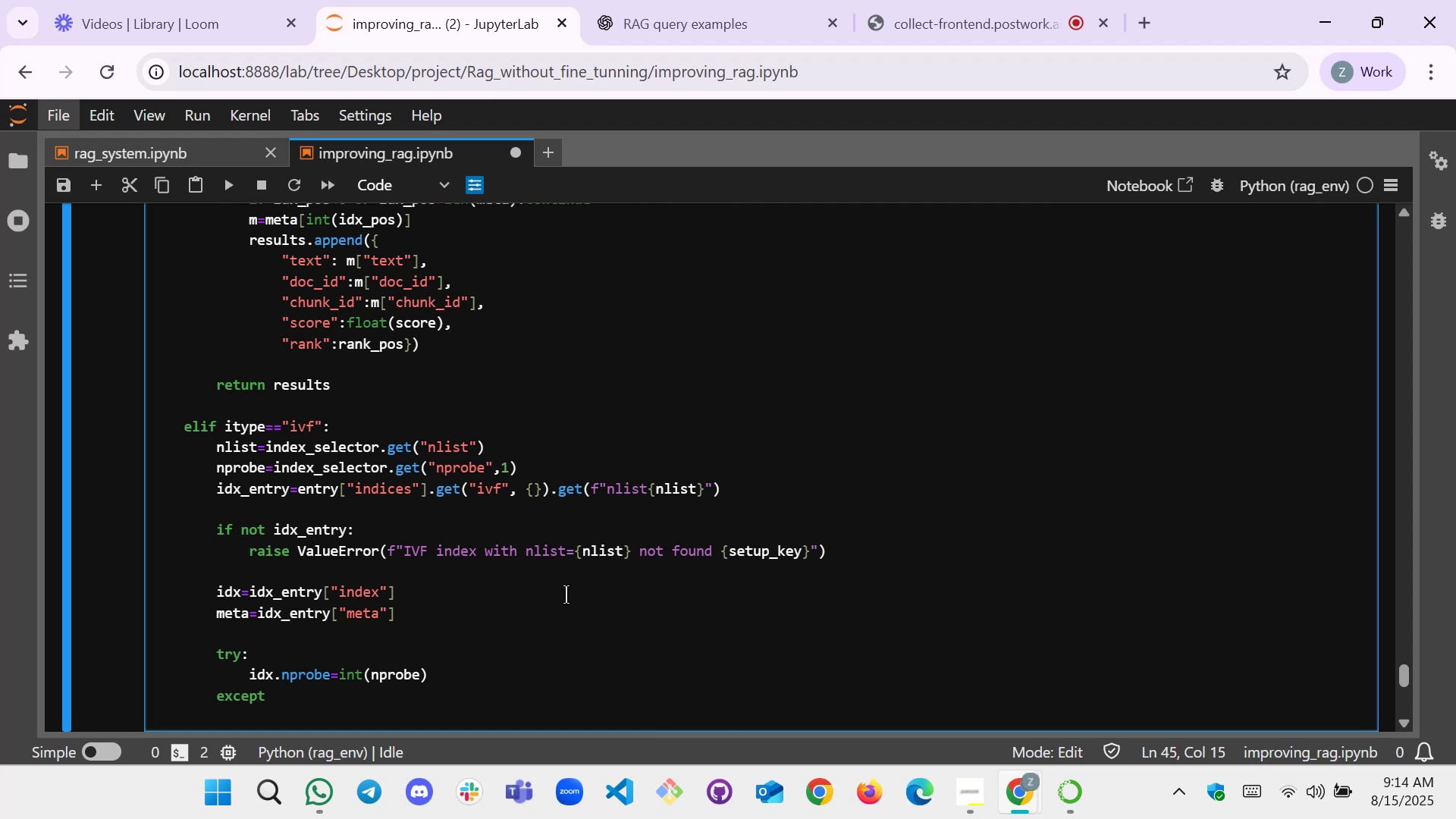 
key(Space)
 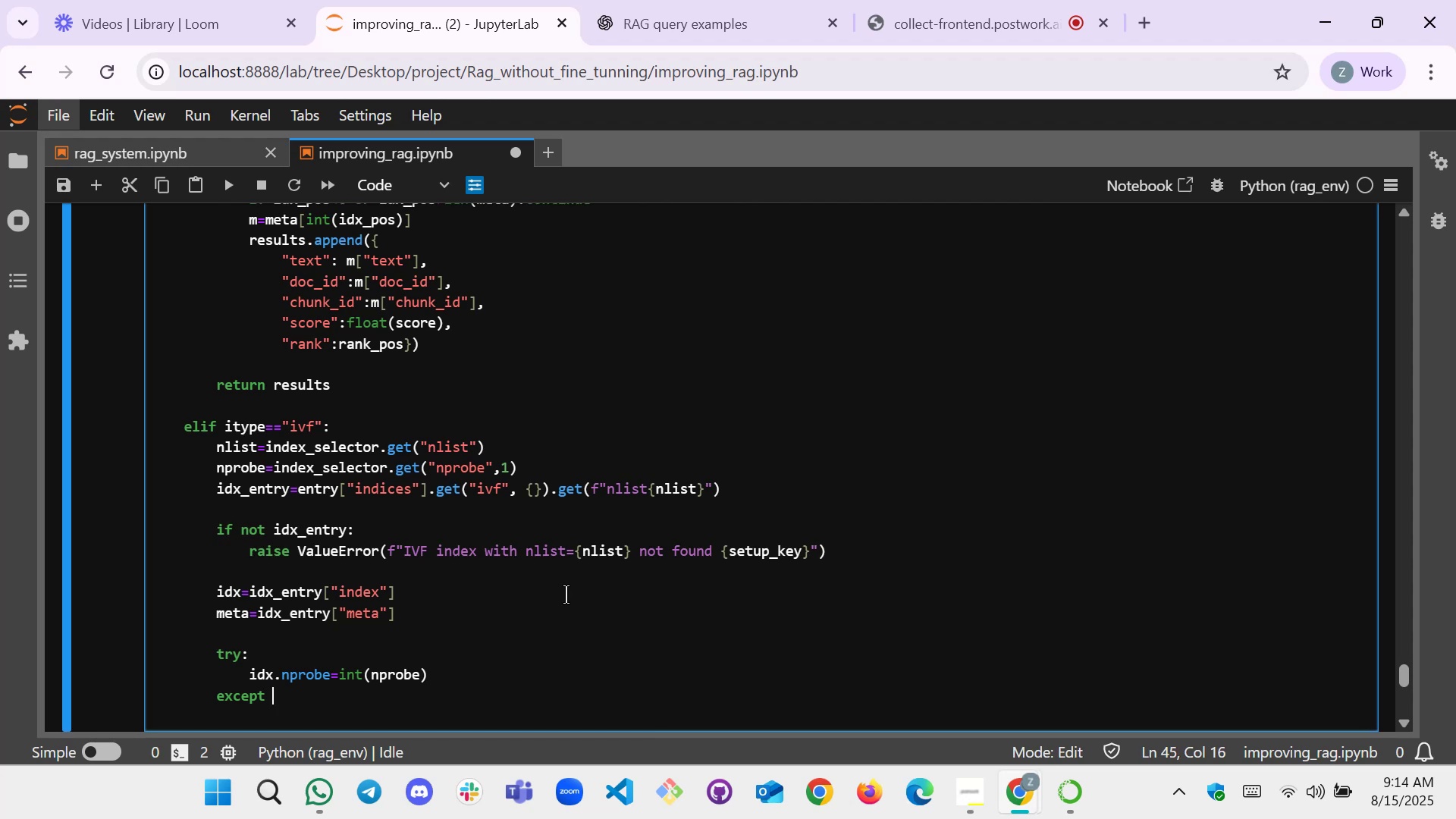 
key(Shift+E)
 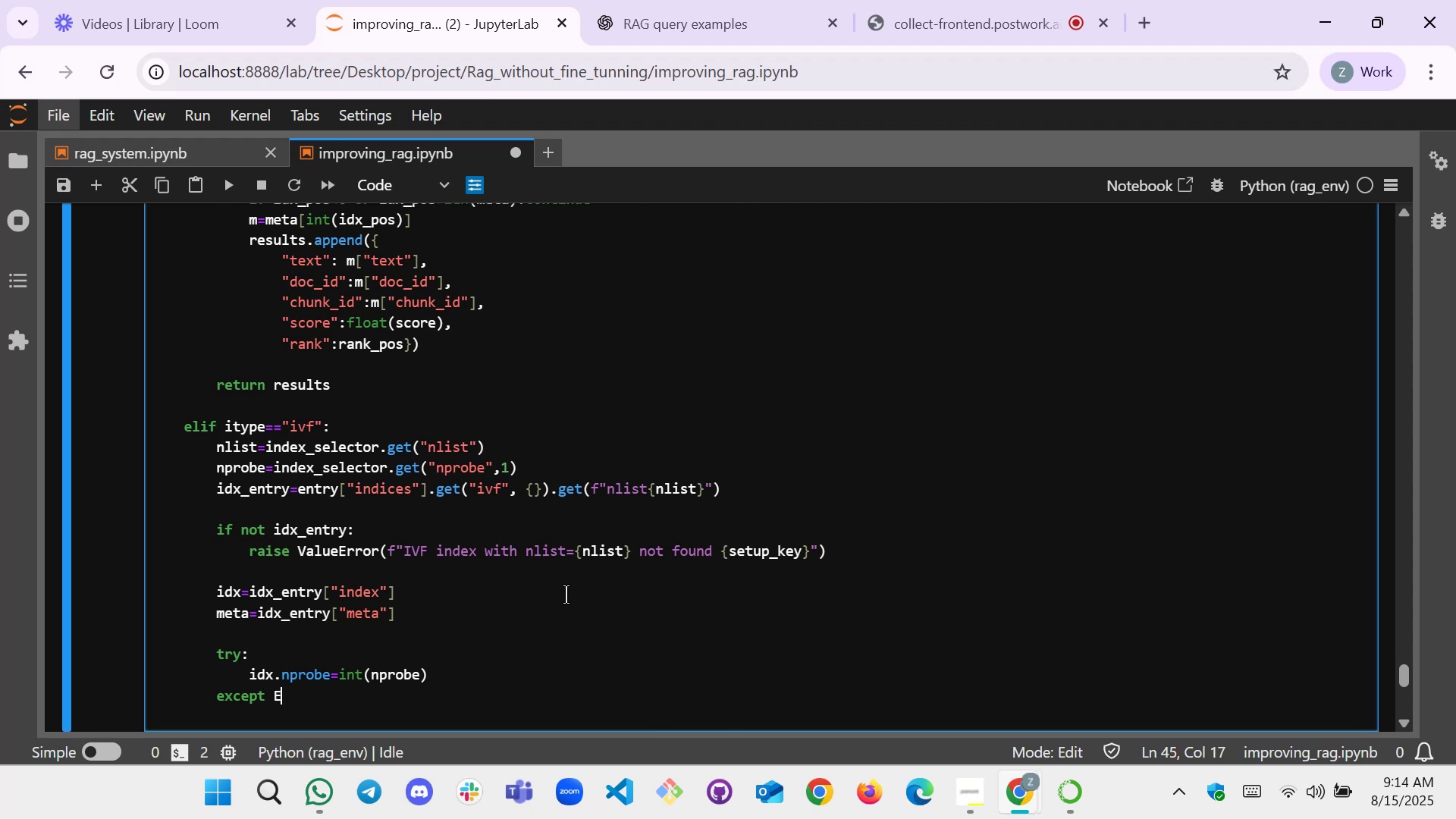 
key(Tab)
 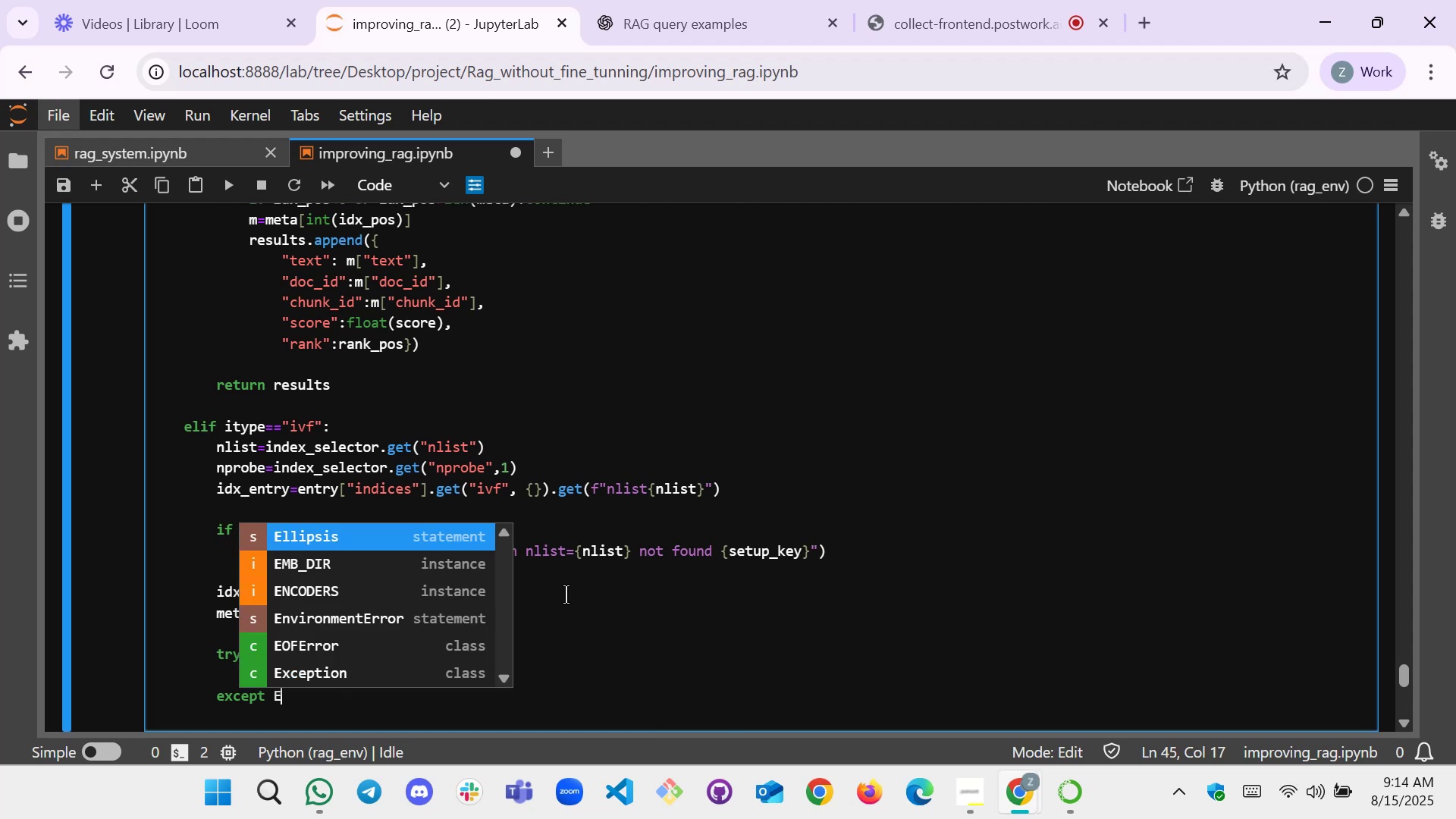 
key(ArrowDown)
 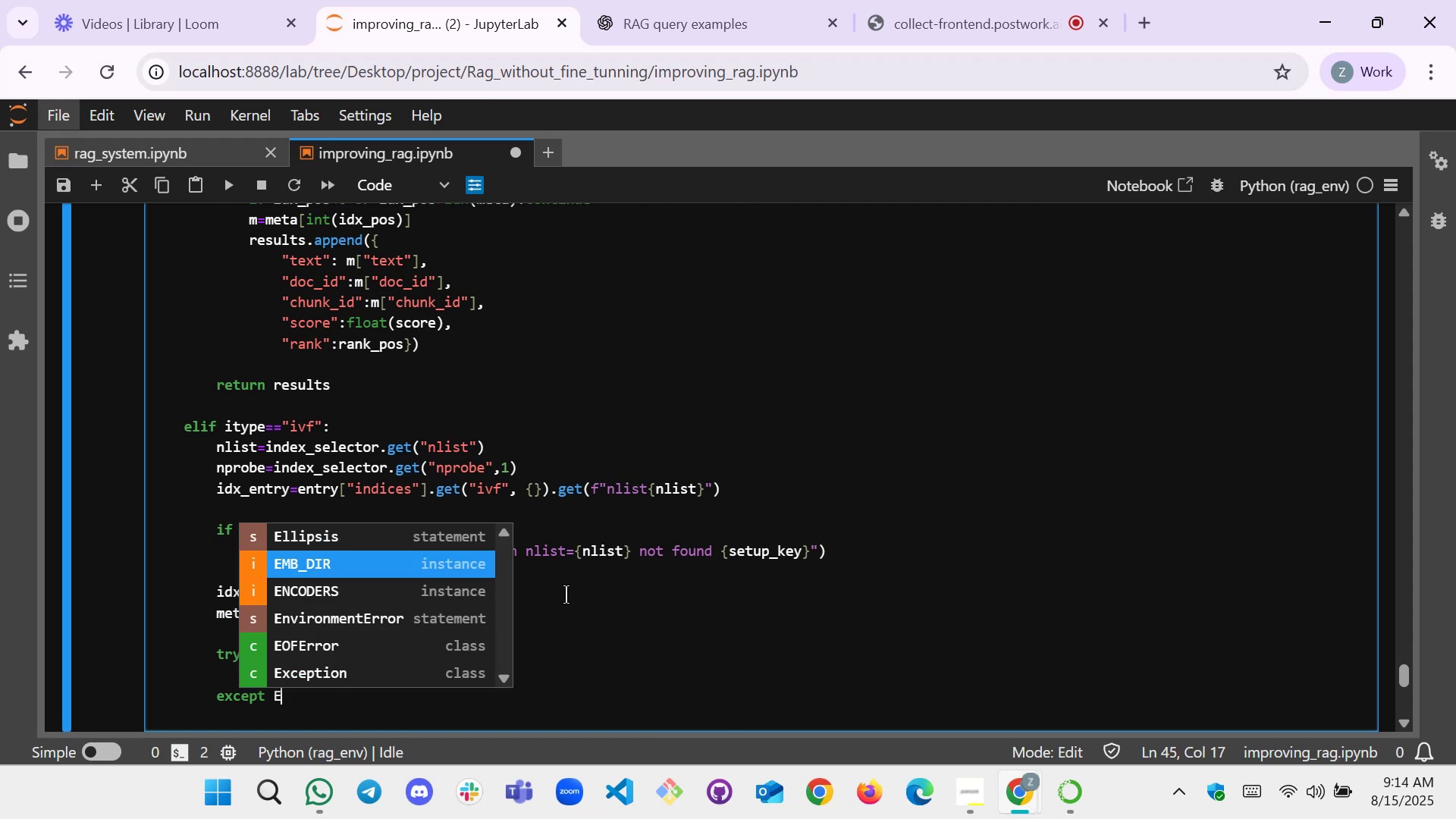 
key(ArrowDown)
 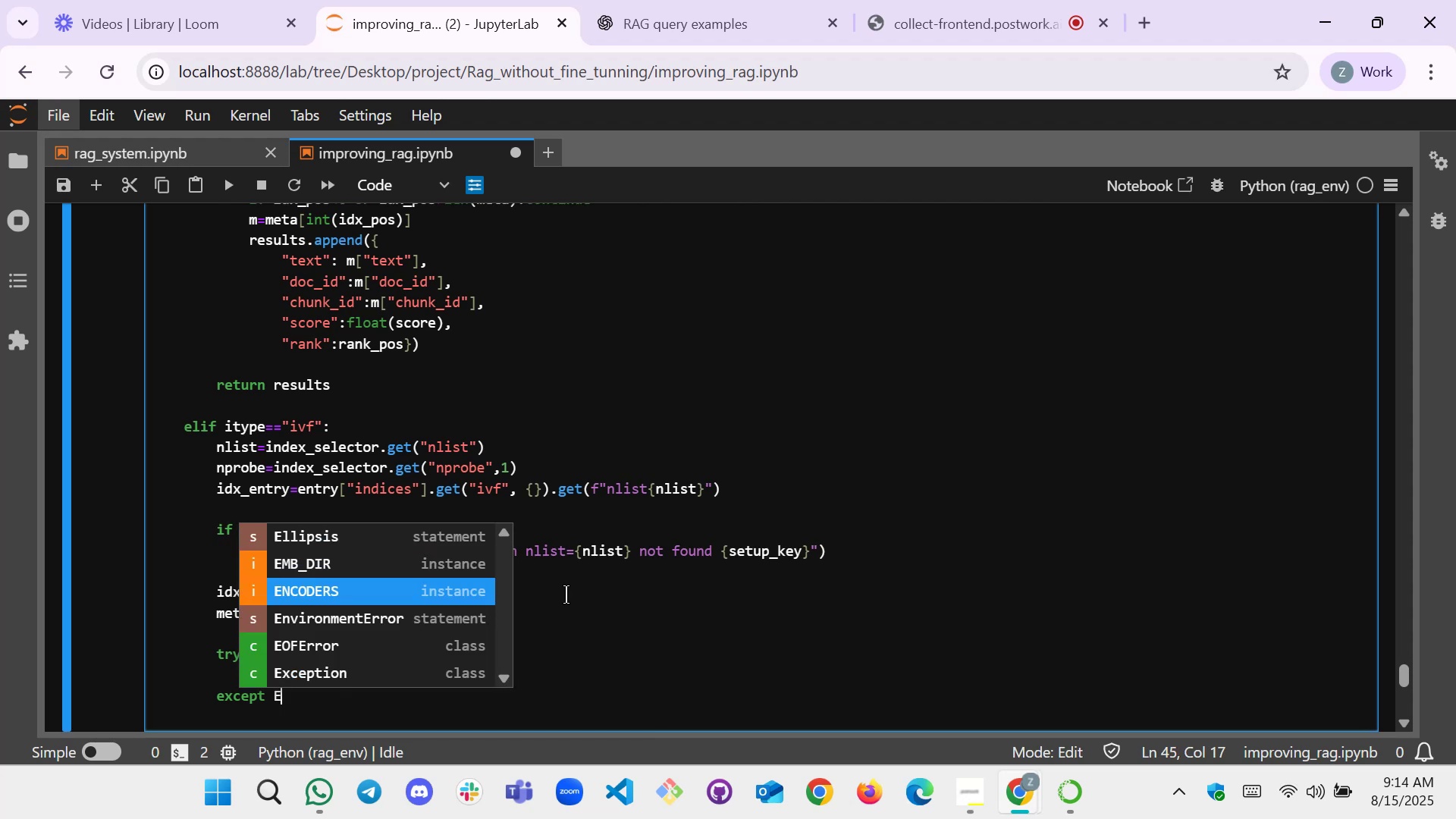 
key(ArrowDown)
 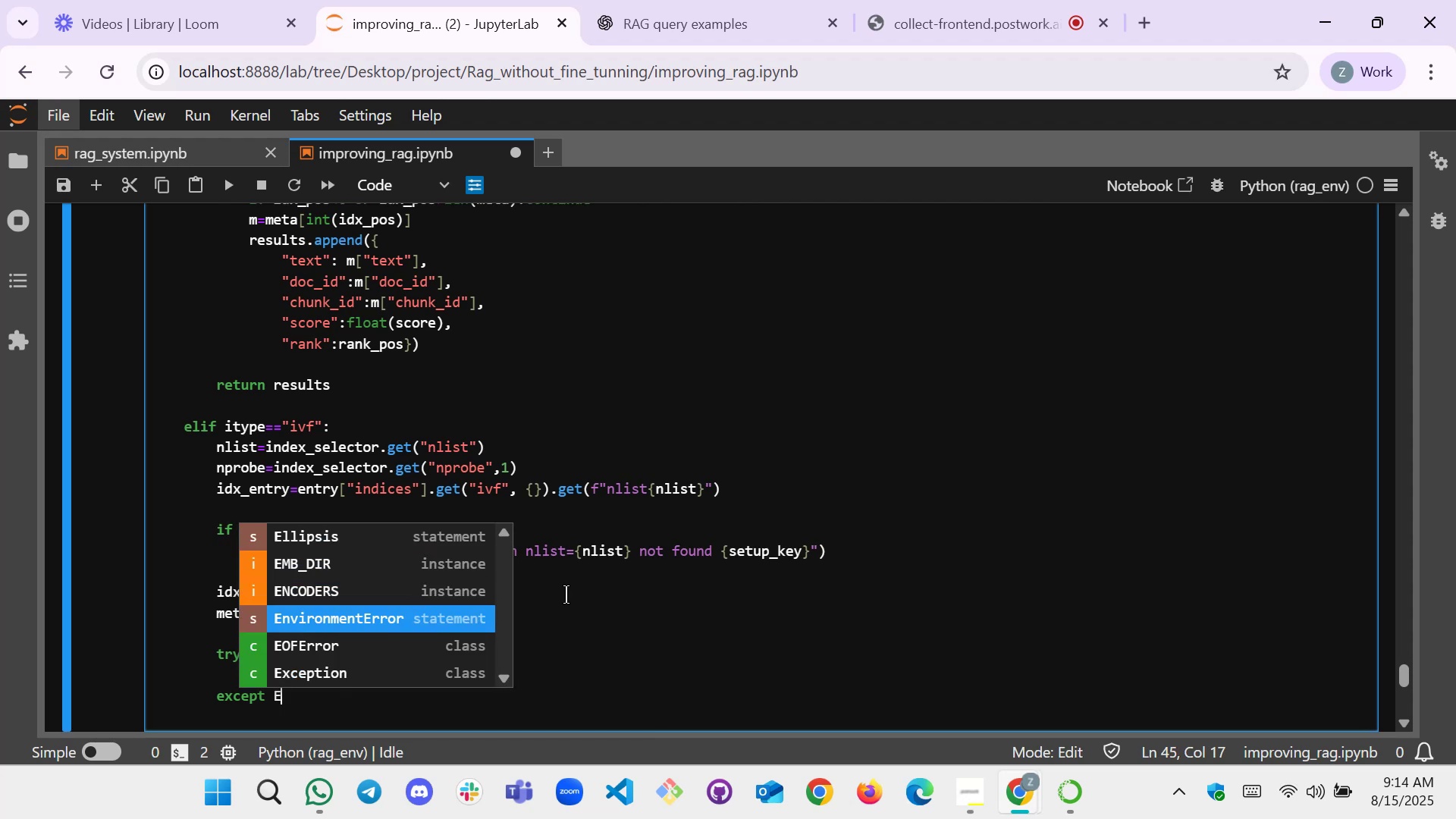 
key(ArrowDown)
 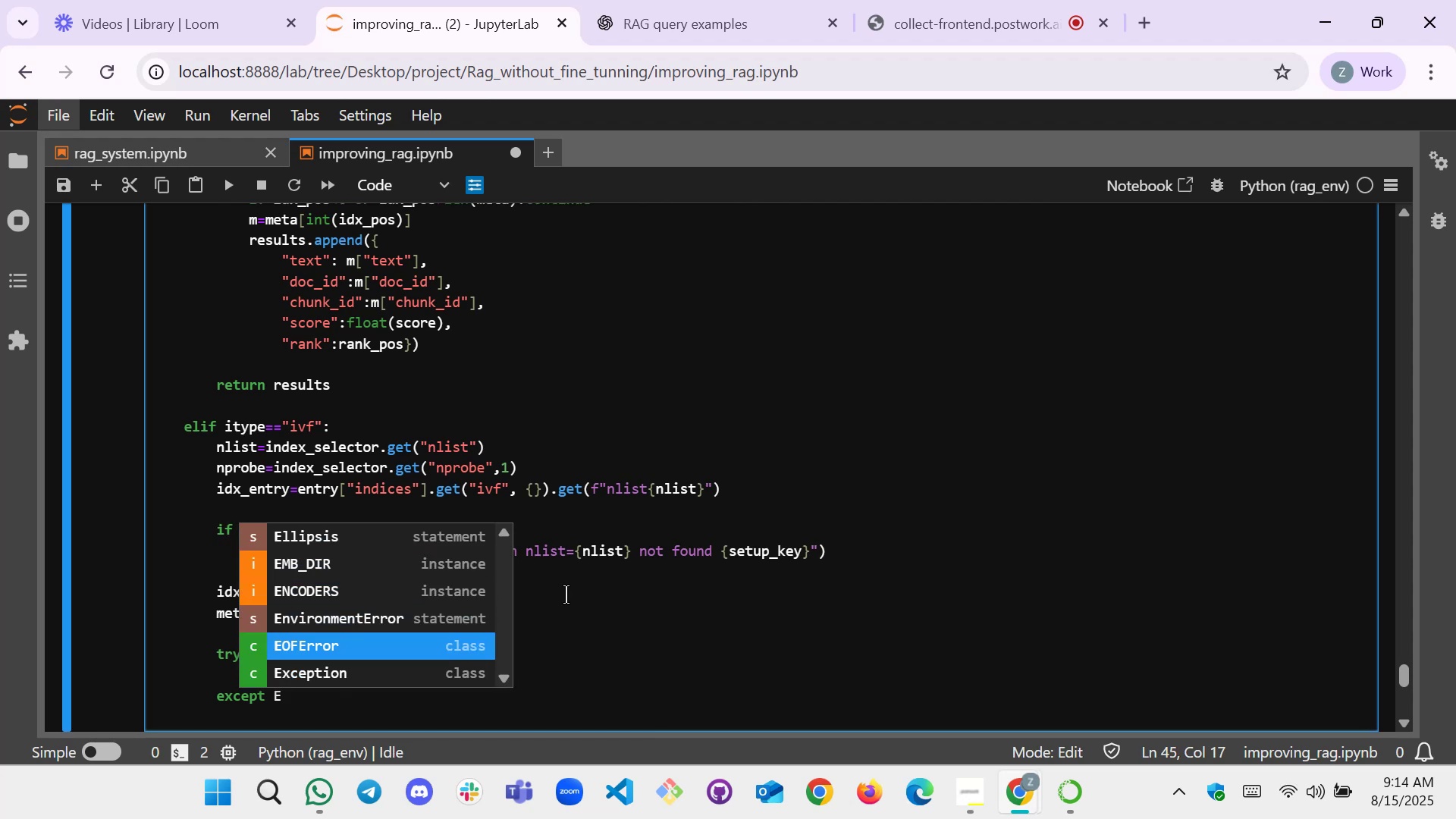 
key(ArrowDown)
 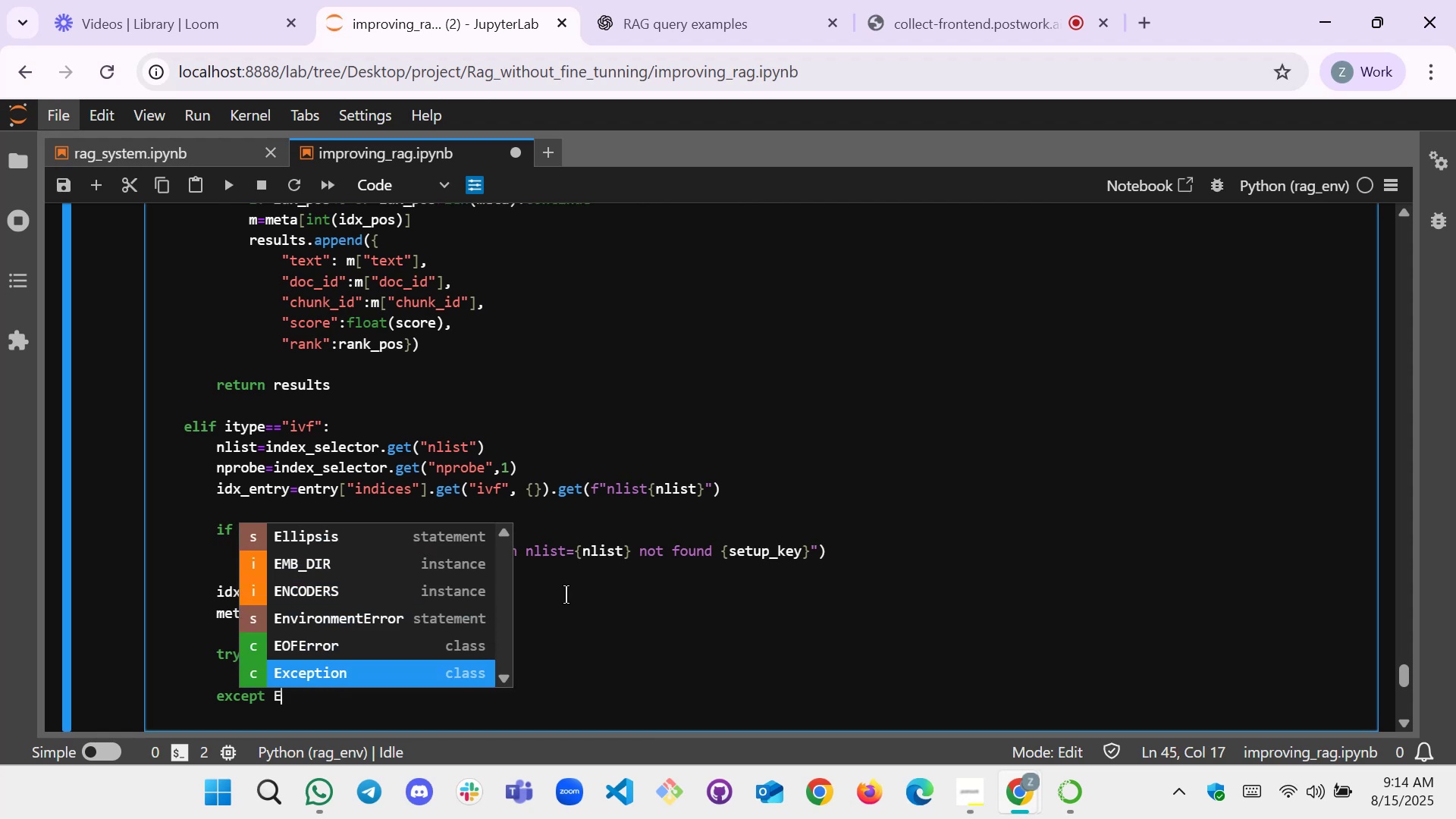 
key(Enter)
 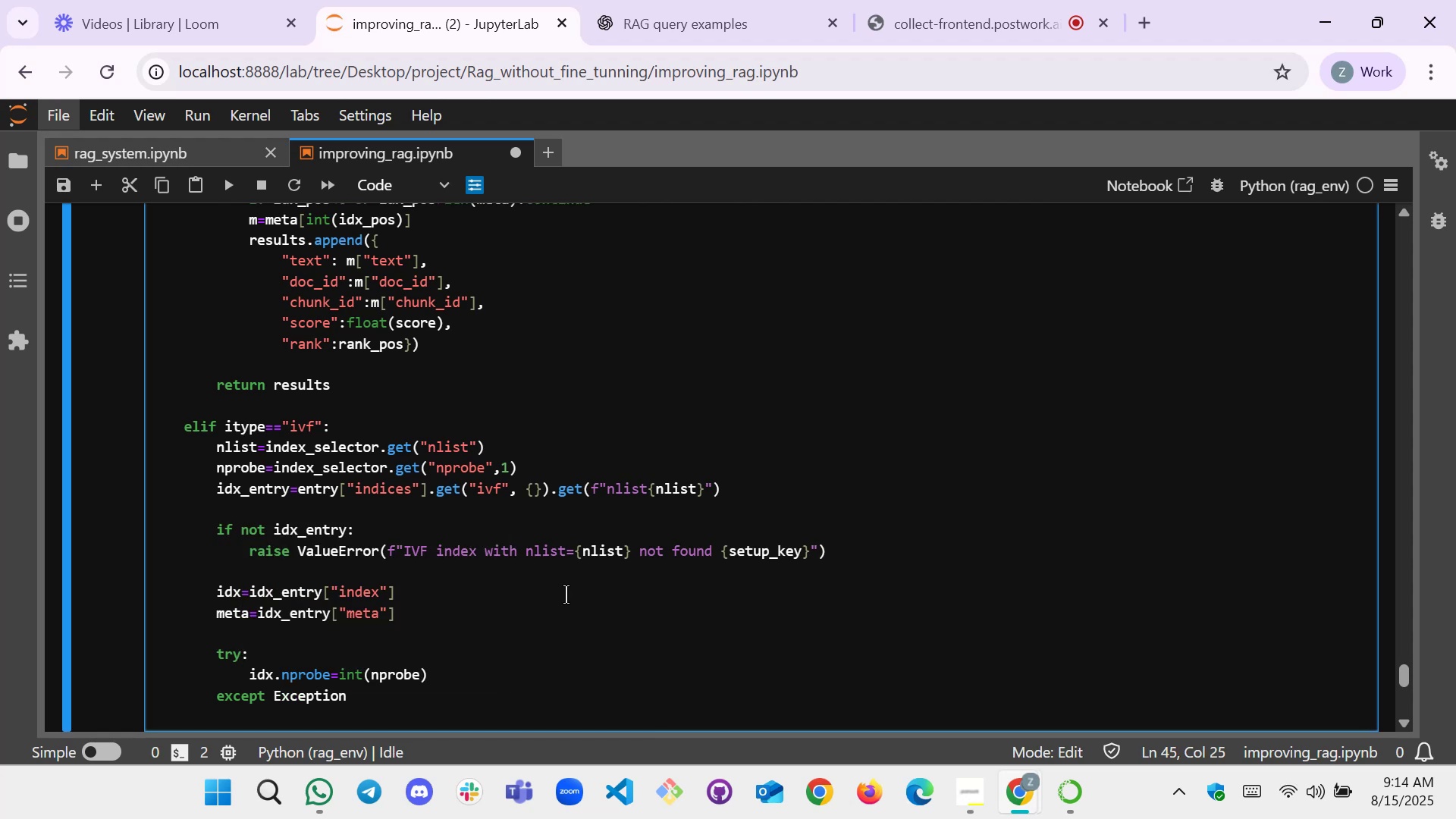 
key(Shift+ShiftLeft)
 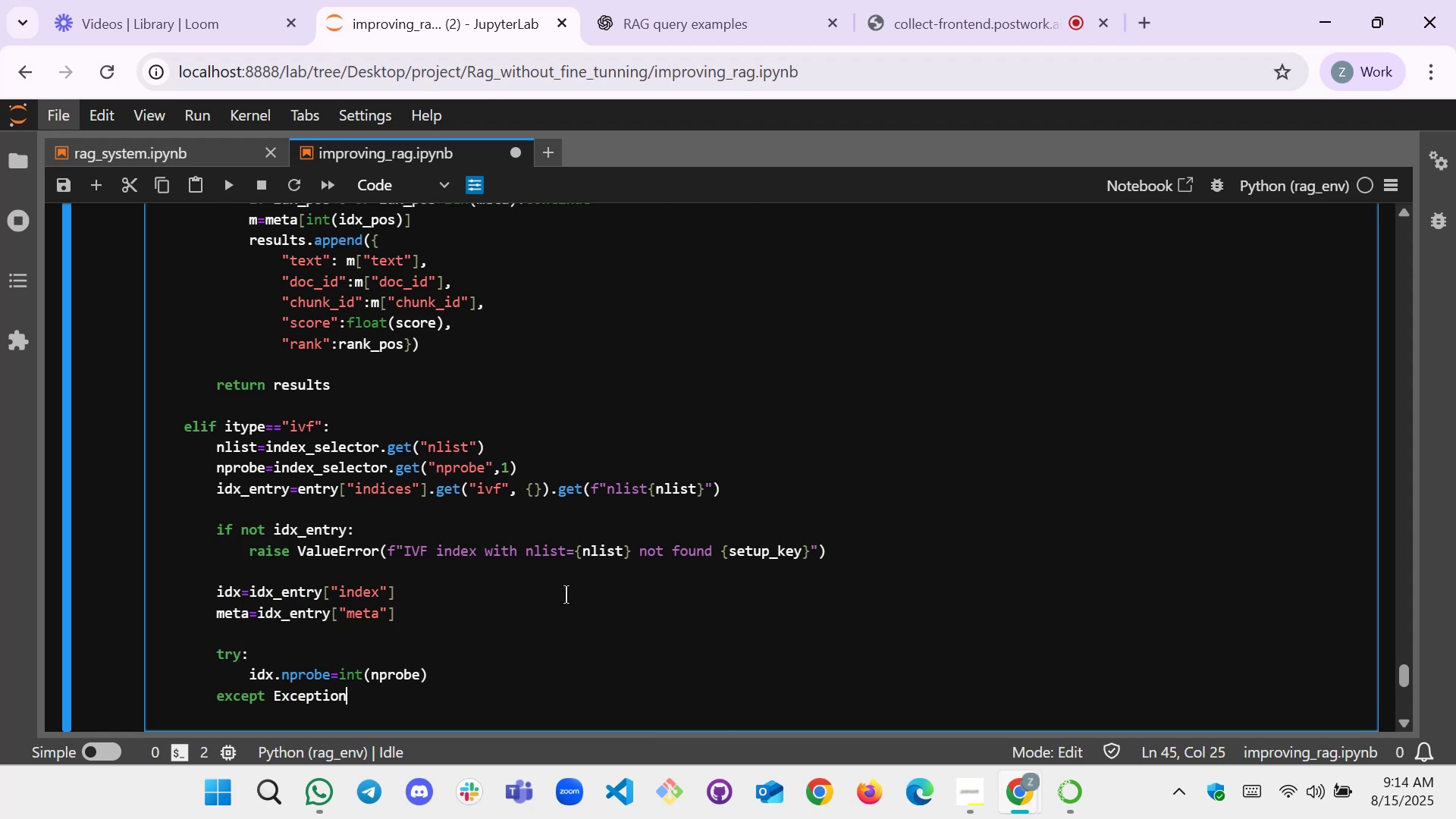 
key(Shift+Semicolon)
 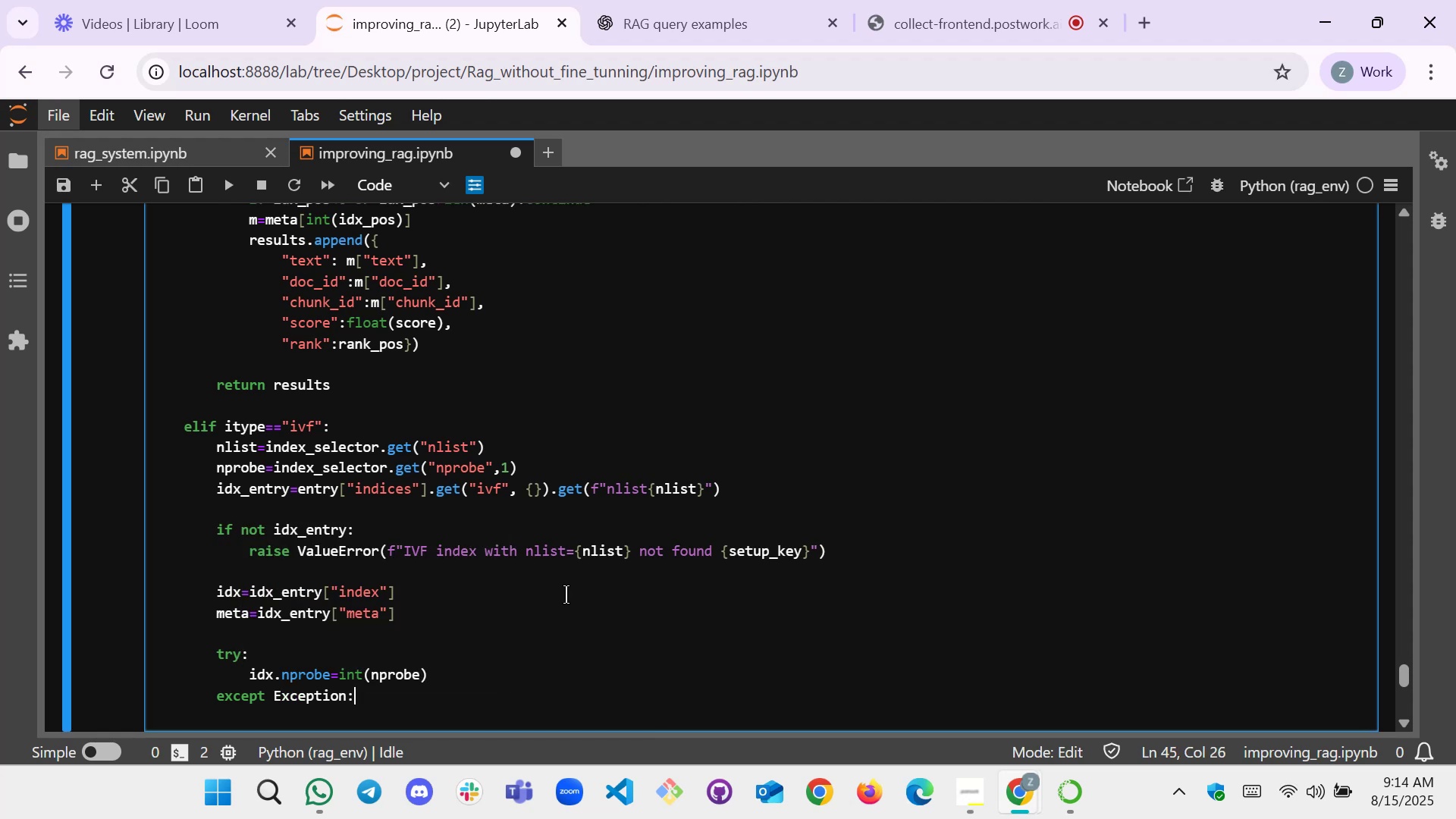 
key(Enter)
 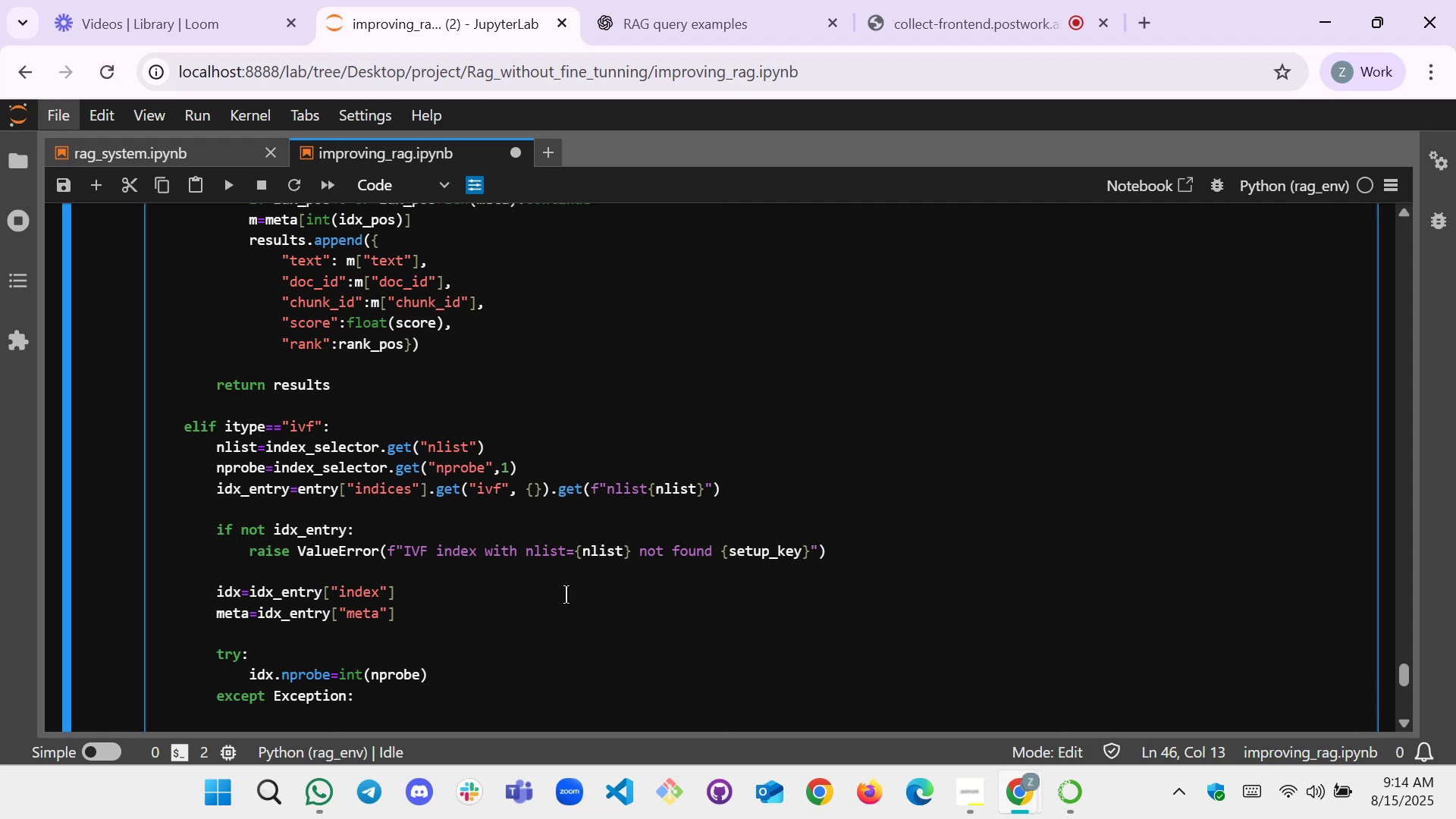 
wait(6.28)
 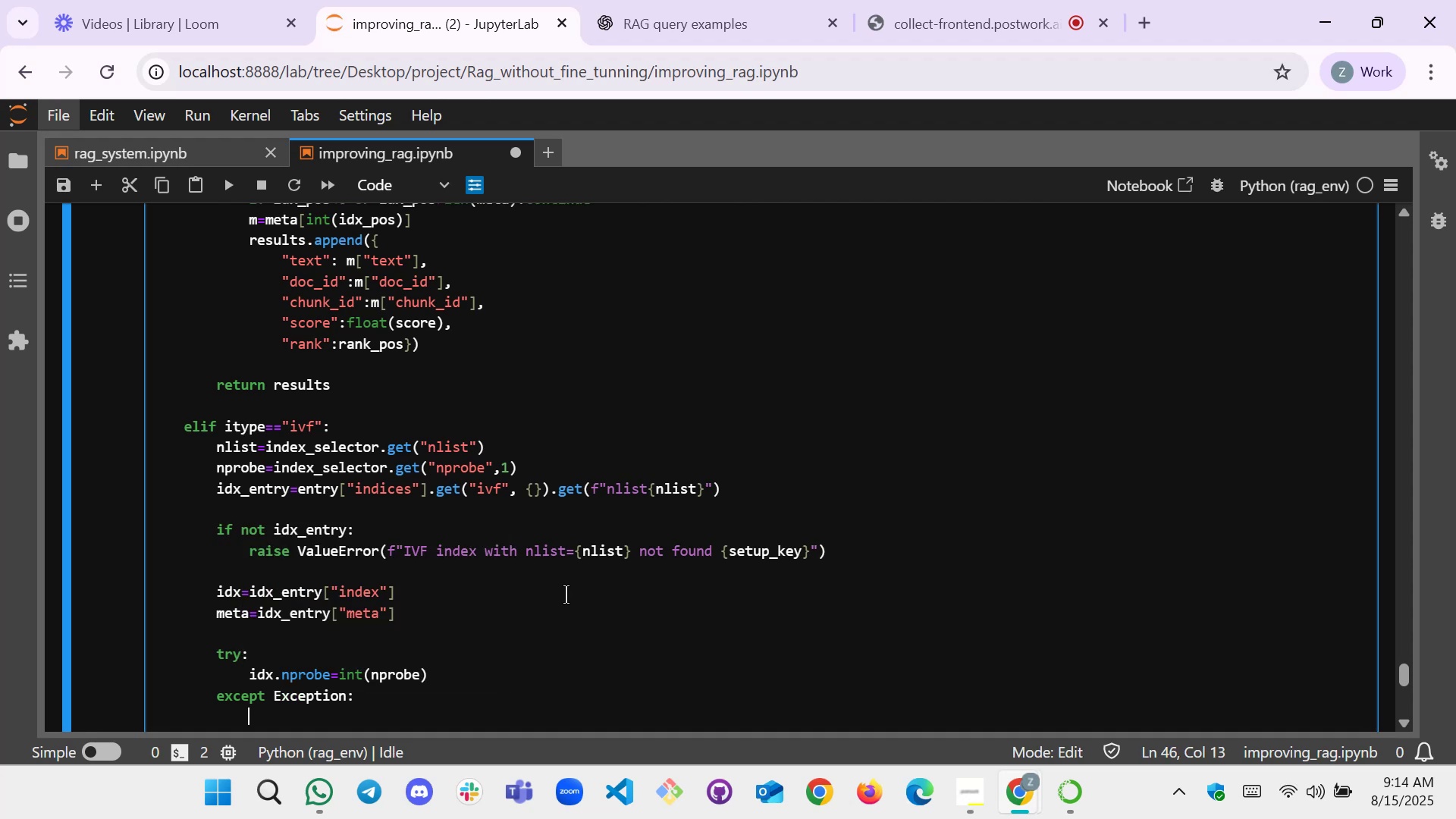 
key(Enter)
 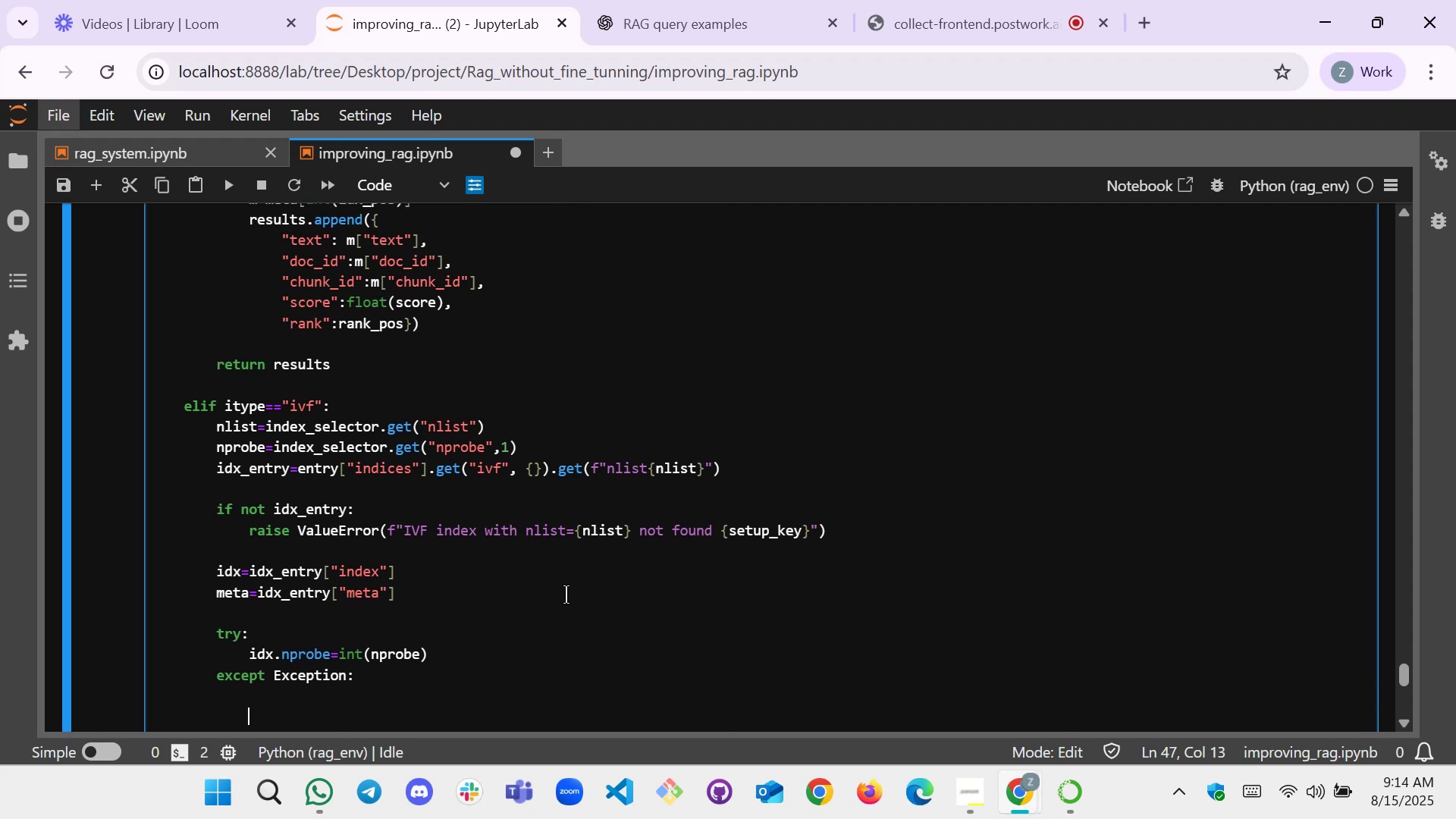 
type(try:)
 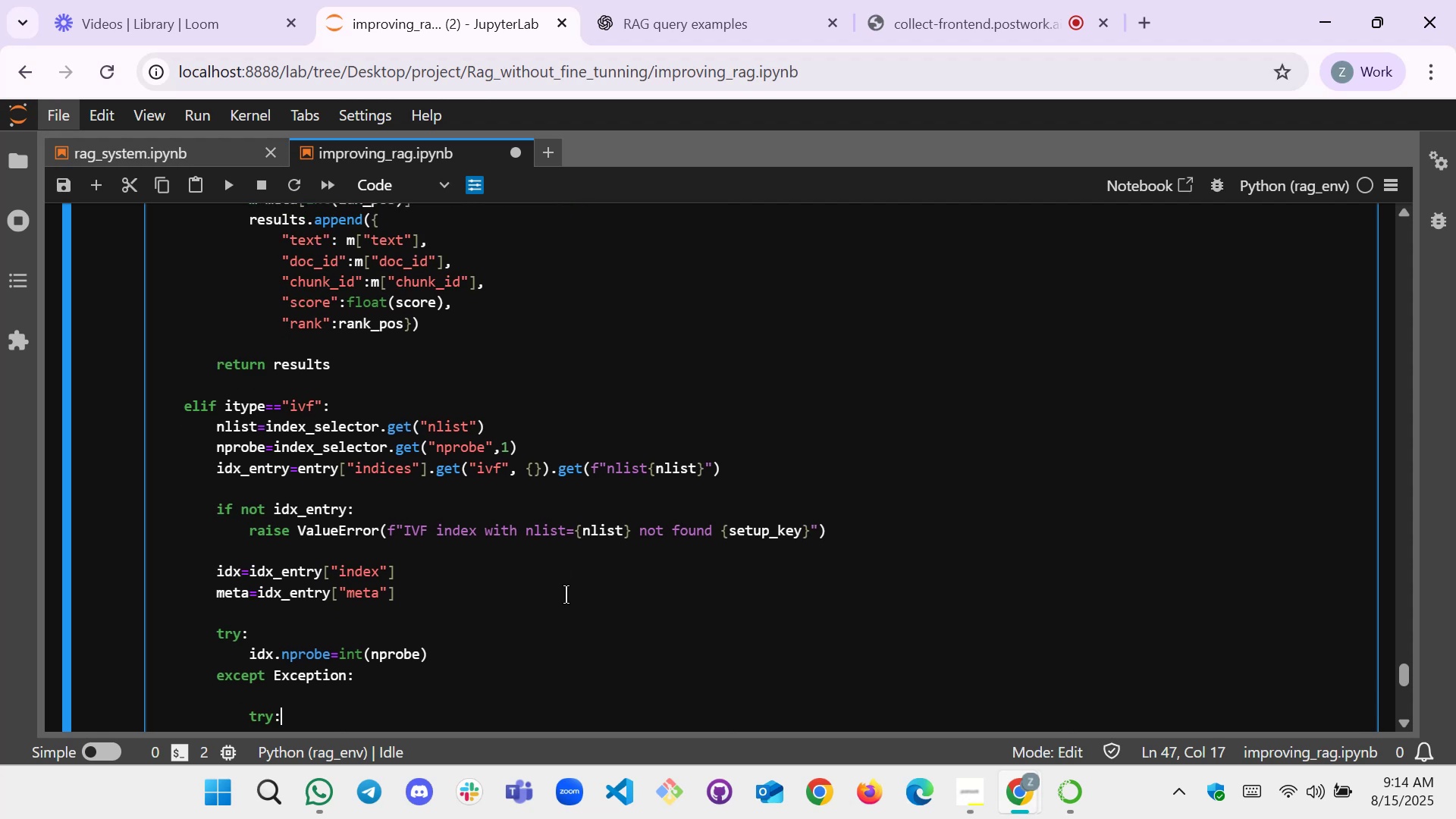 
key(Enter)
 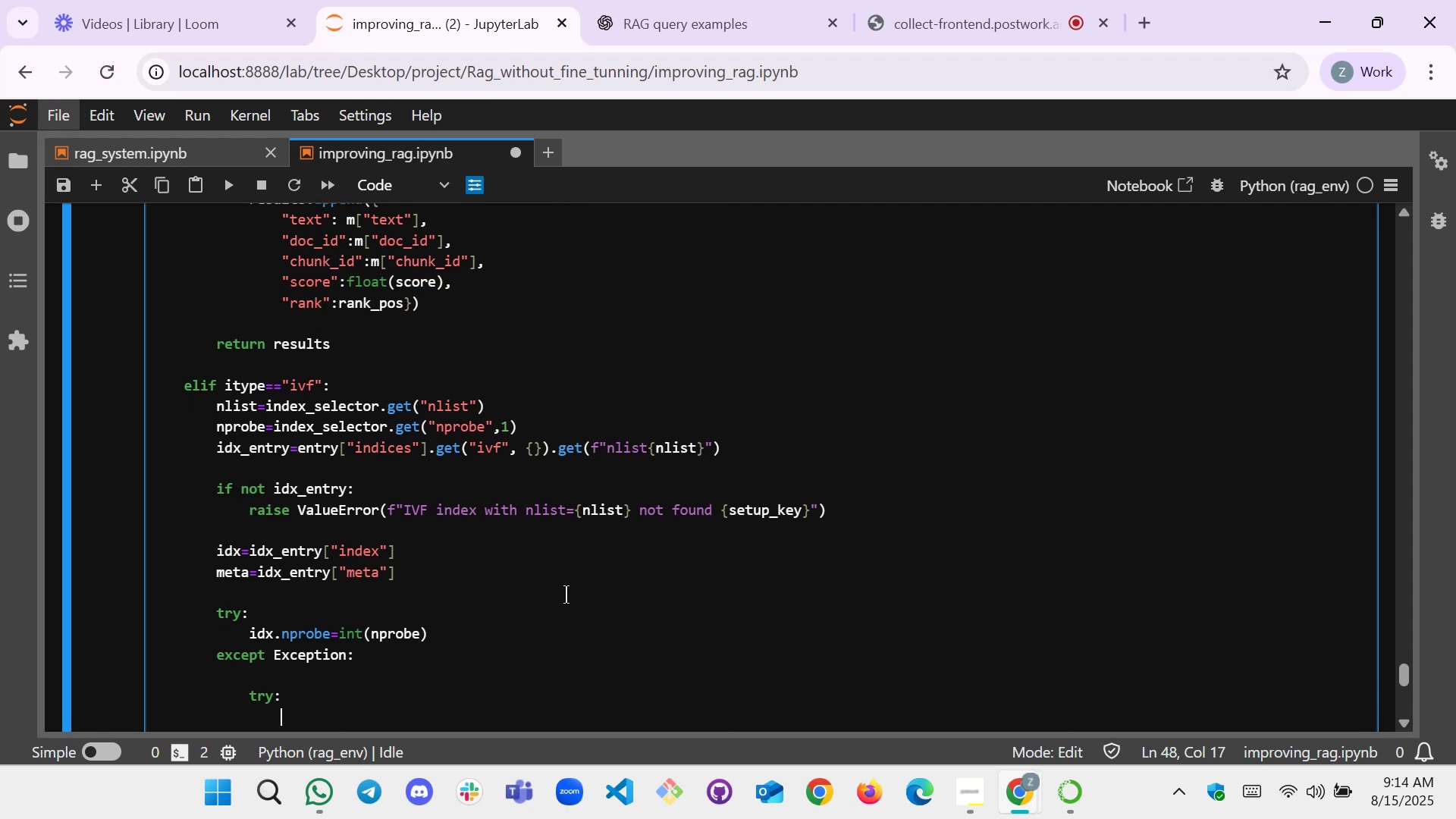 
type(faiss.P)
key(Tab)
 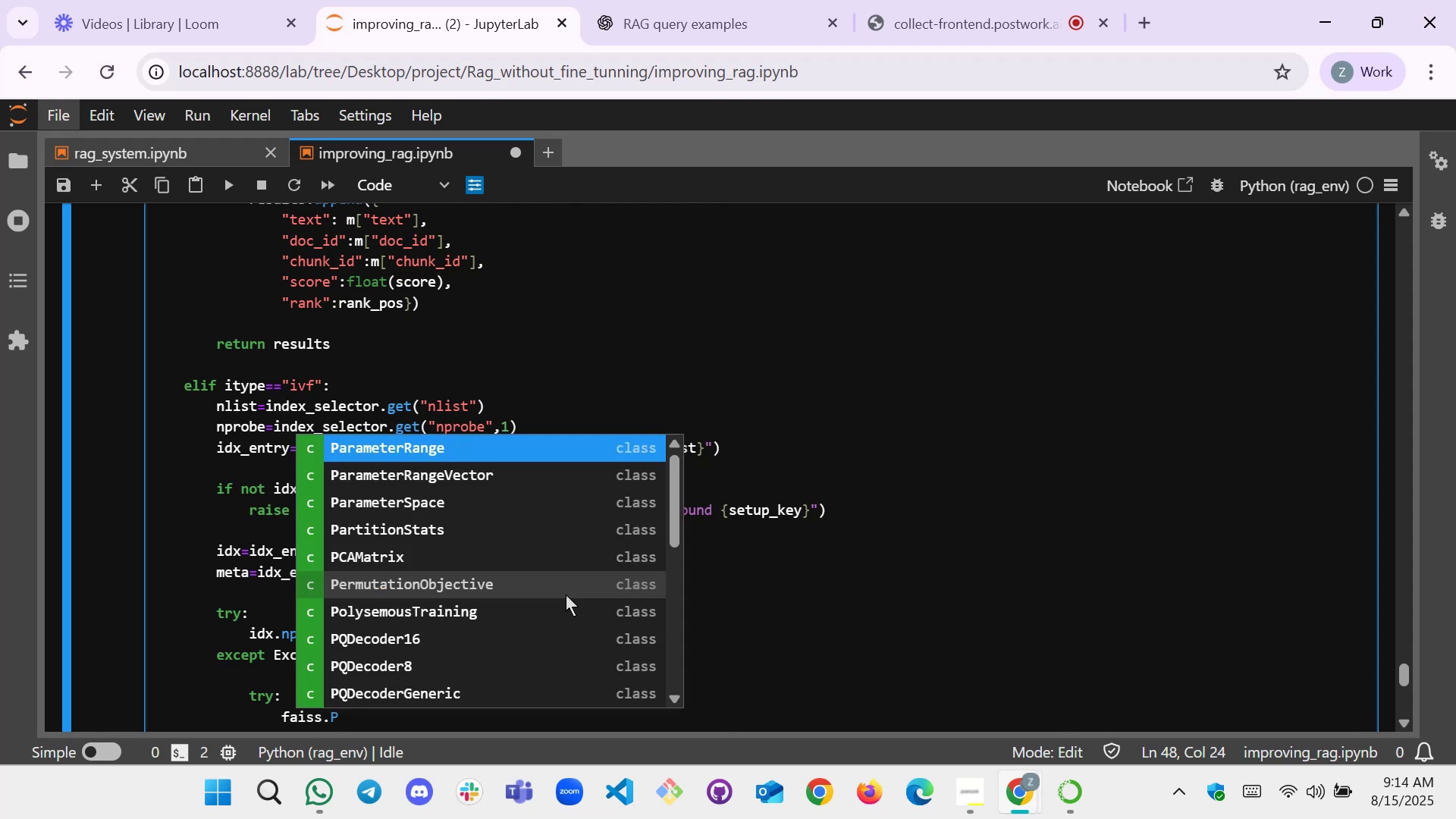 
key(ArrowDown)
 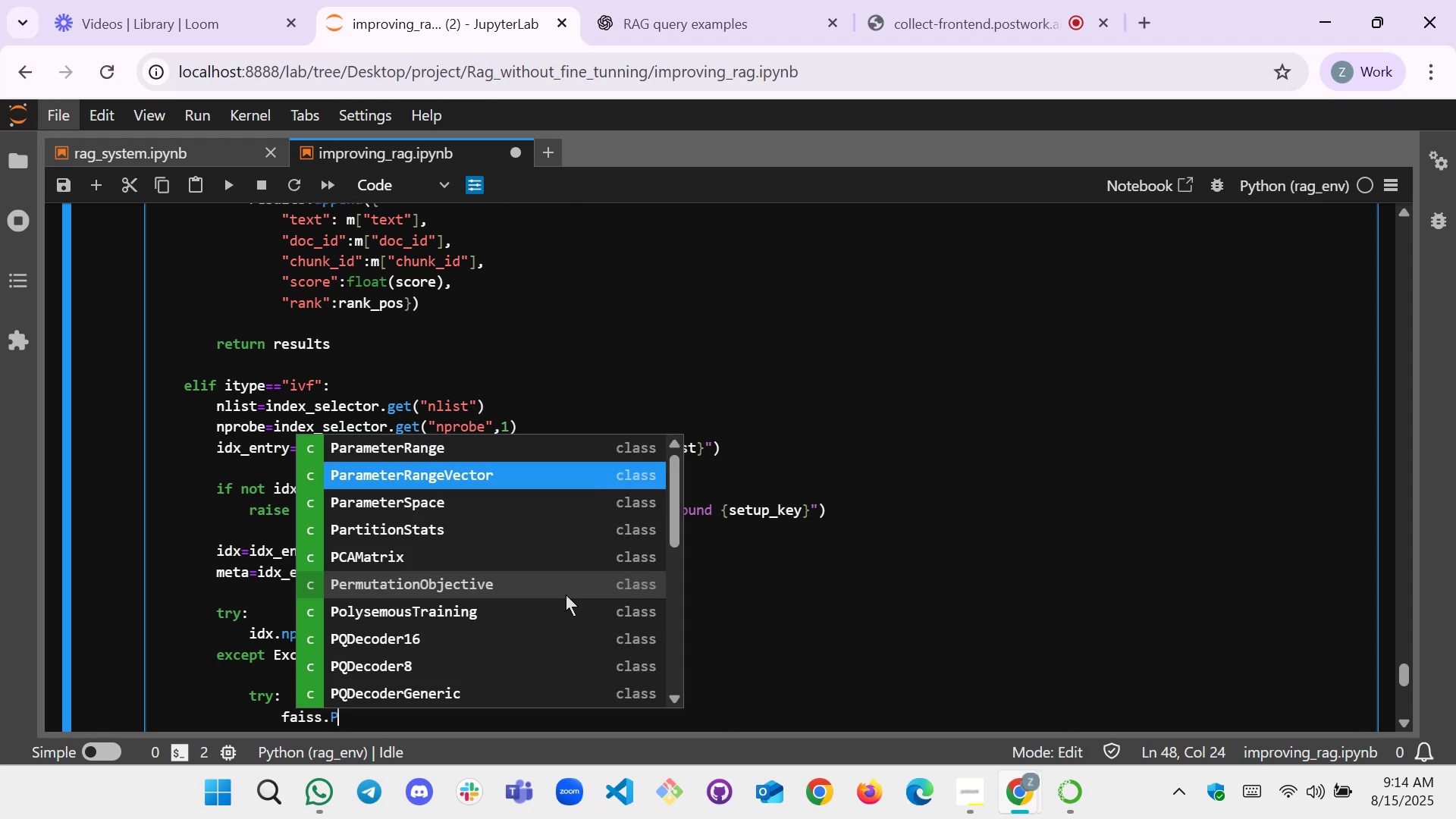 
key(ArrowDown)
 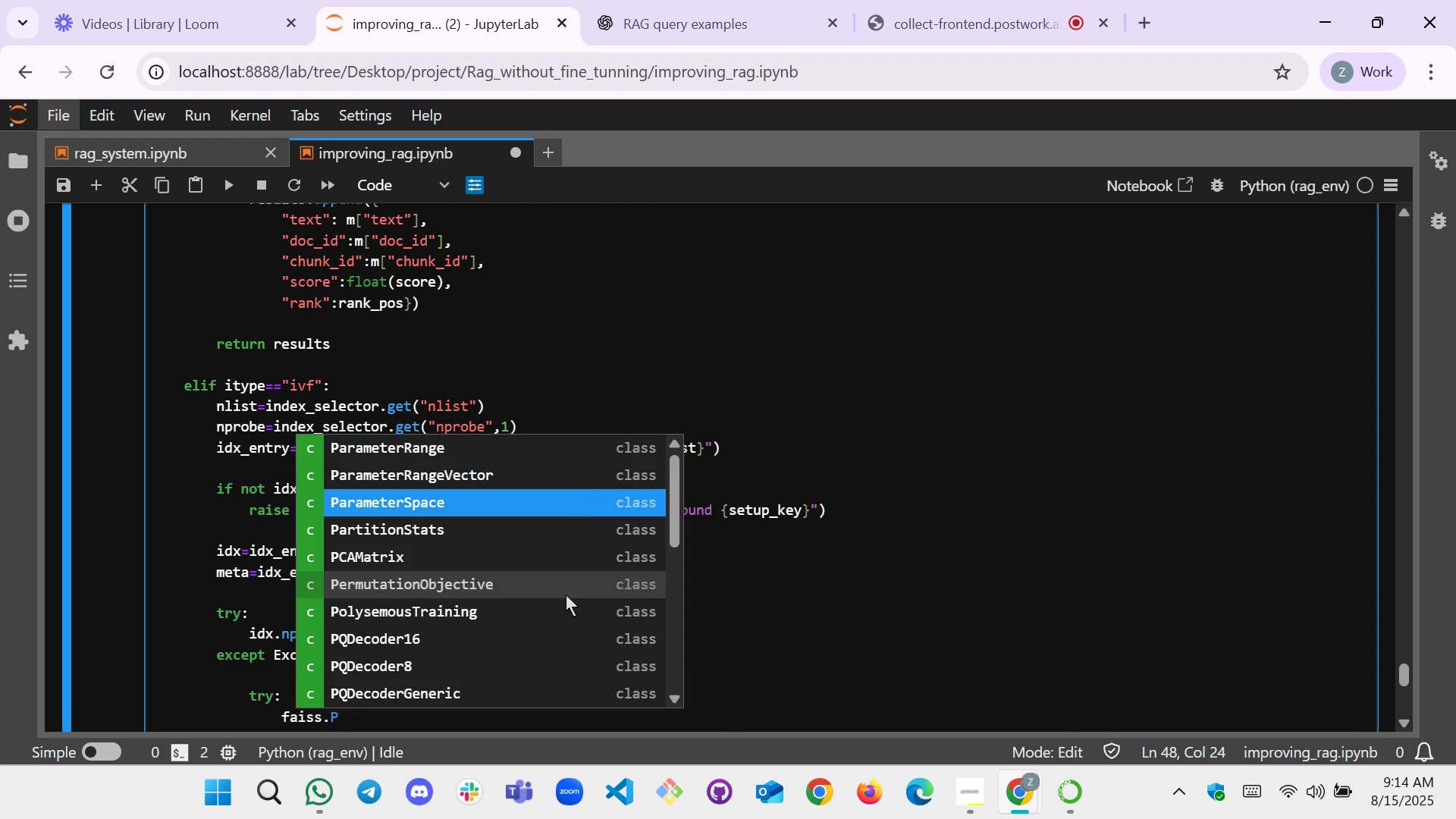 
key(Enter)
 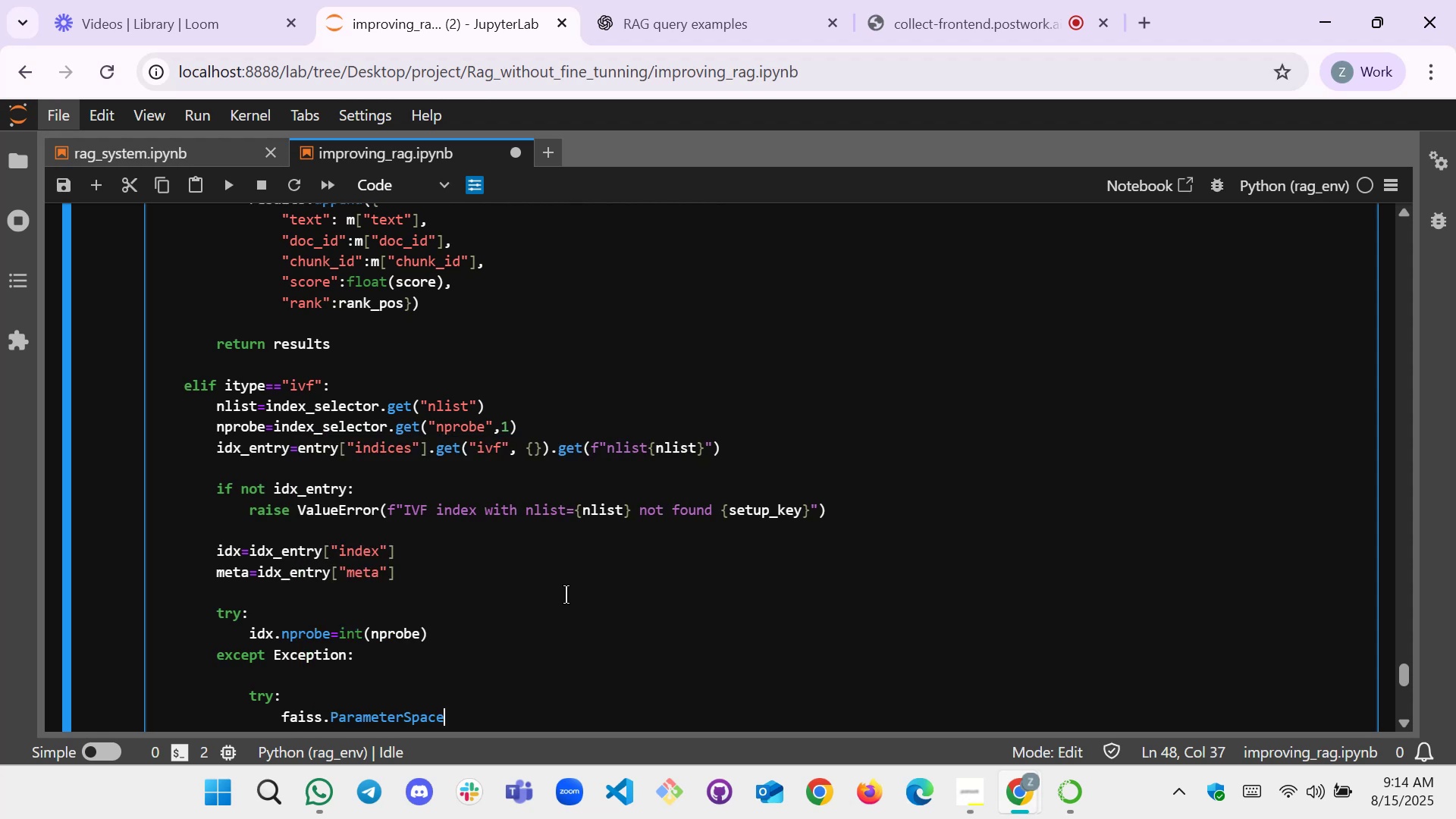 
type(())
 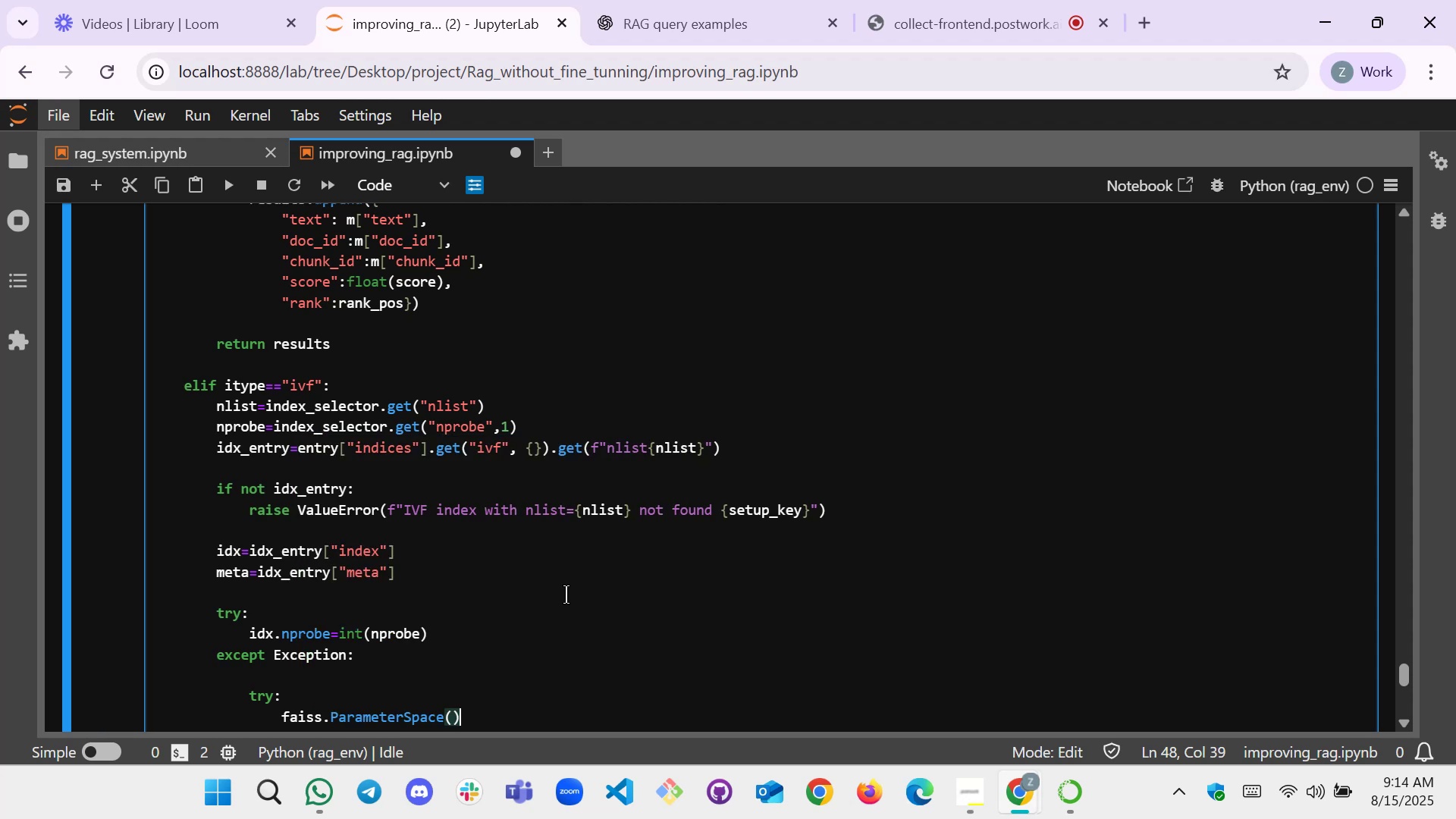 
key(ArrowLeft)
 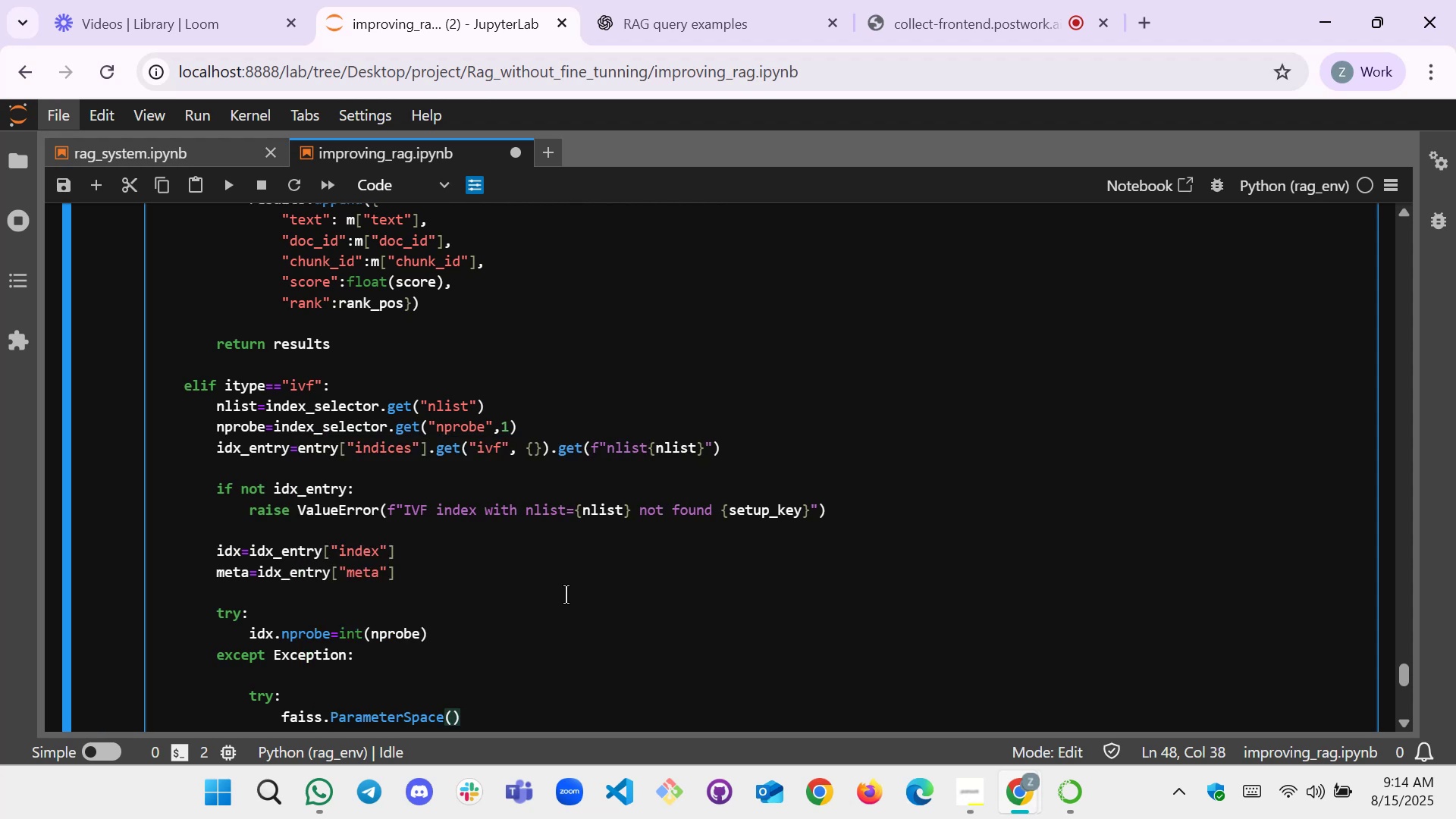 
type(.)
key(Backspace)
type([PageDown])
key(Backspace)
key(Backspace)
key(Backspace)
type(/)
key(Backspace)
type(.set_index)
key(Tab)
 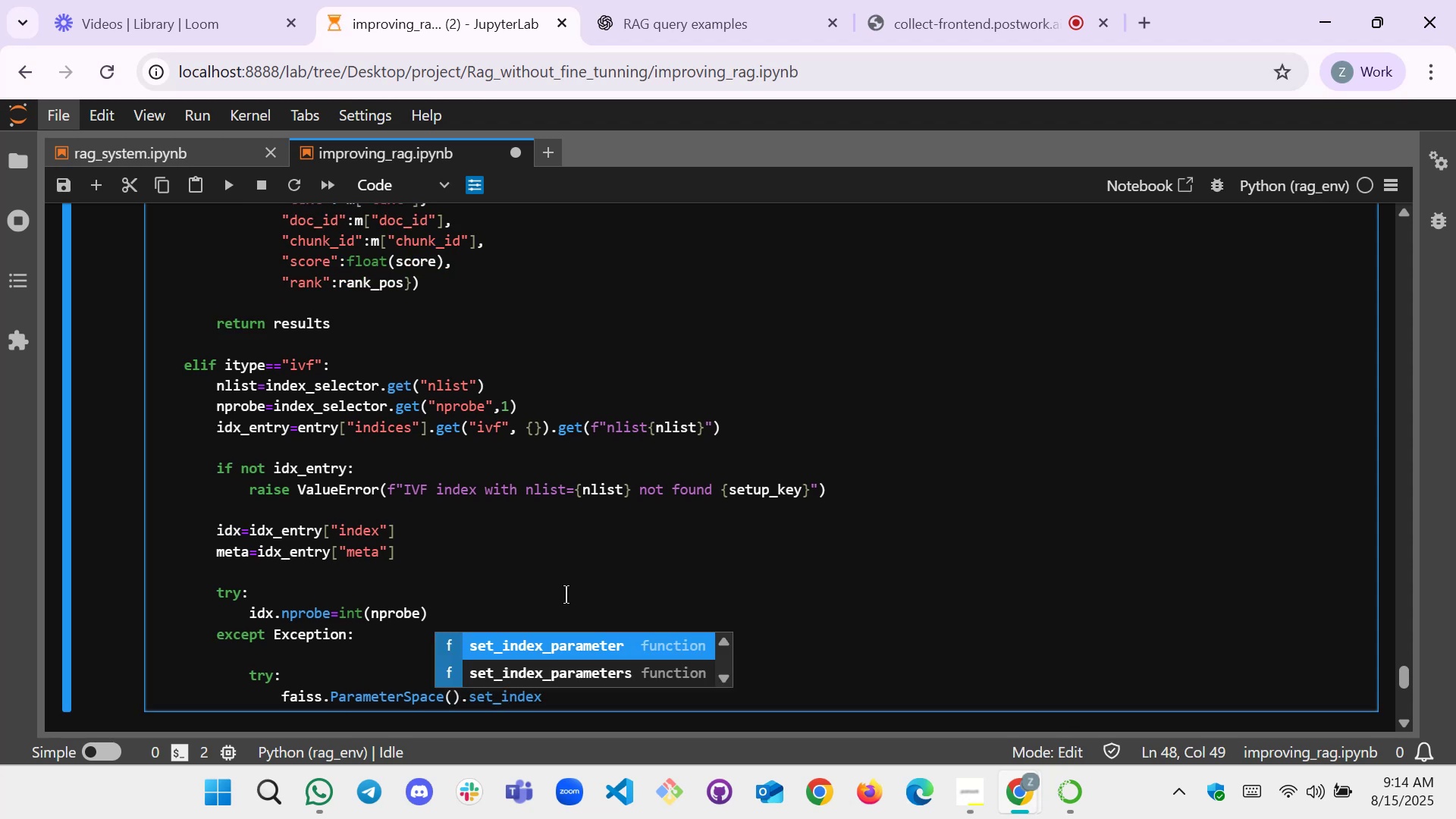 
key(Enter)
 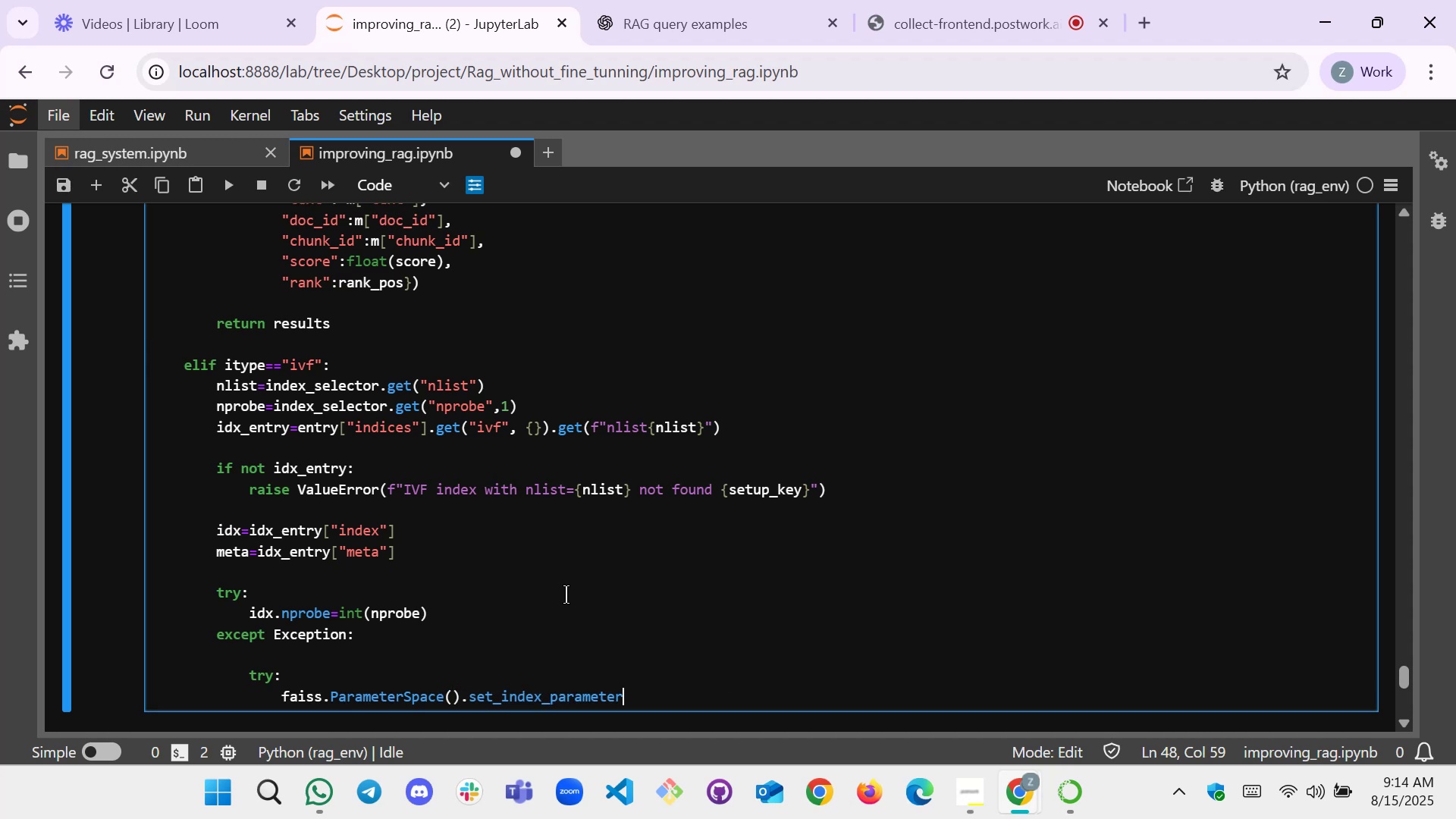 
type(())
 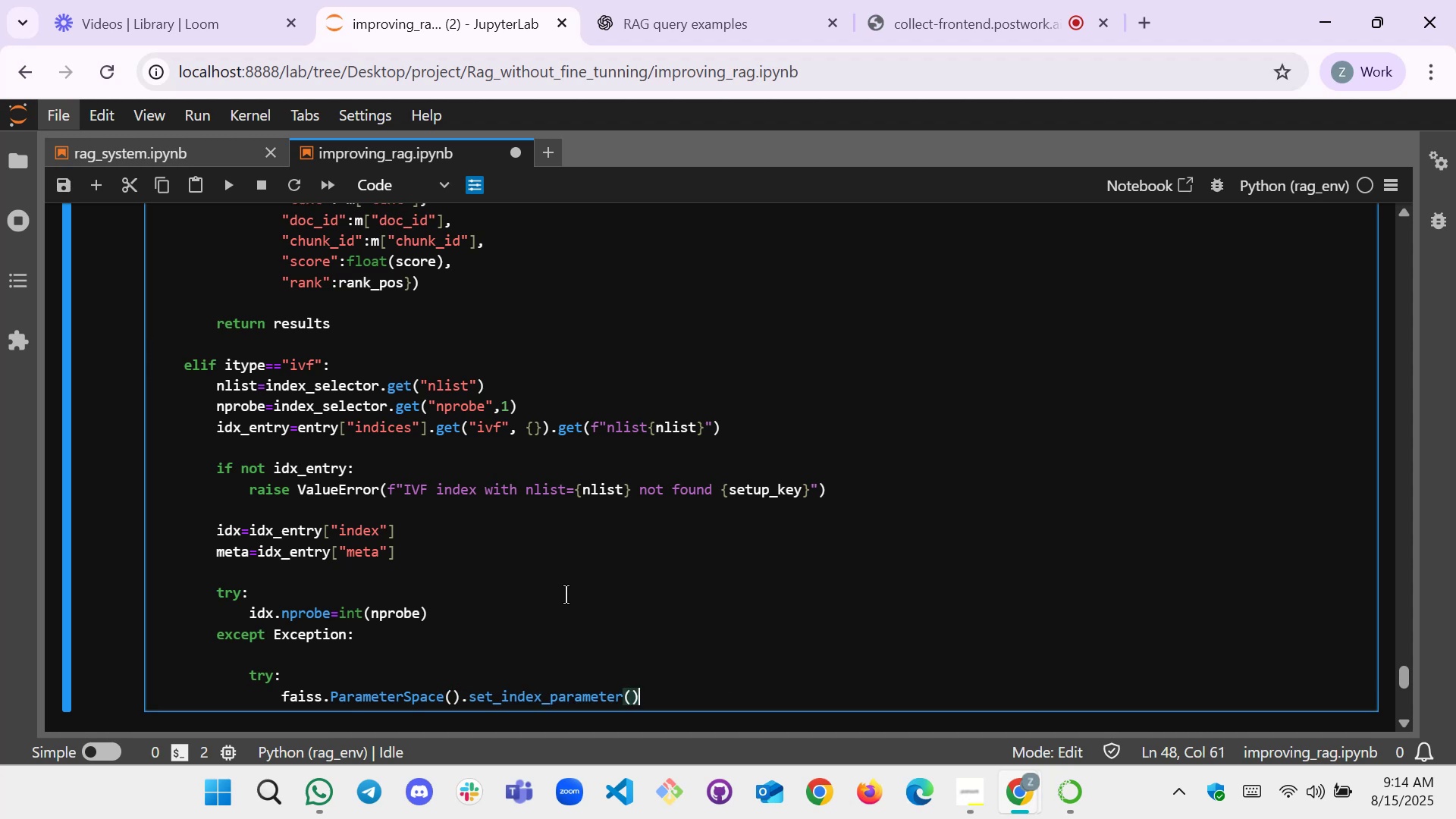 
key(ArrowLeft)
 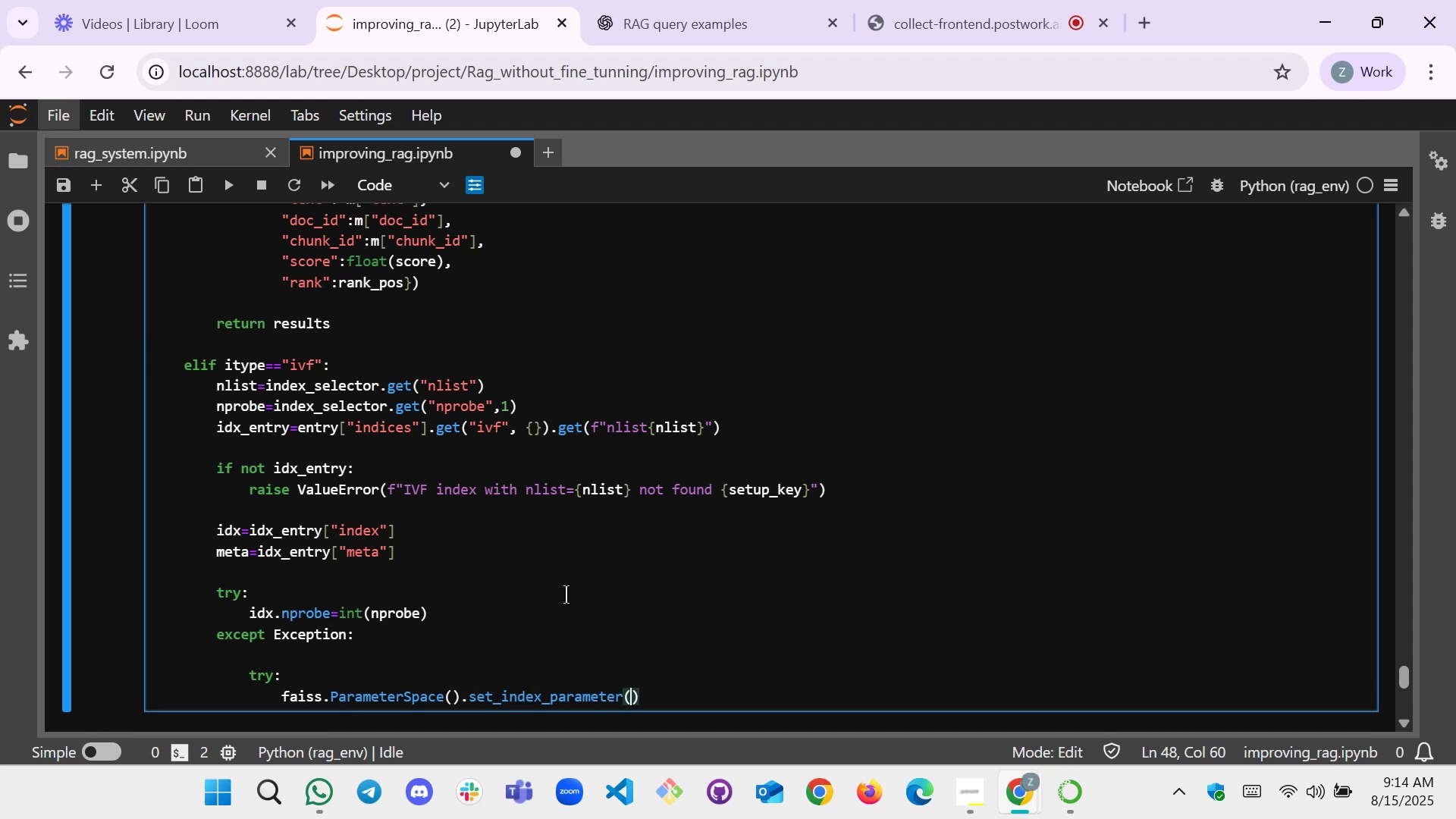 
type(idx,"")
 